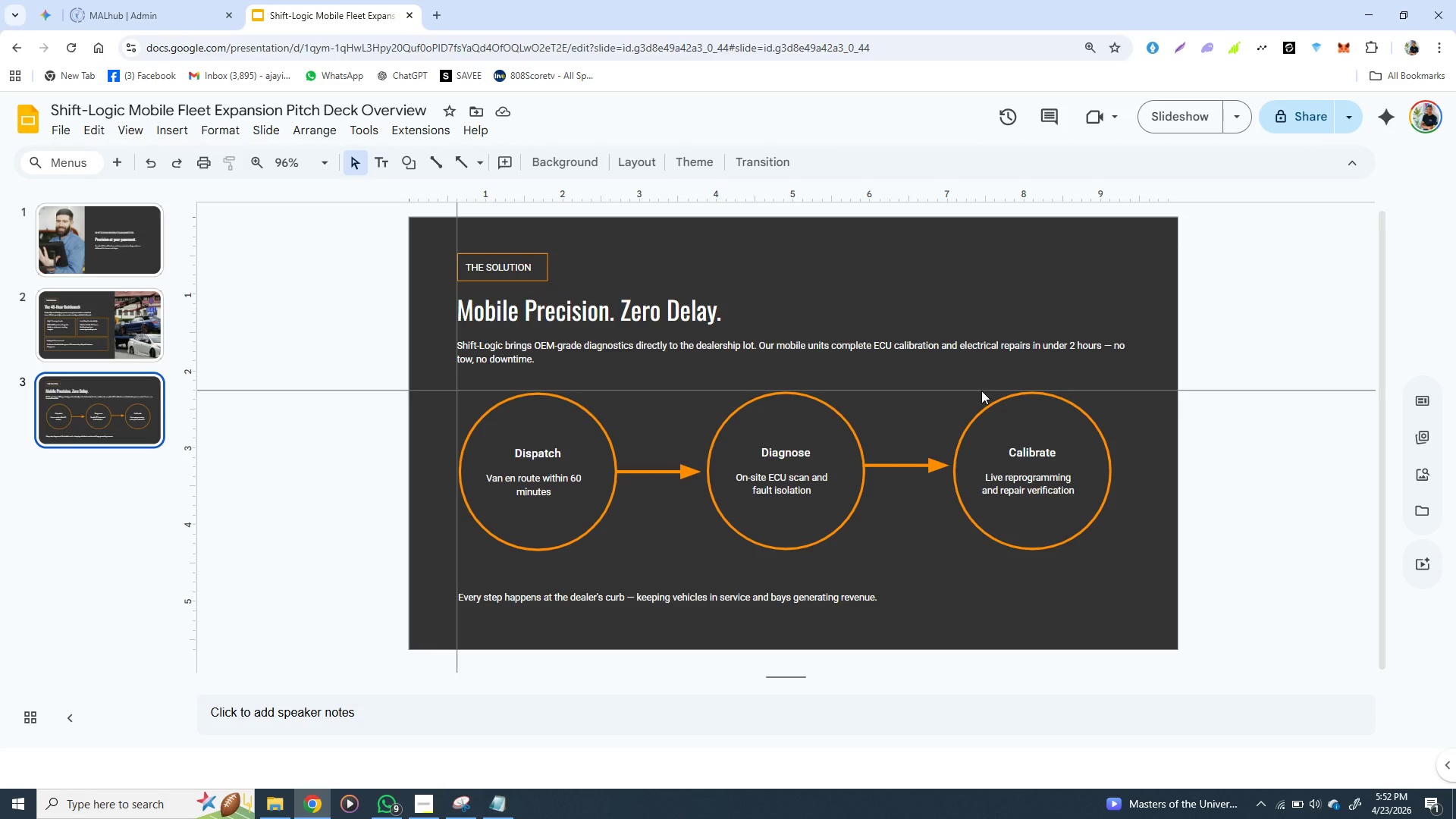 
left_click([603, 196])
 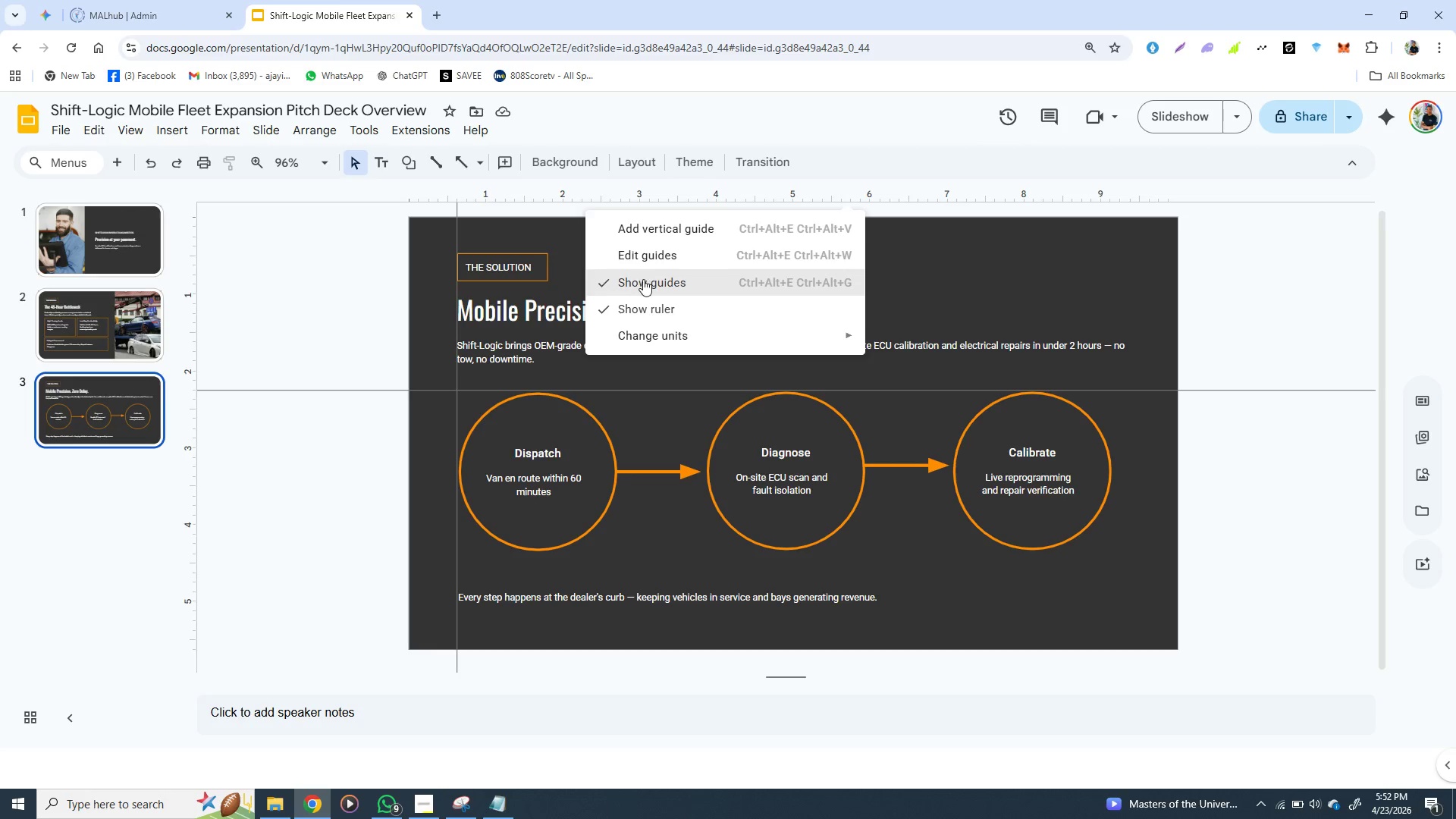 
left_click([643, 279])
 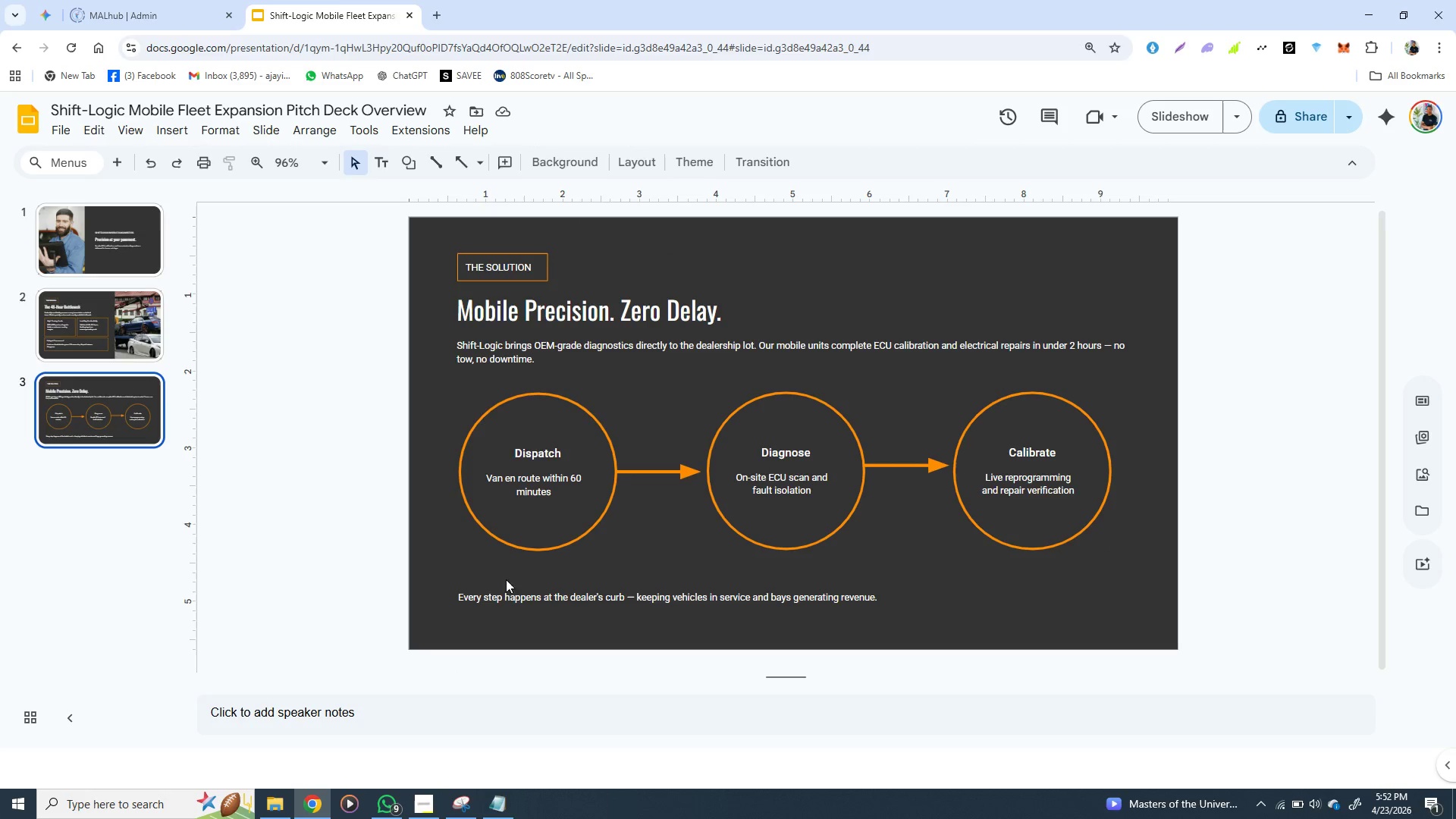 
wait(8.08)
 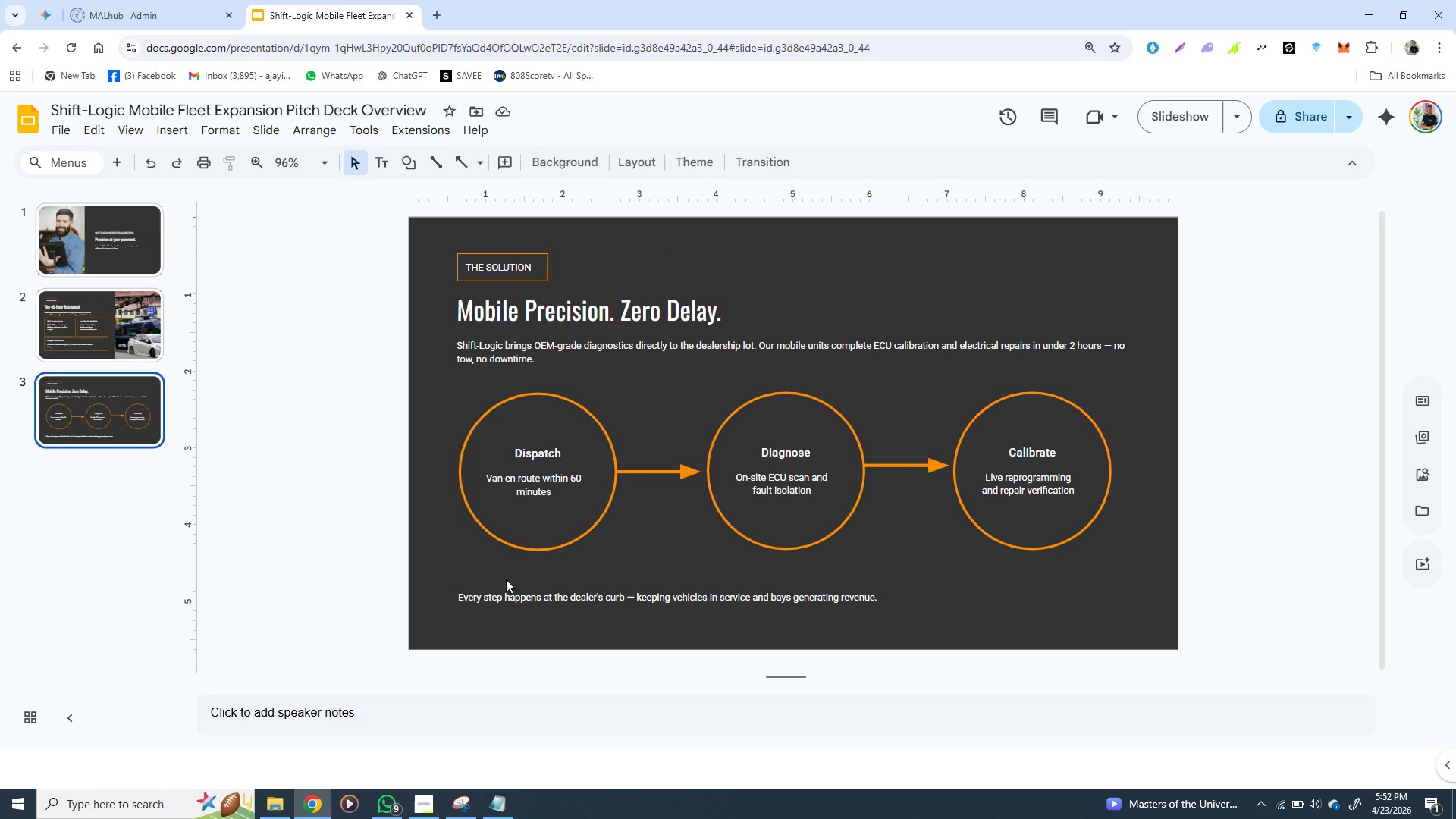 
left_click([457, 279])
 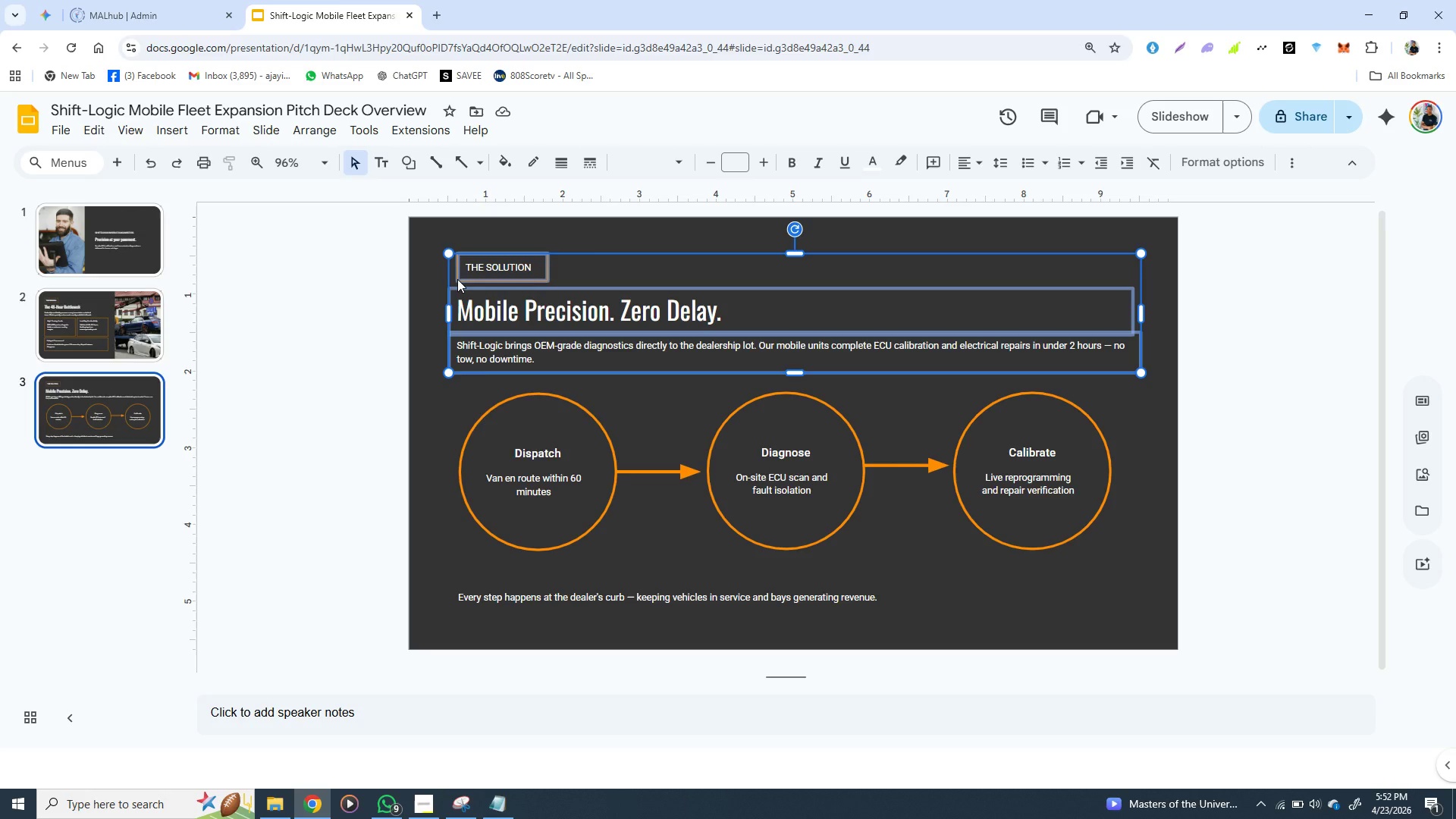 
hold_key(key=ShiftLeft, duration=1.53)
 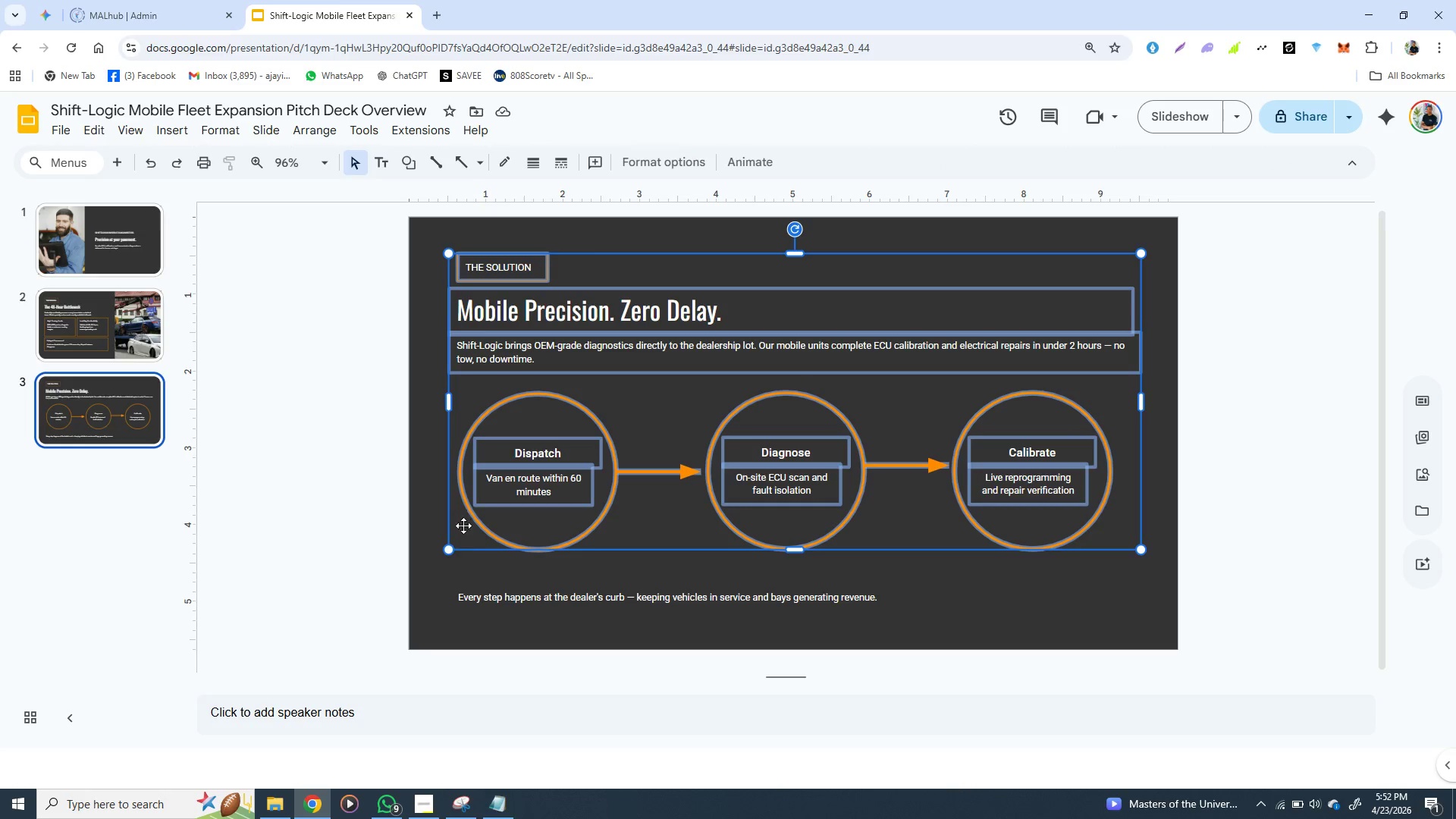 
hold_key(key=ShiftLeft, duration=1.5)
left_click([460, 460])
 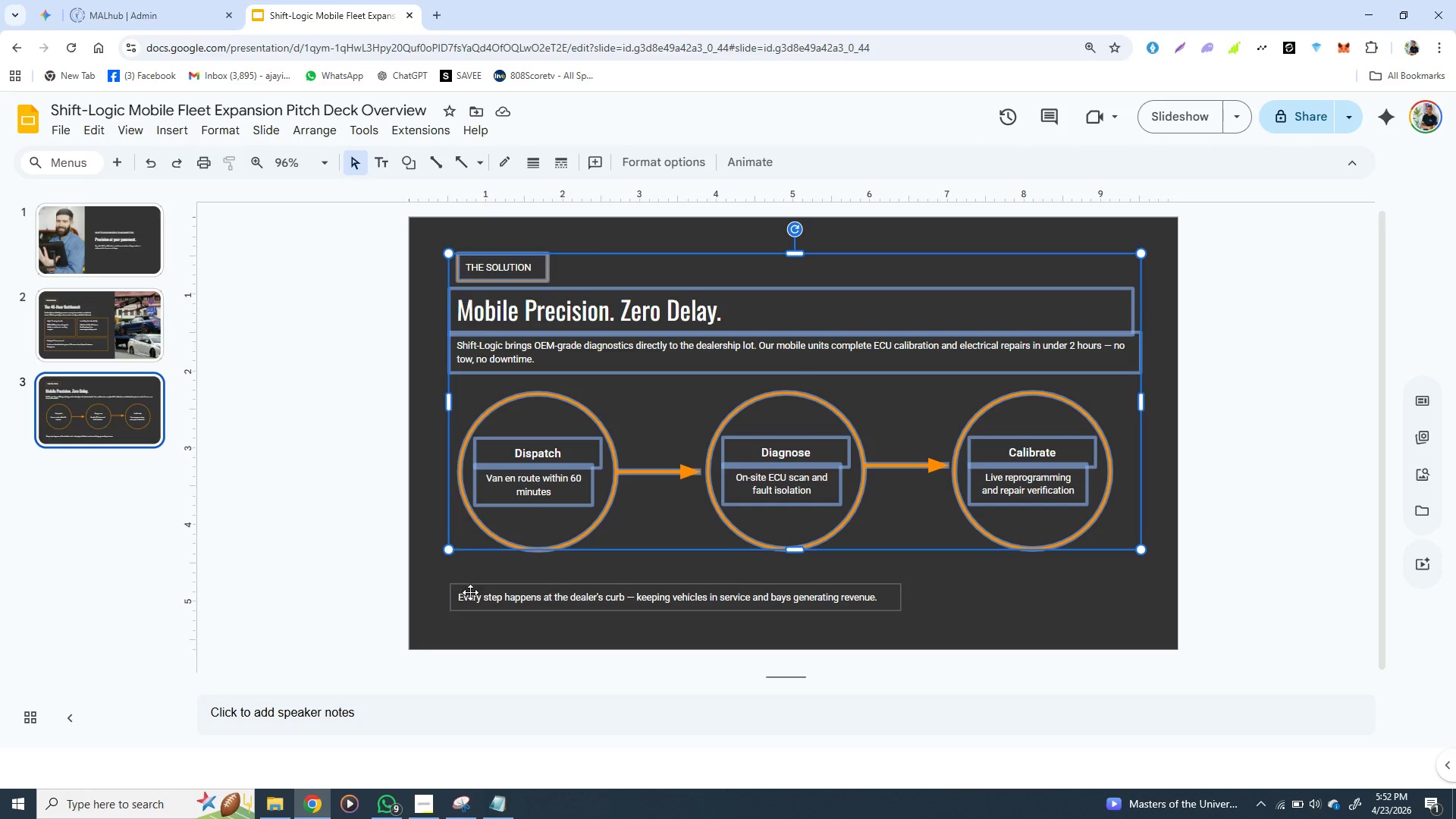 
hold_key(key=ShiftLeft, duration=0.61)
left_click([470, 592])
 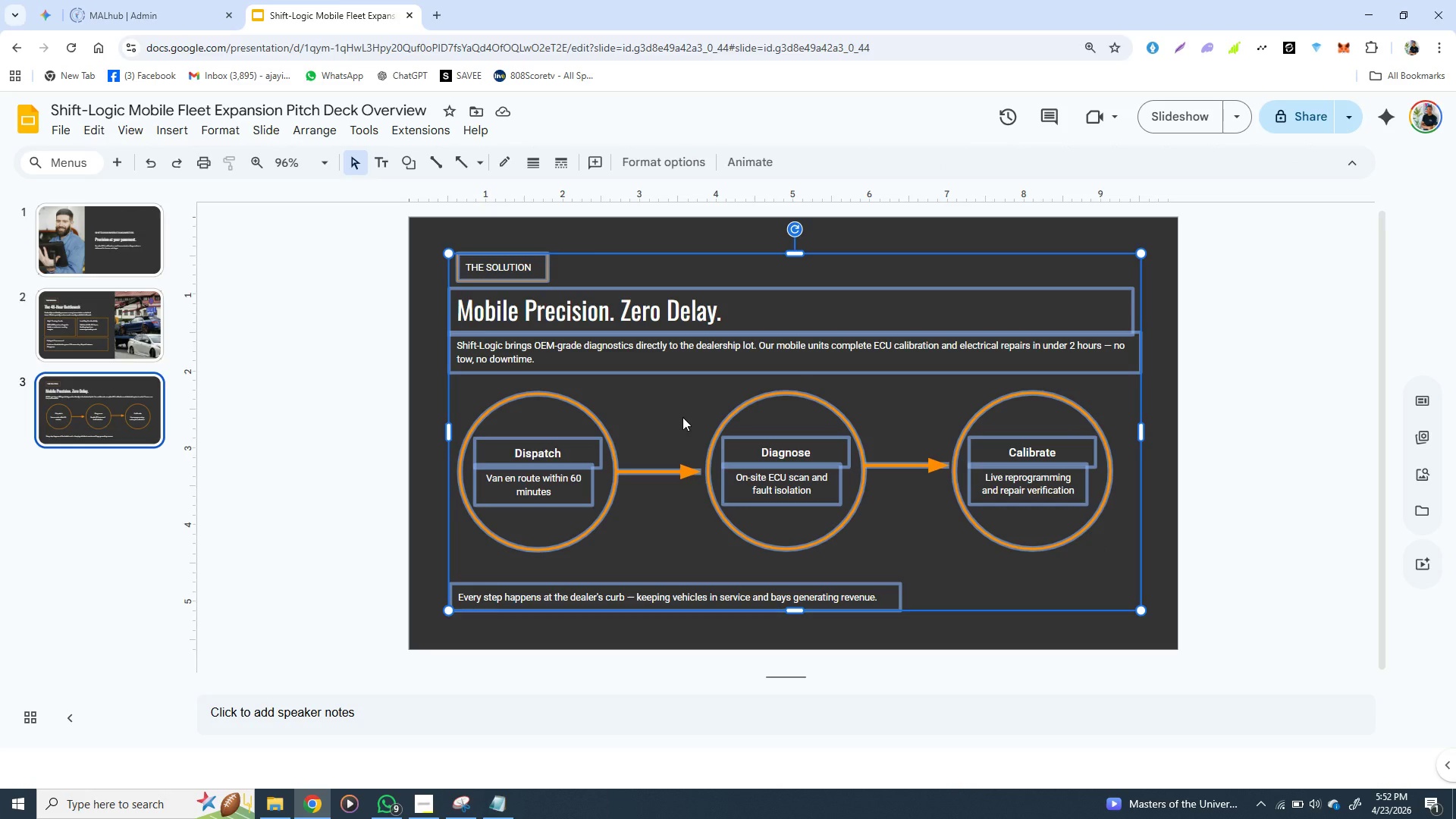 
left_click_drag(start_coordinate=[682, 417], to_coordinate=[682, 400])
 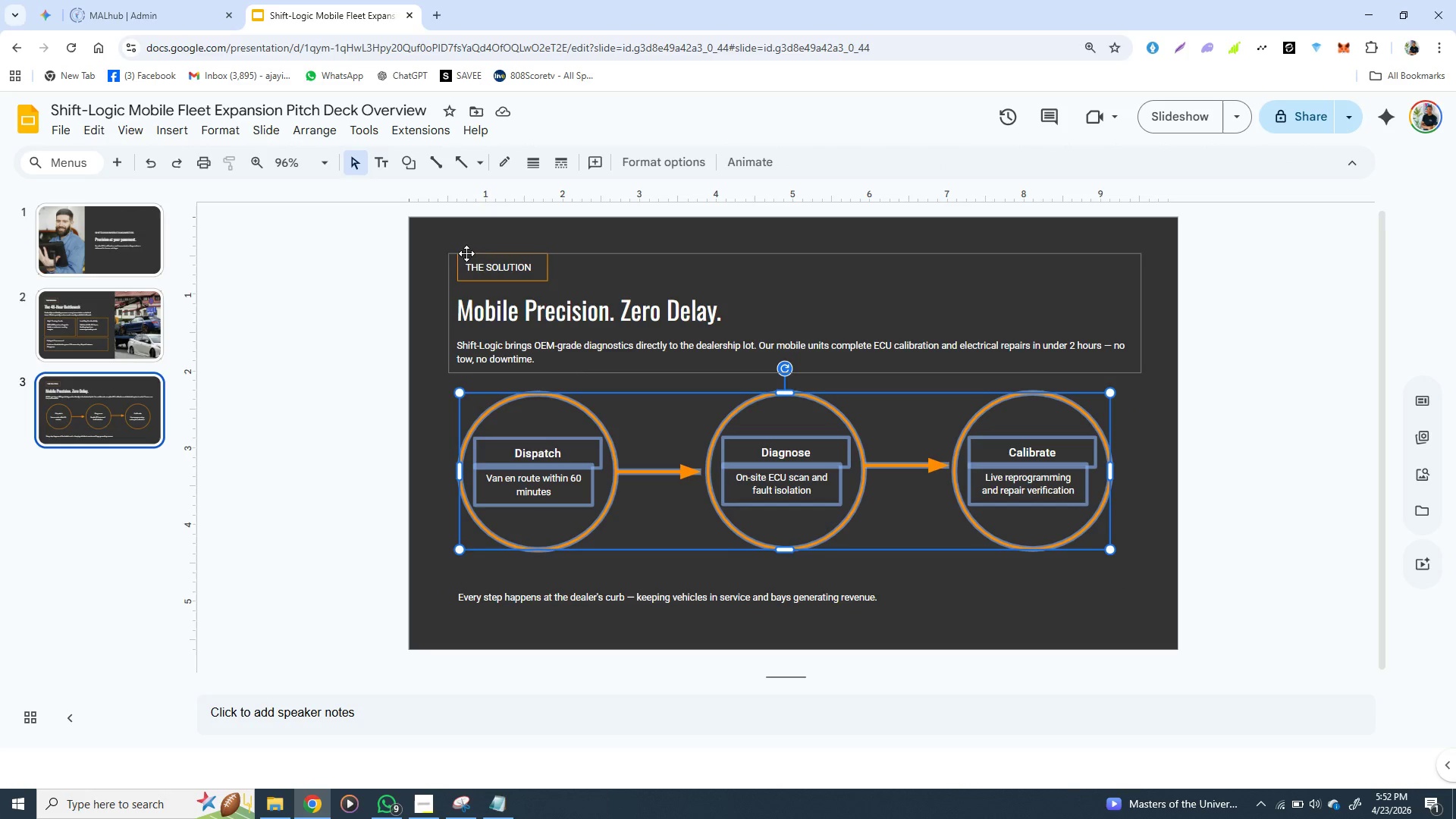 
left_click([460, 252])
 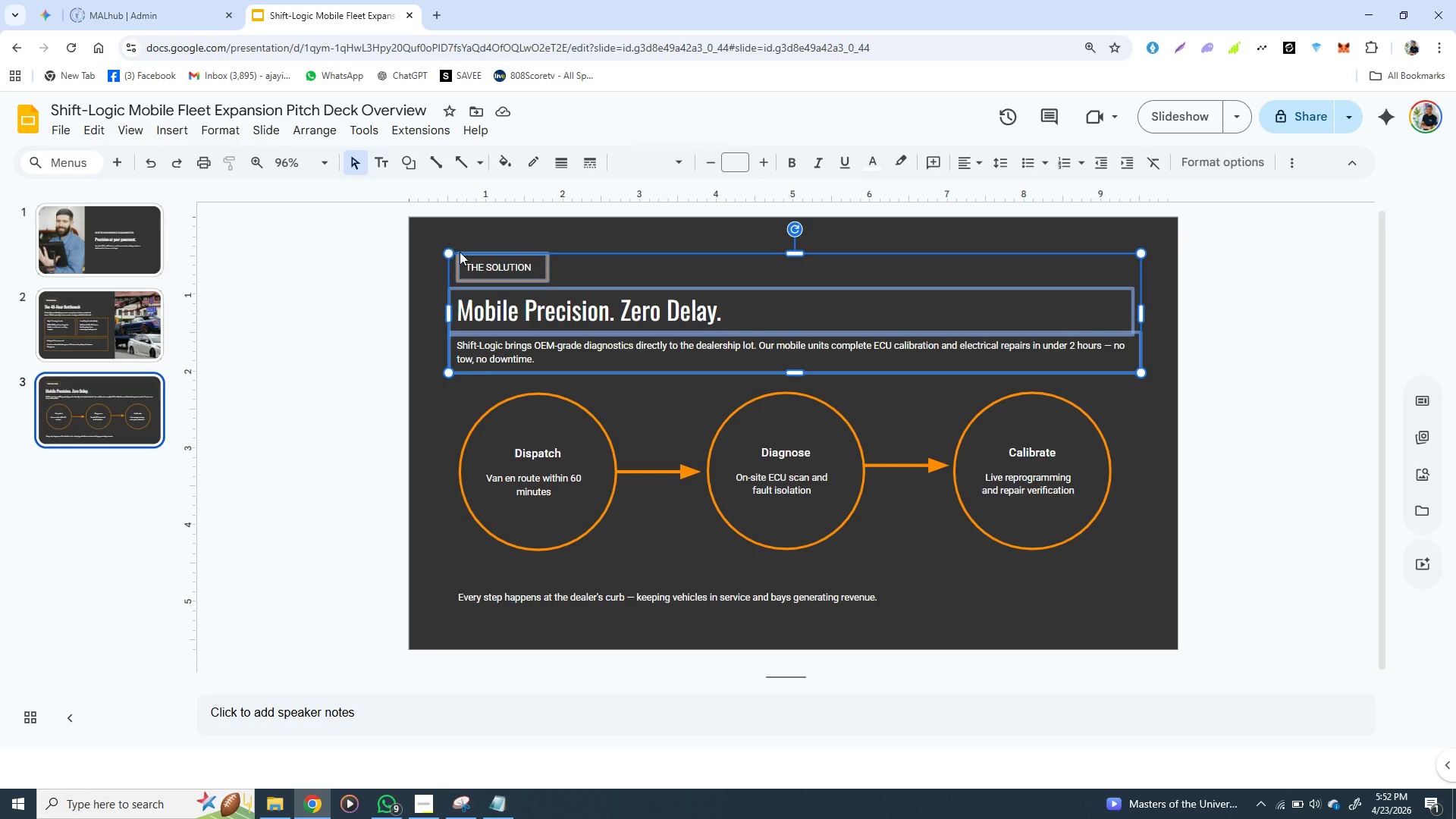 
hold_key(key=ShiftLeft, duration=1.53)
left_click([465, 438])
 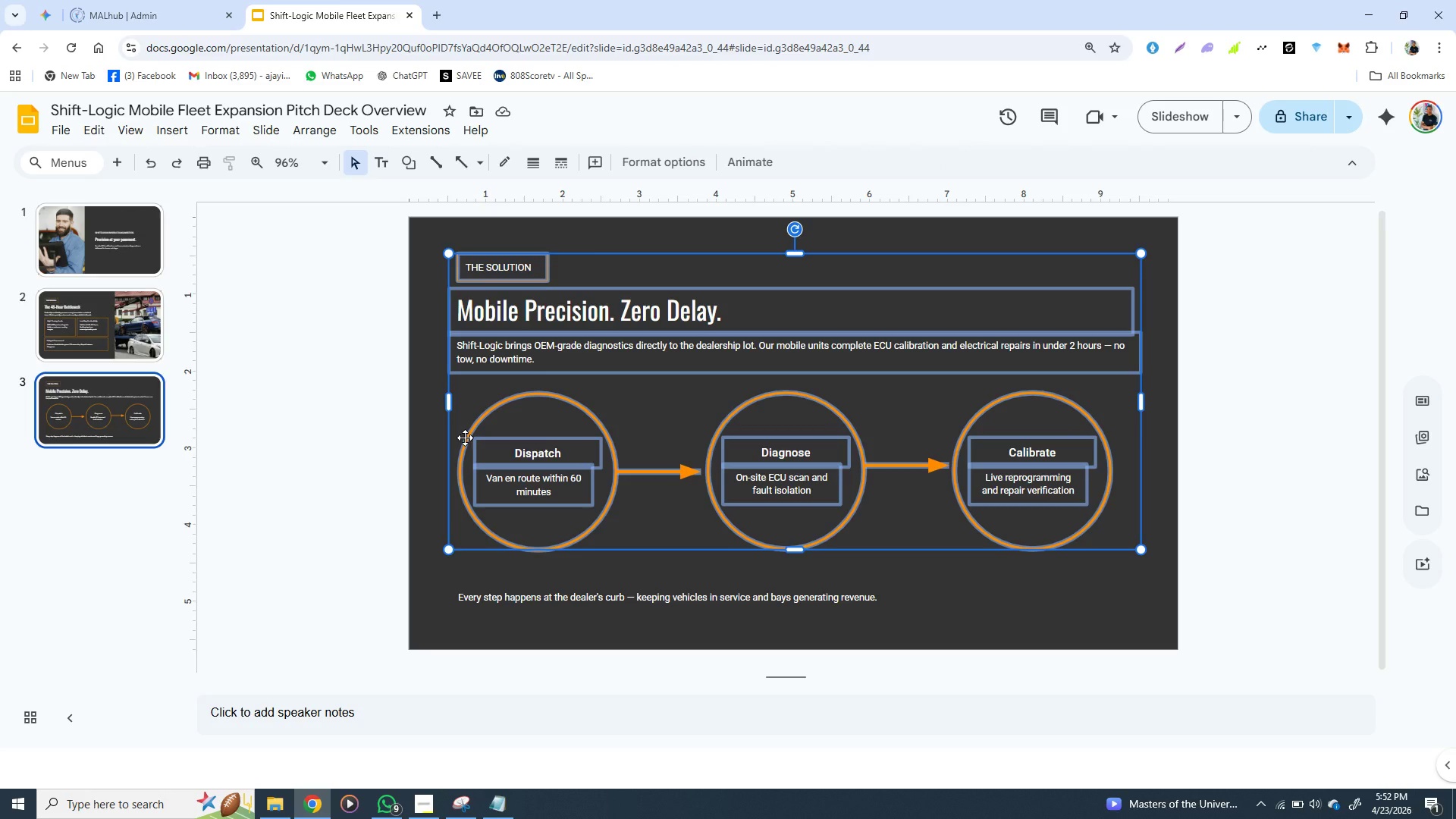 
hold_key(key=ShiftLeft, duration=1.5)
 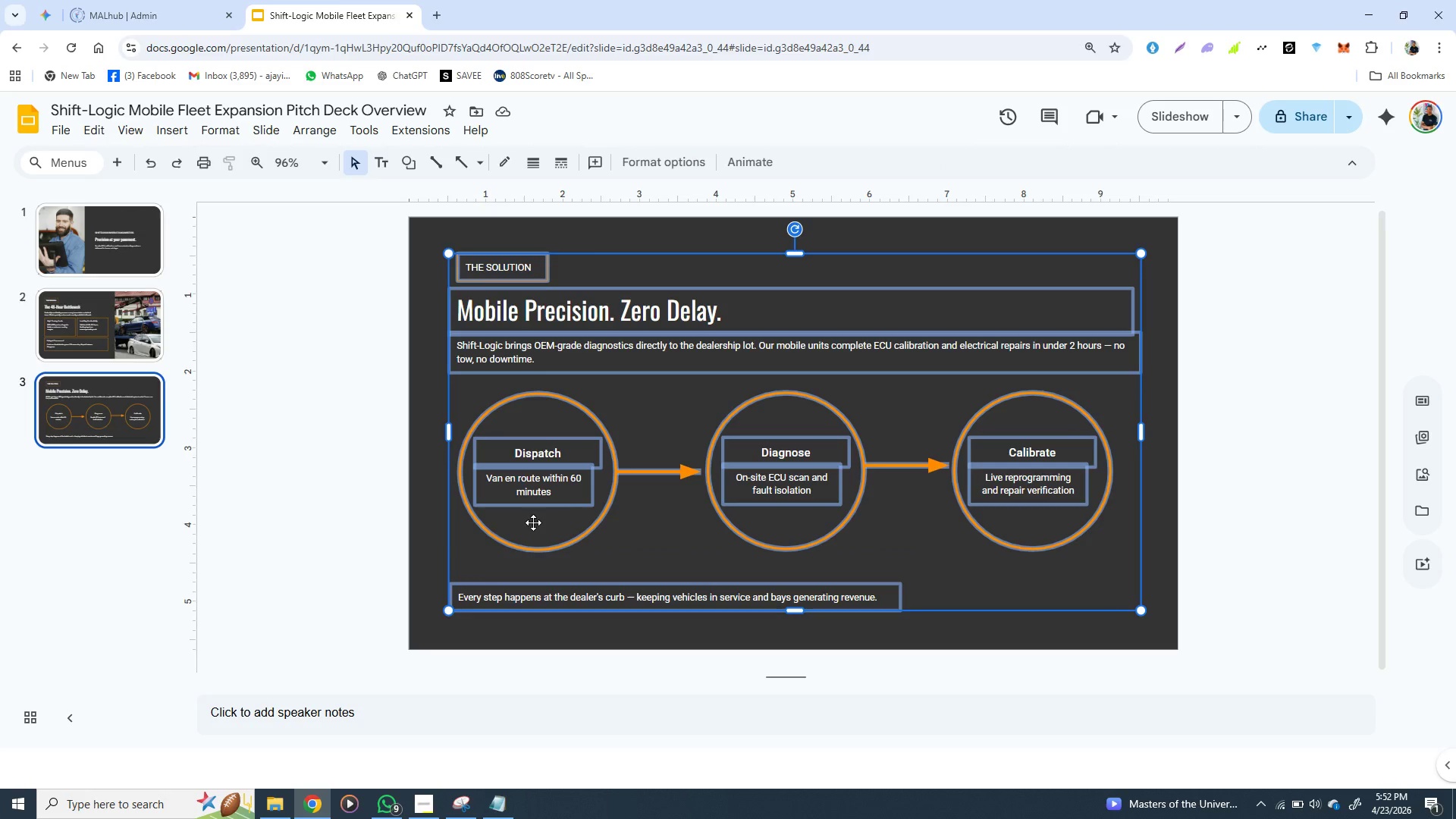 
hold_key(key=ShiftLeft, duration=0.52)
left_click([477, 599])
 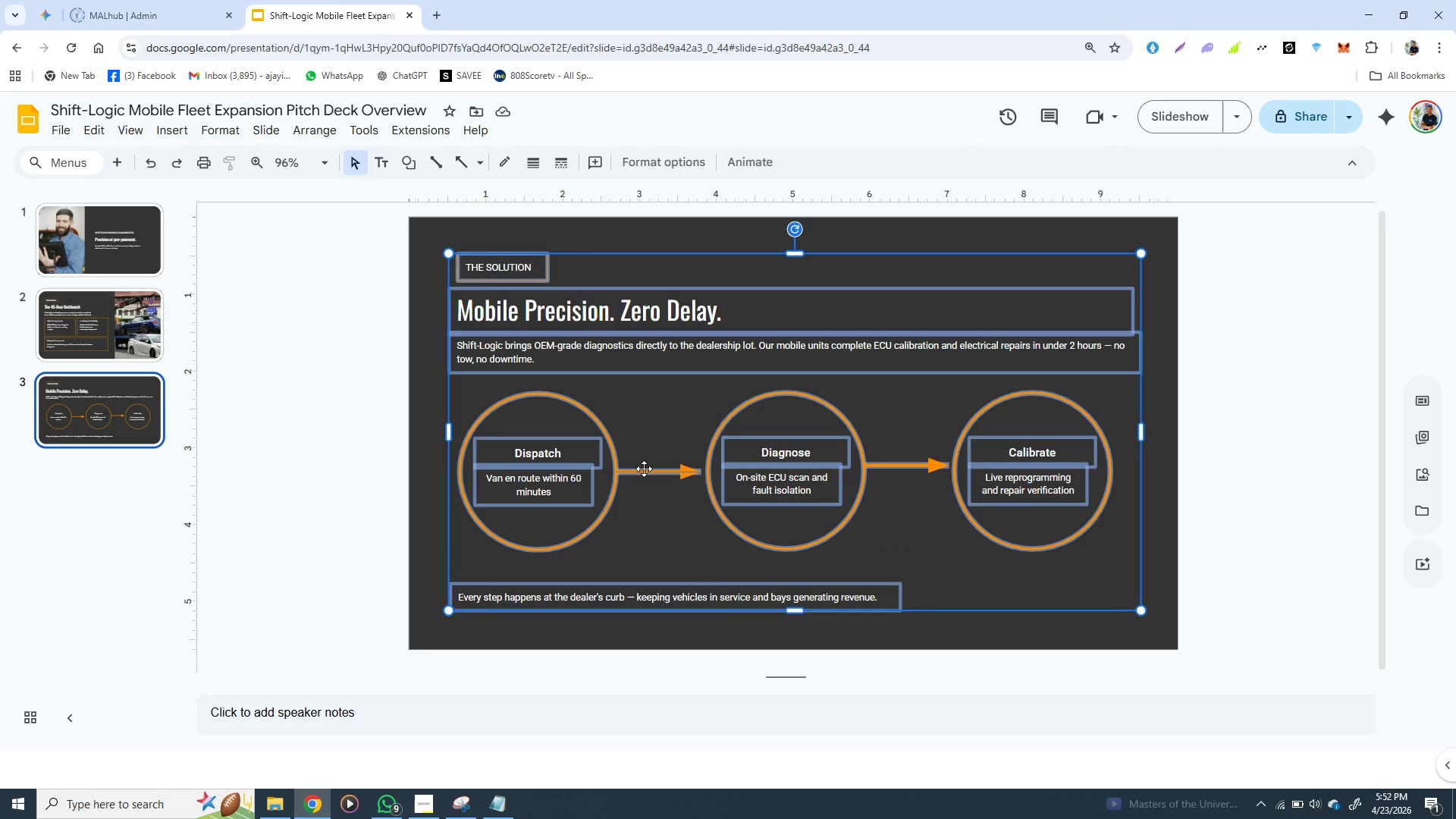 
right_click([644, 469])
 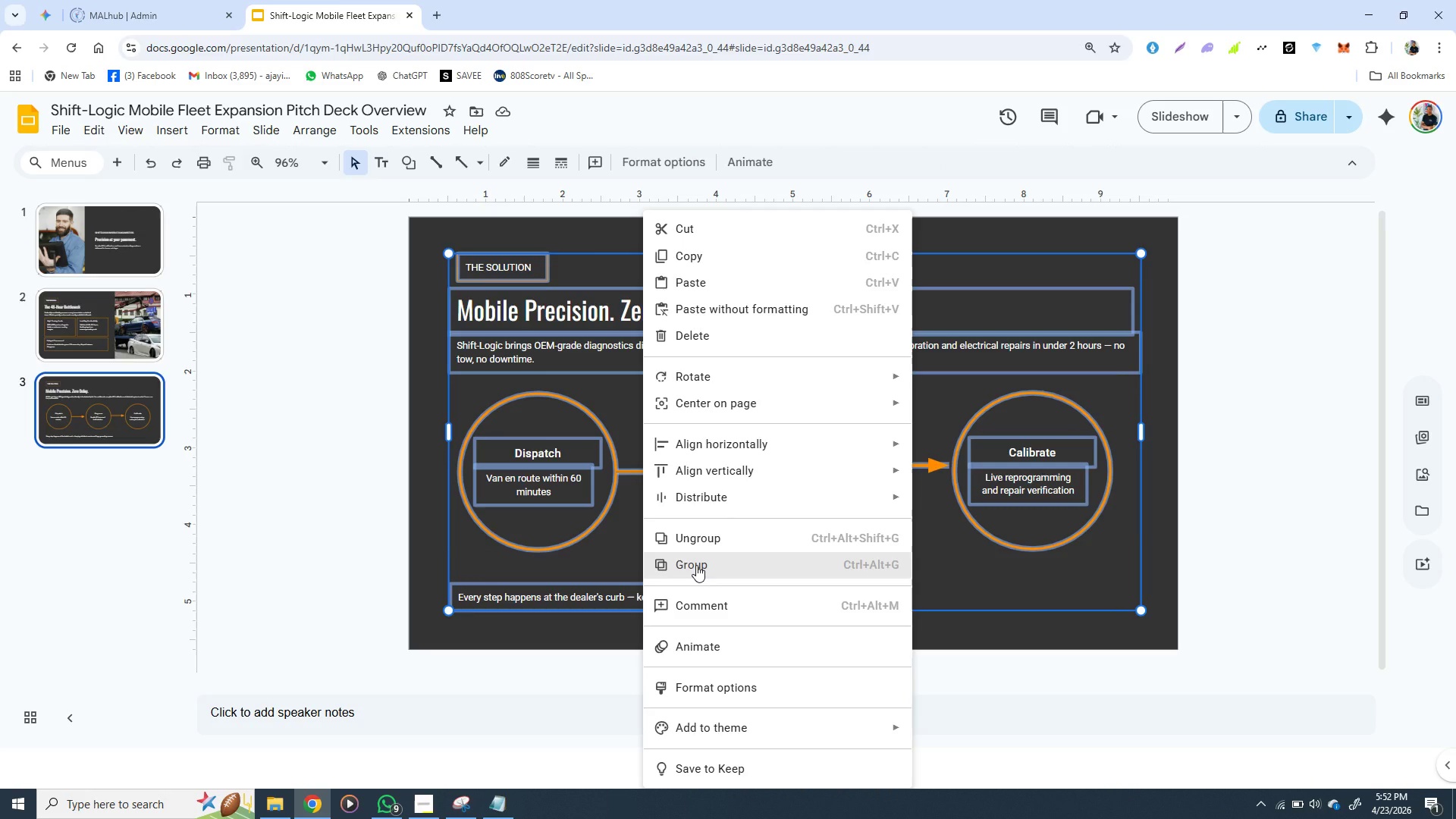 
left_click([696, 565])
 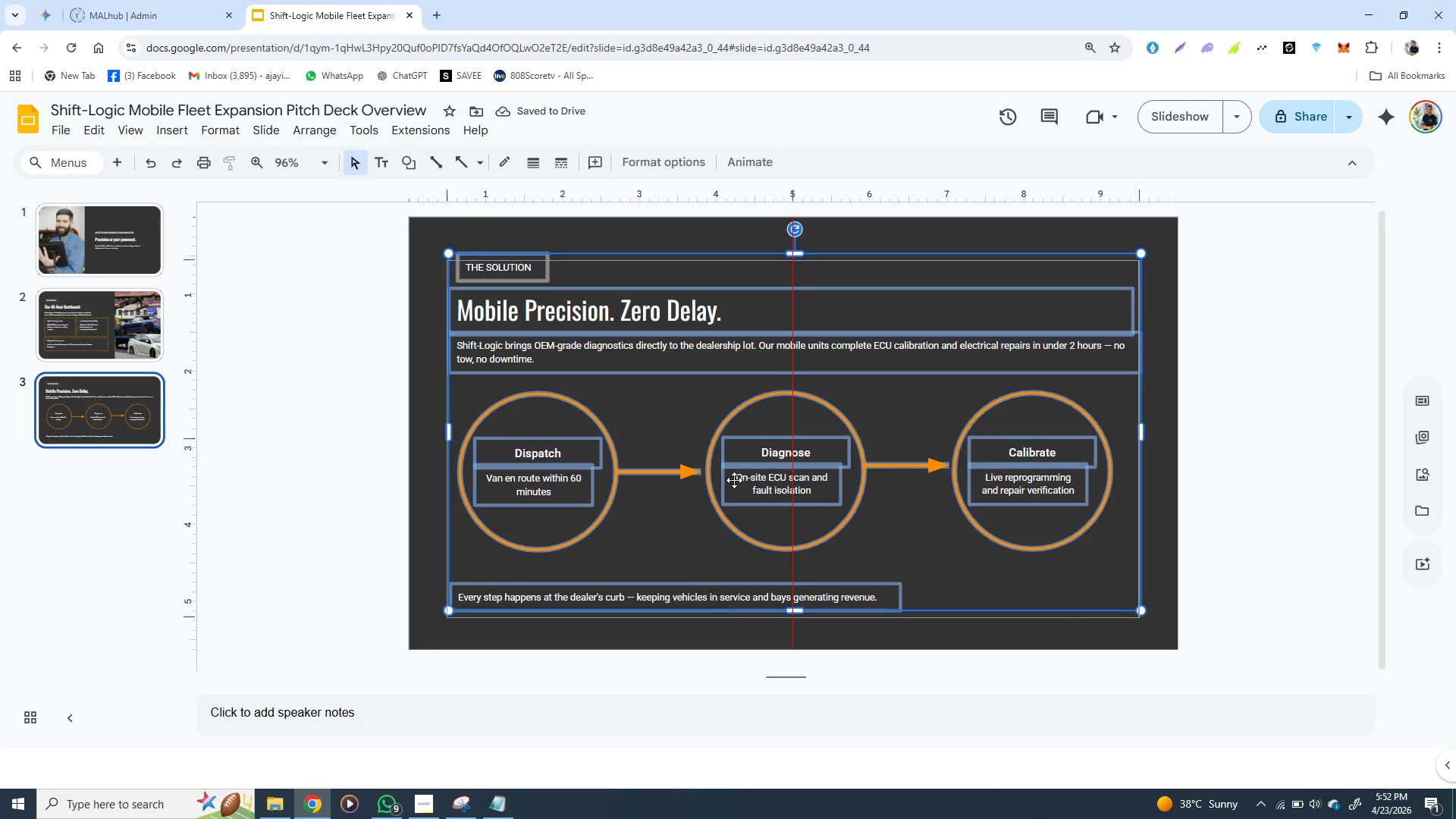 
wait(9.89)
 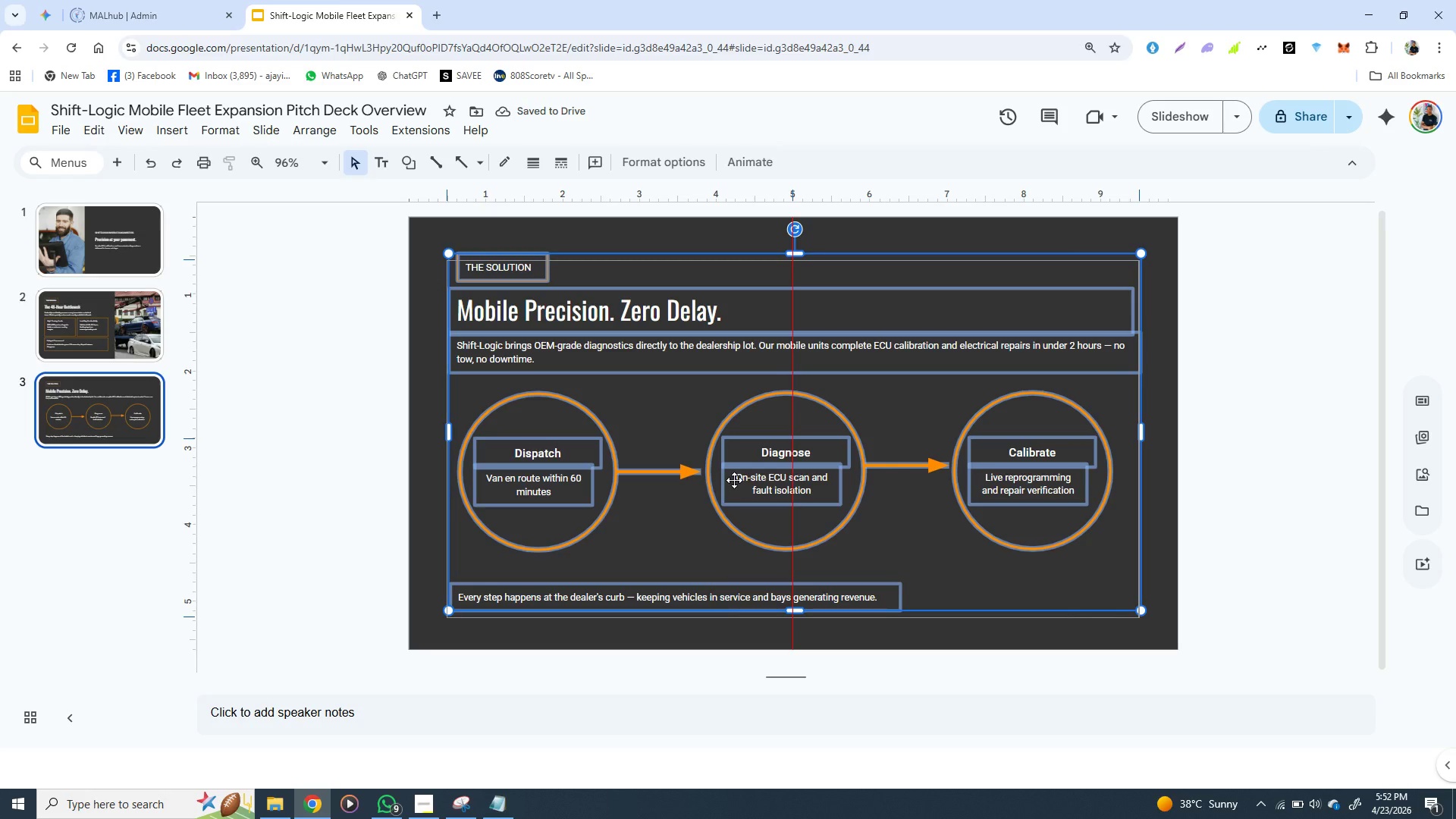 
left_click([384, 438])
 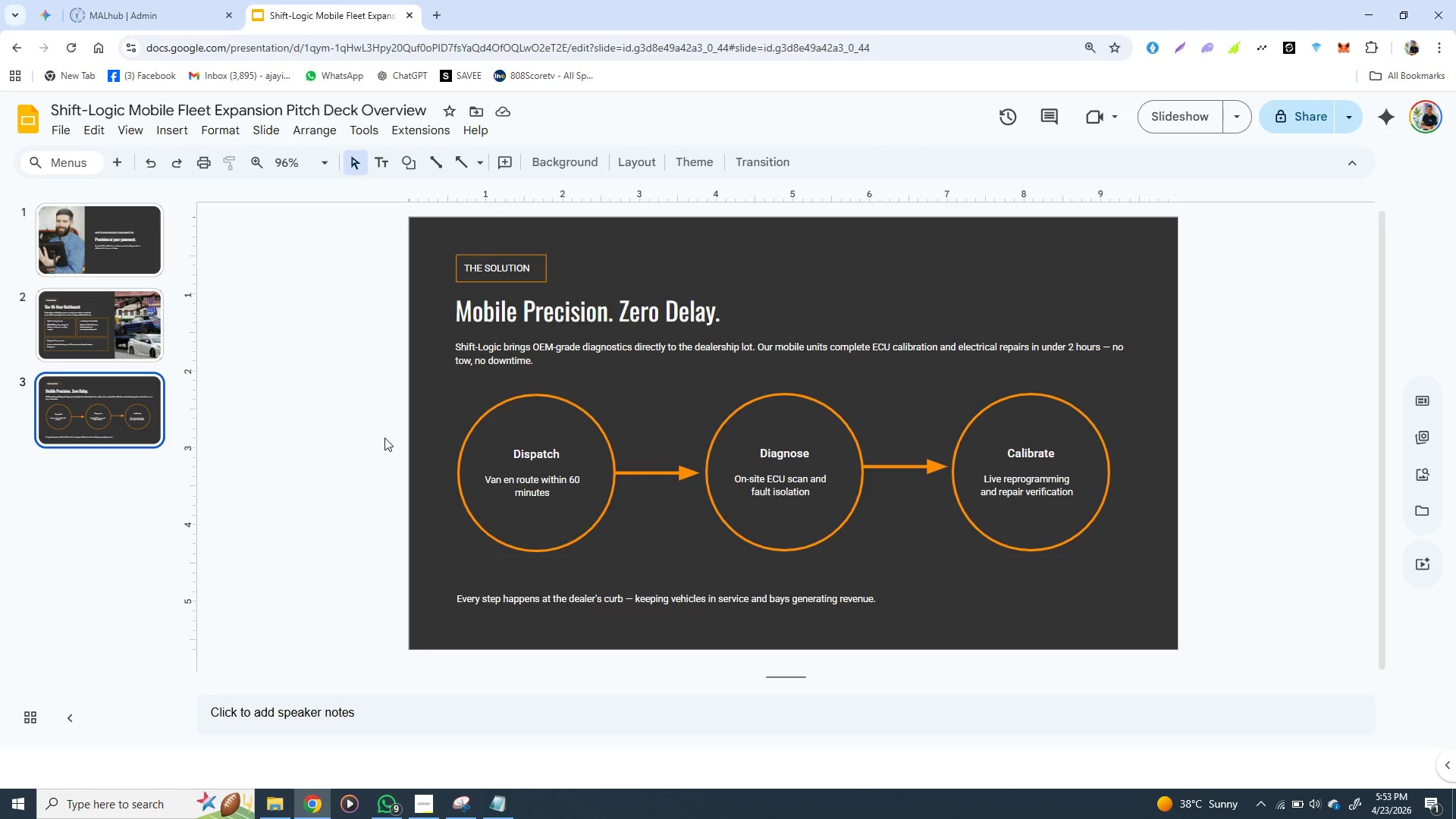 
wait(11.86)
 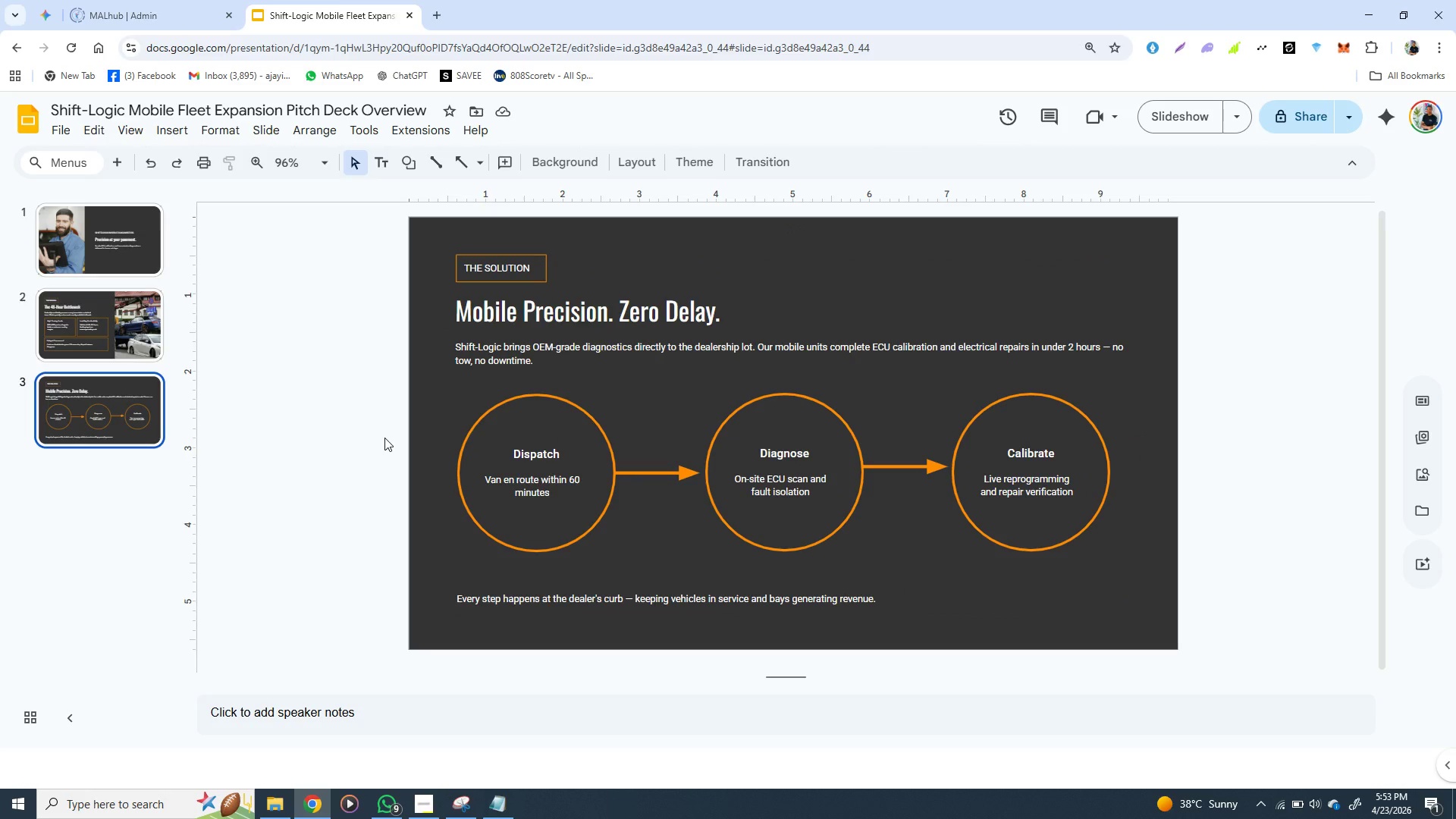 
left_click([115, 160])
 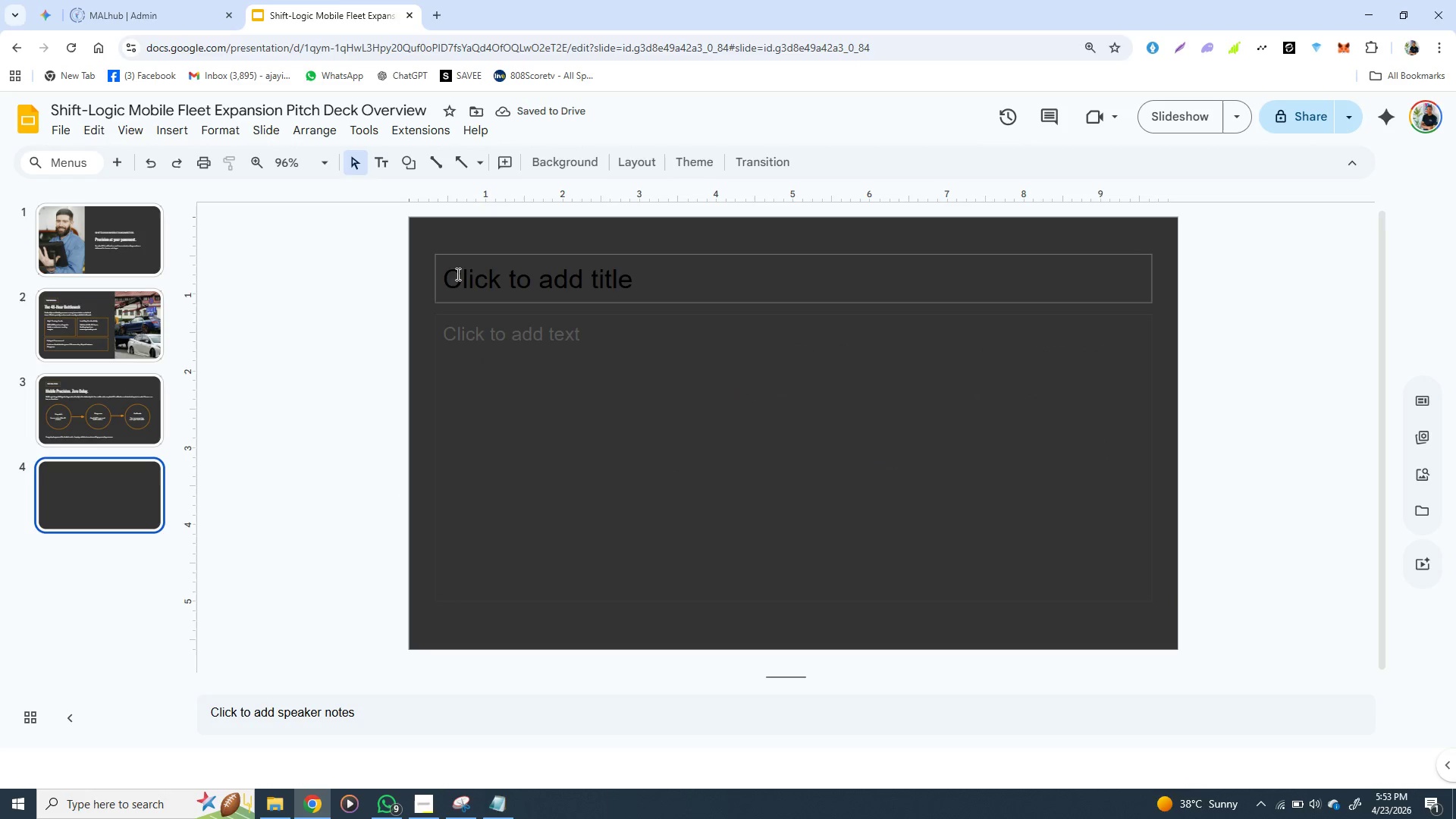 
left_click([484, 253])
 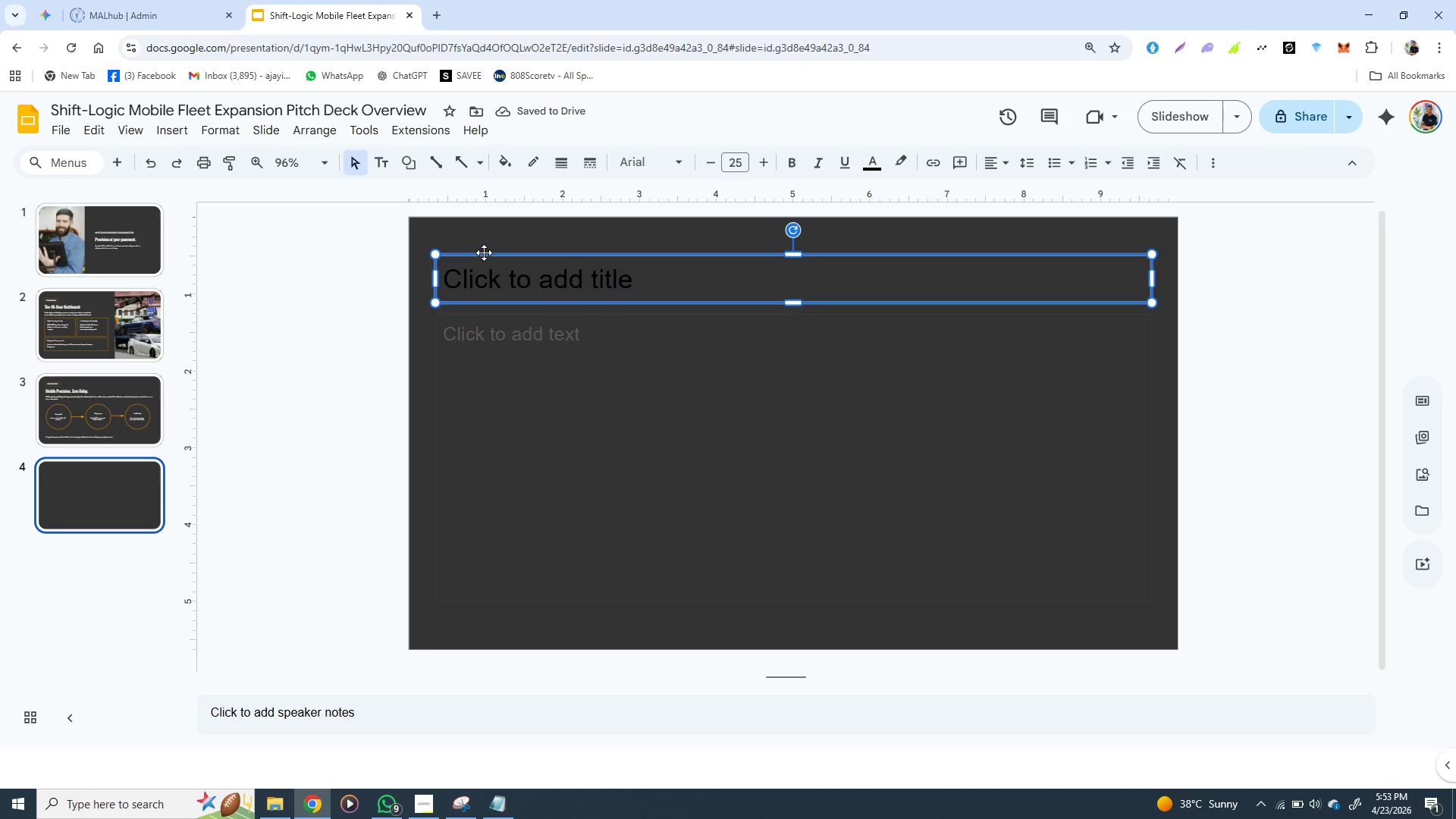 
key(Backspace)
 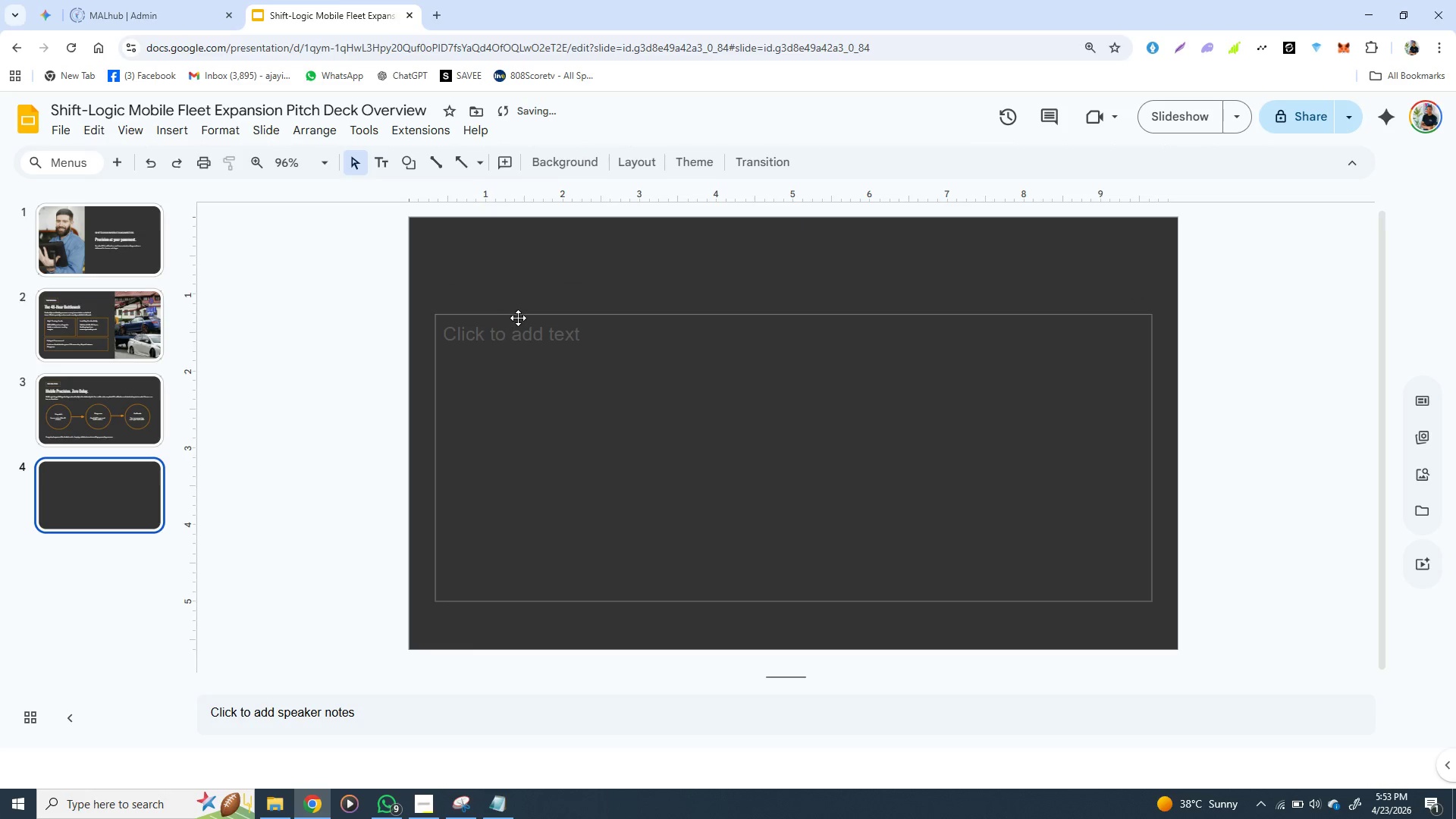 
left_click([518, 318])
 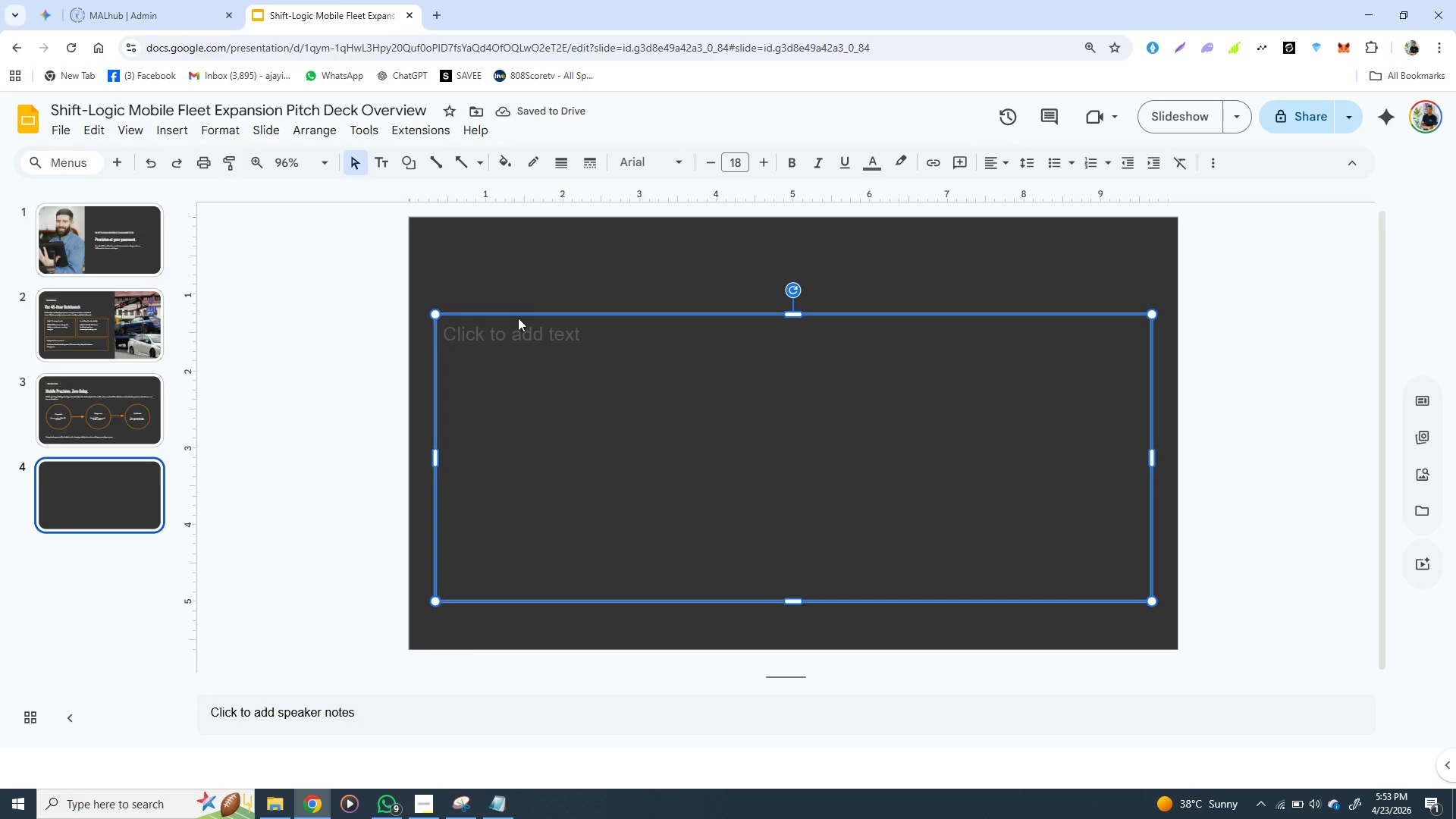 
key(Backspace)
 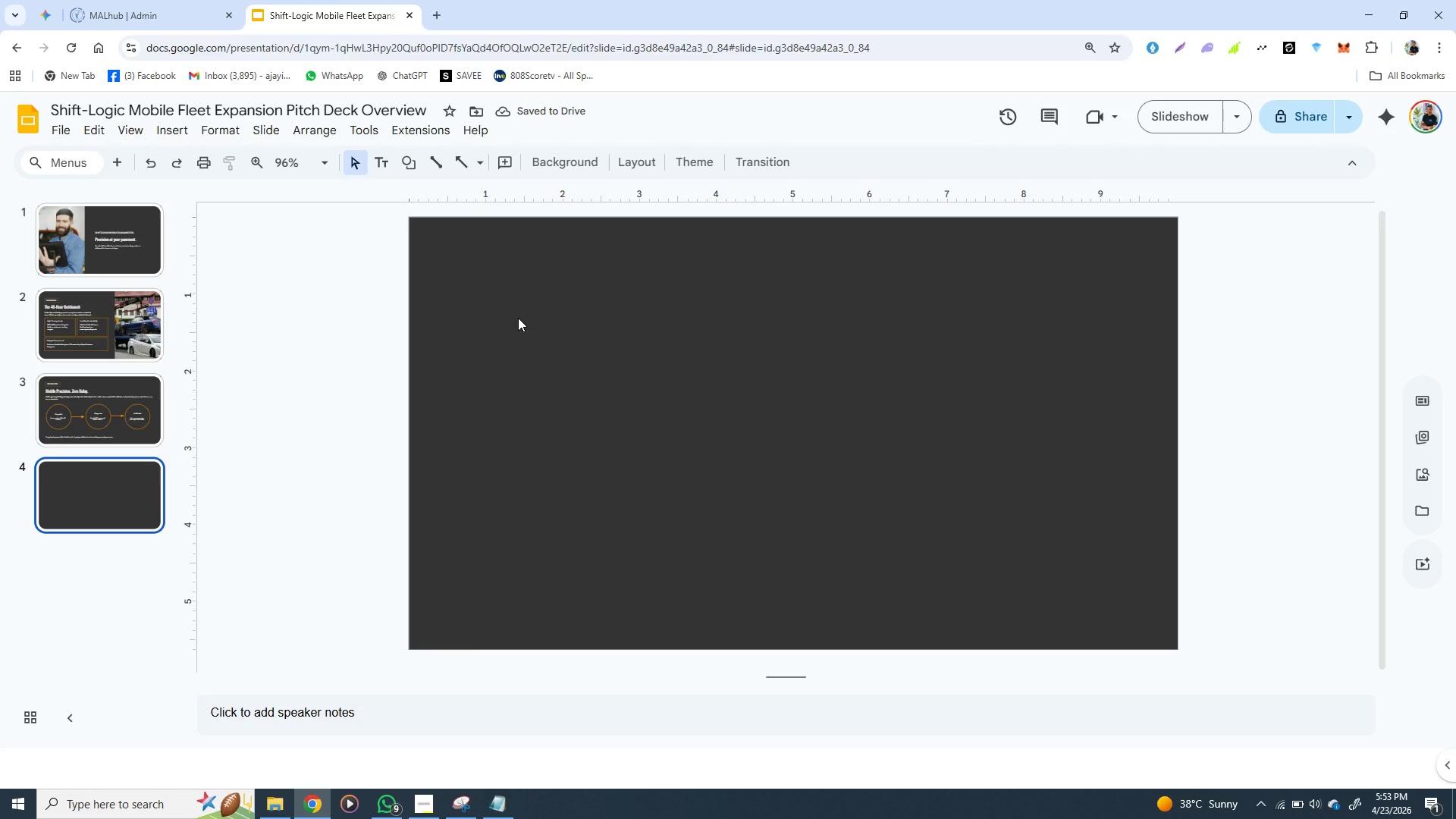 
wait(6.34)
 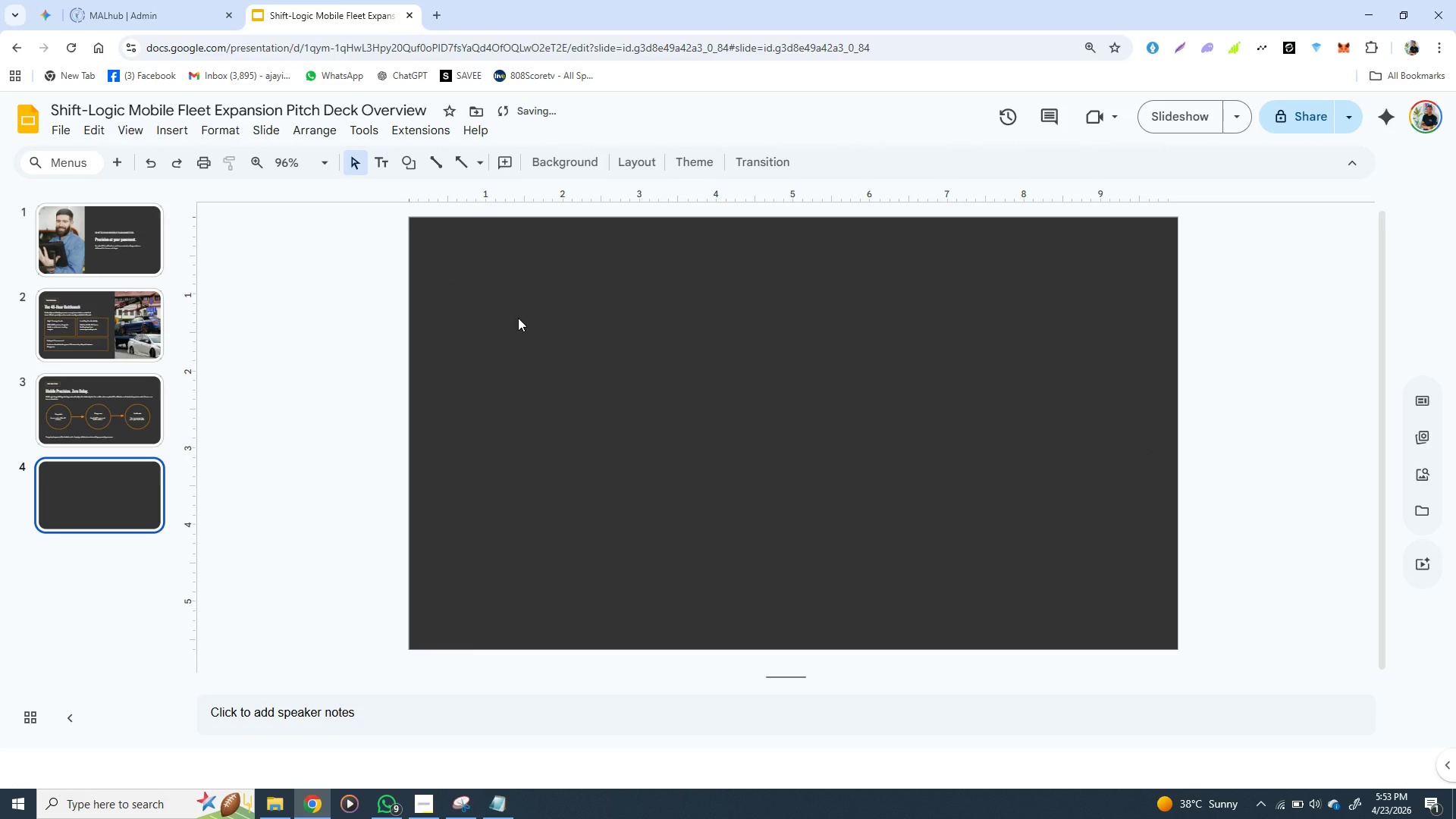 
left_click([111, 394])
 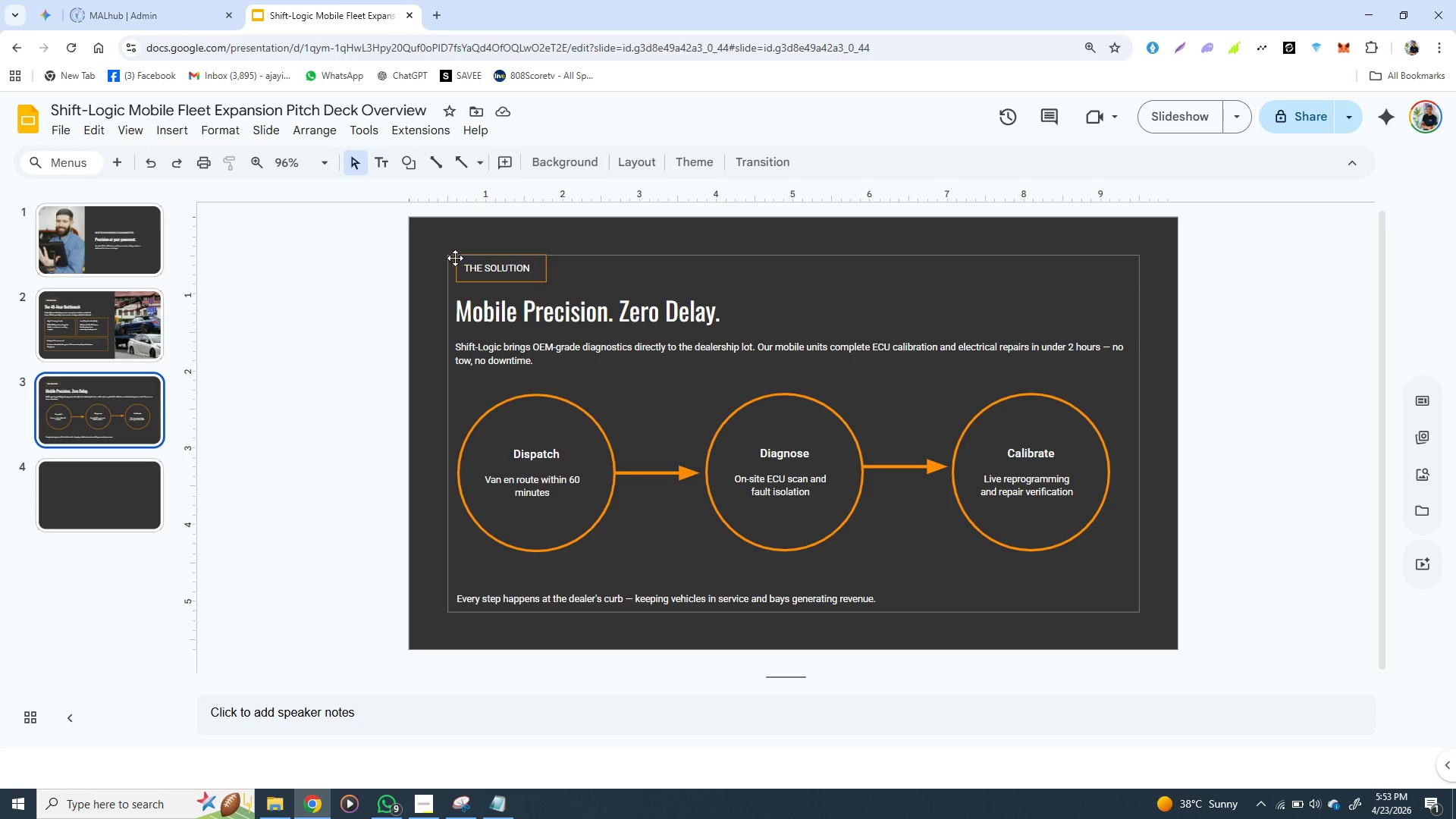 
wait(7.34)
 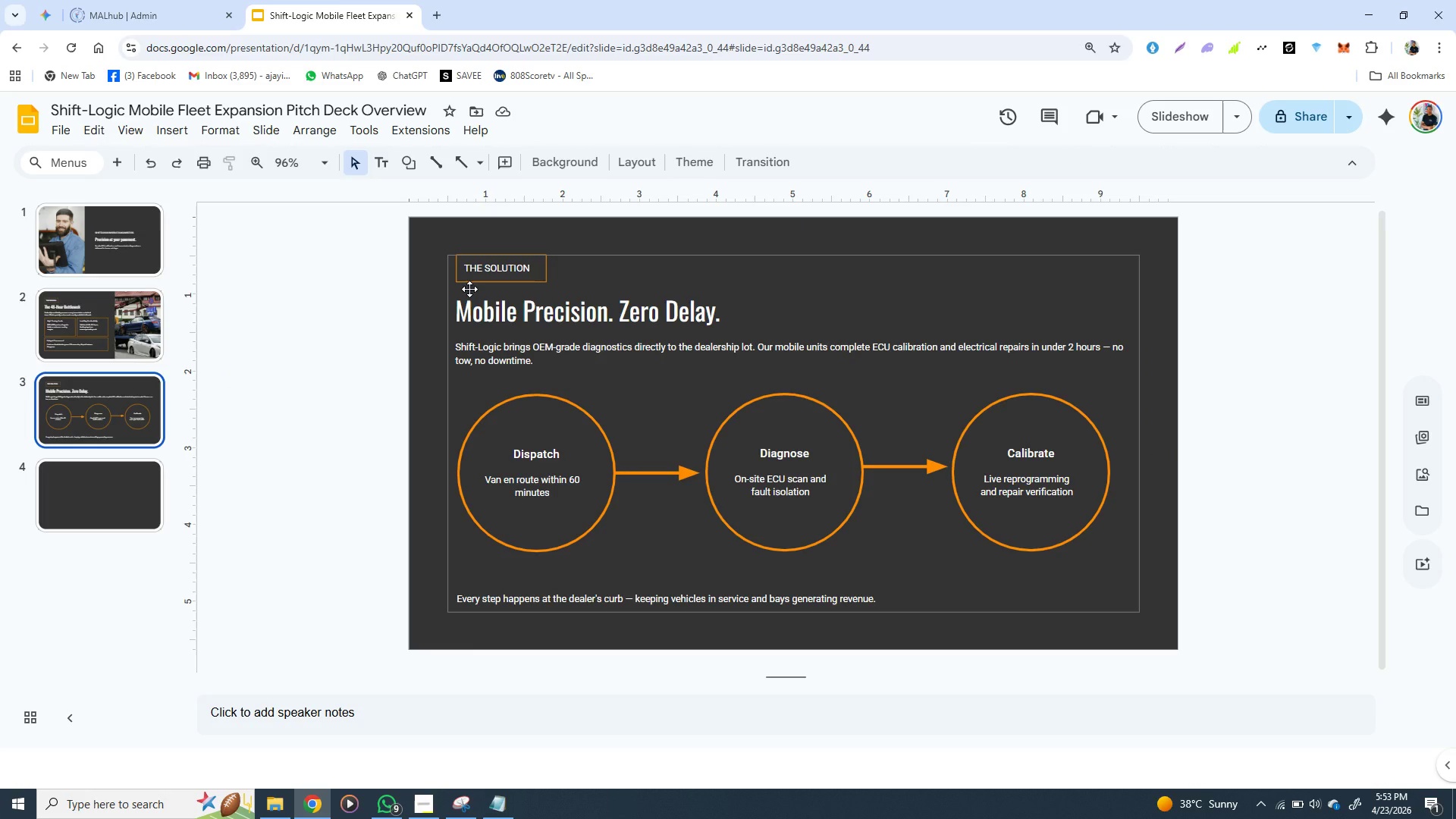 
left_click([77, 290])
 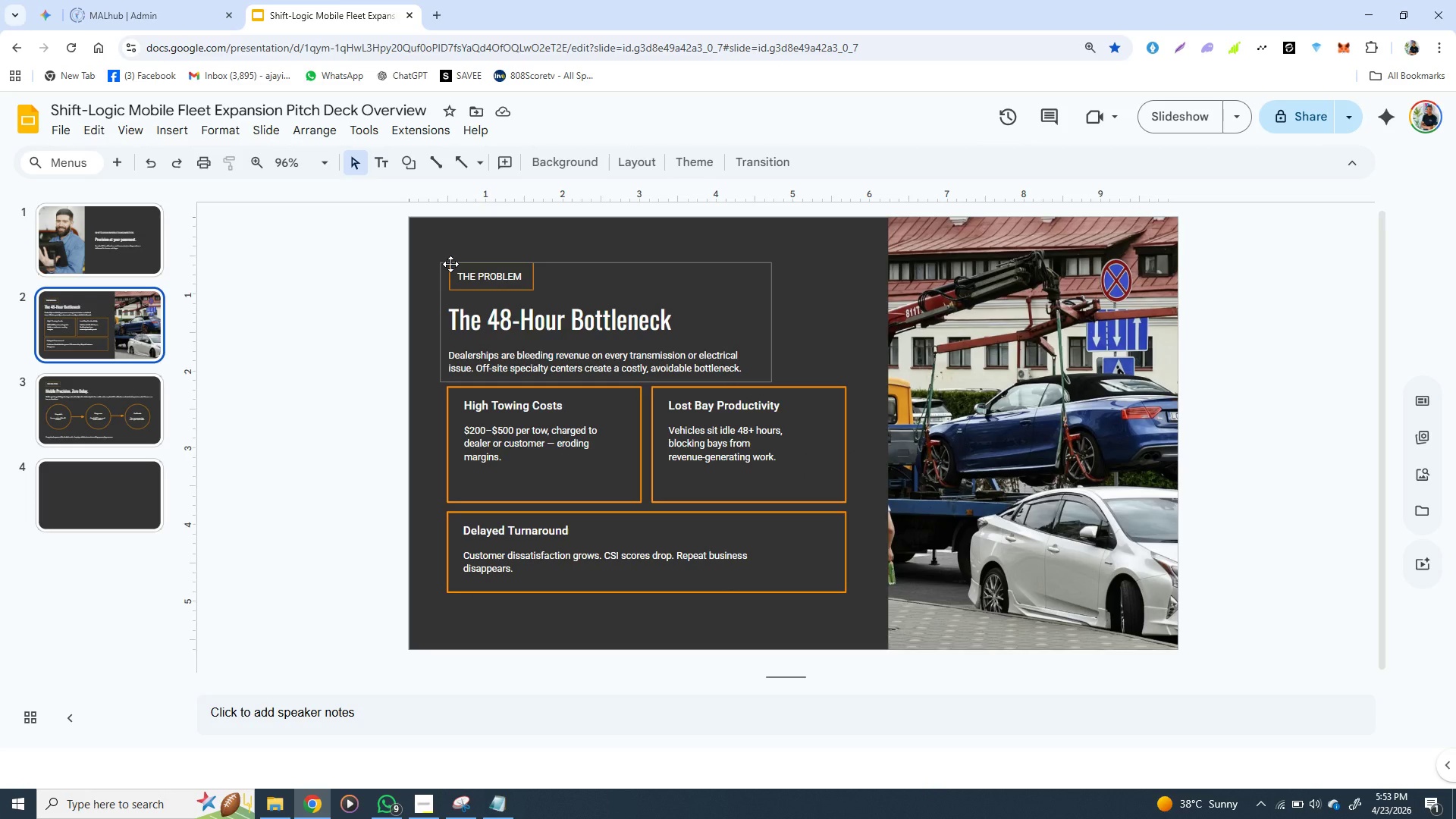 
left_click([450, 264])
 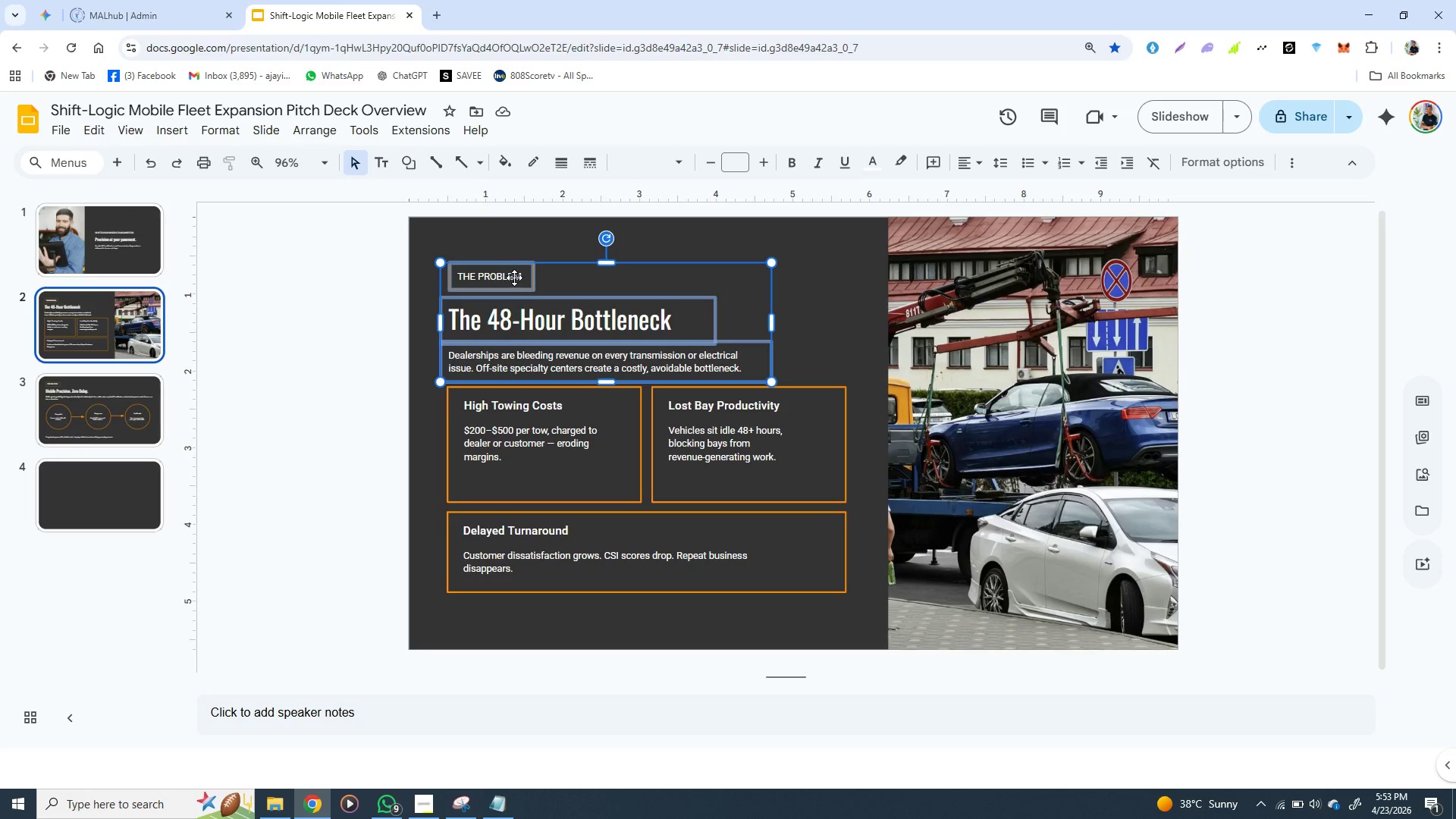 
left_click([537, 278])
 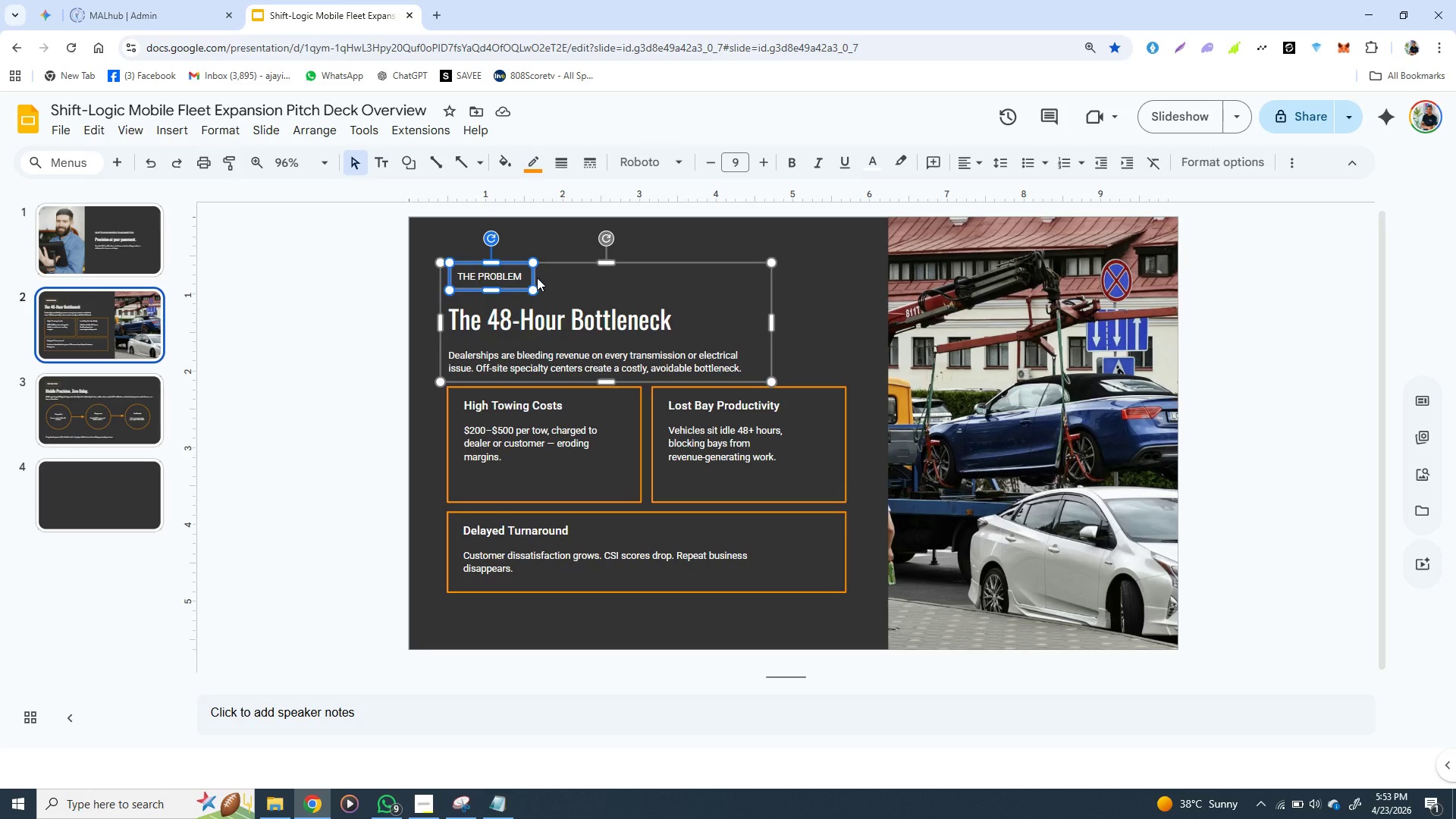 
hold_key(key=ShiftLeft, duration=1.5)
 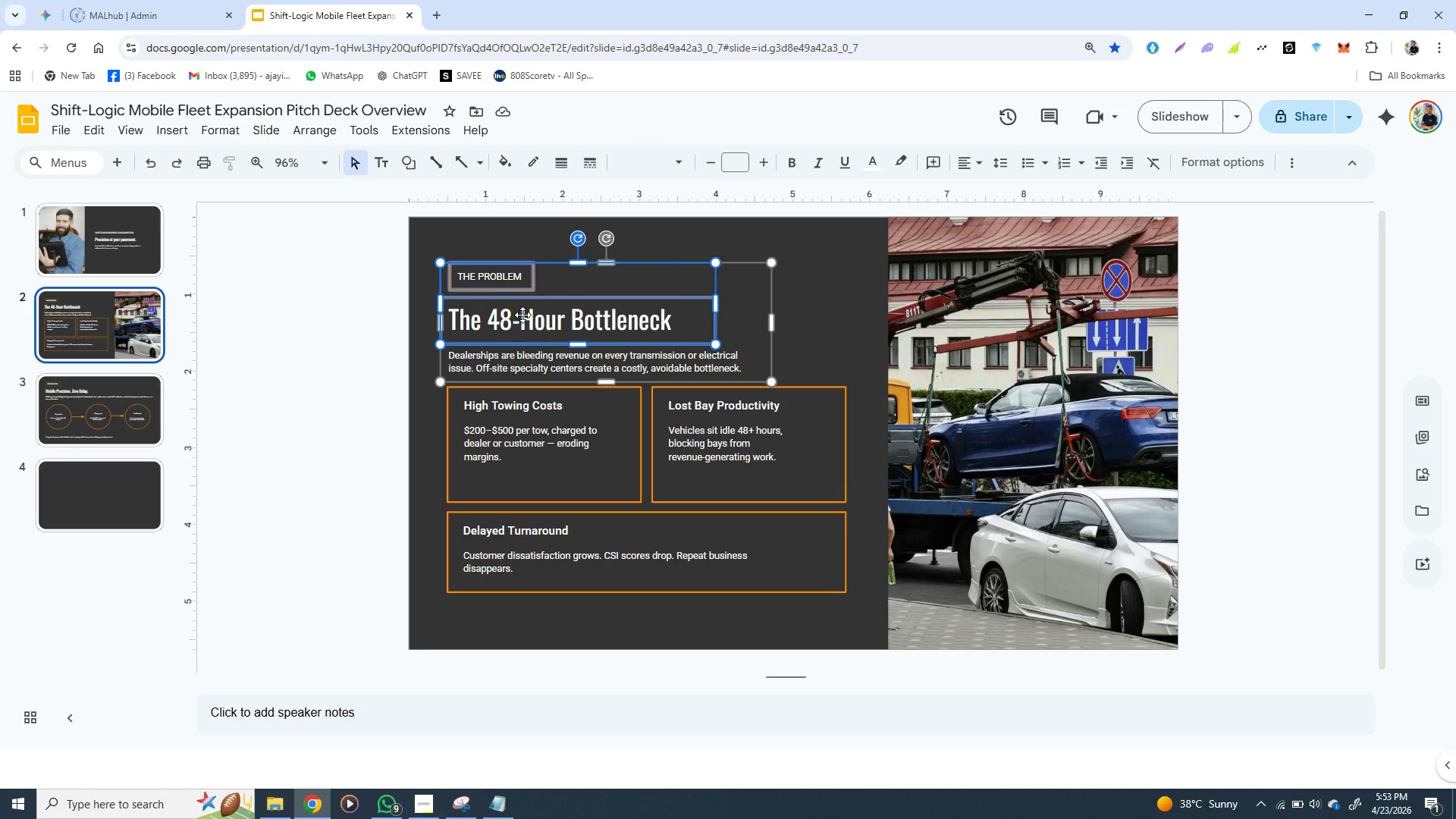 
hold_key(key=ShiftLeft, duration=0.64)
left_click([522, 315])
 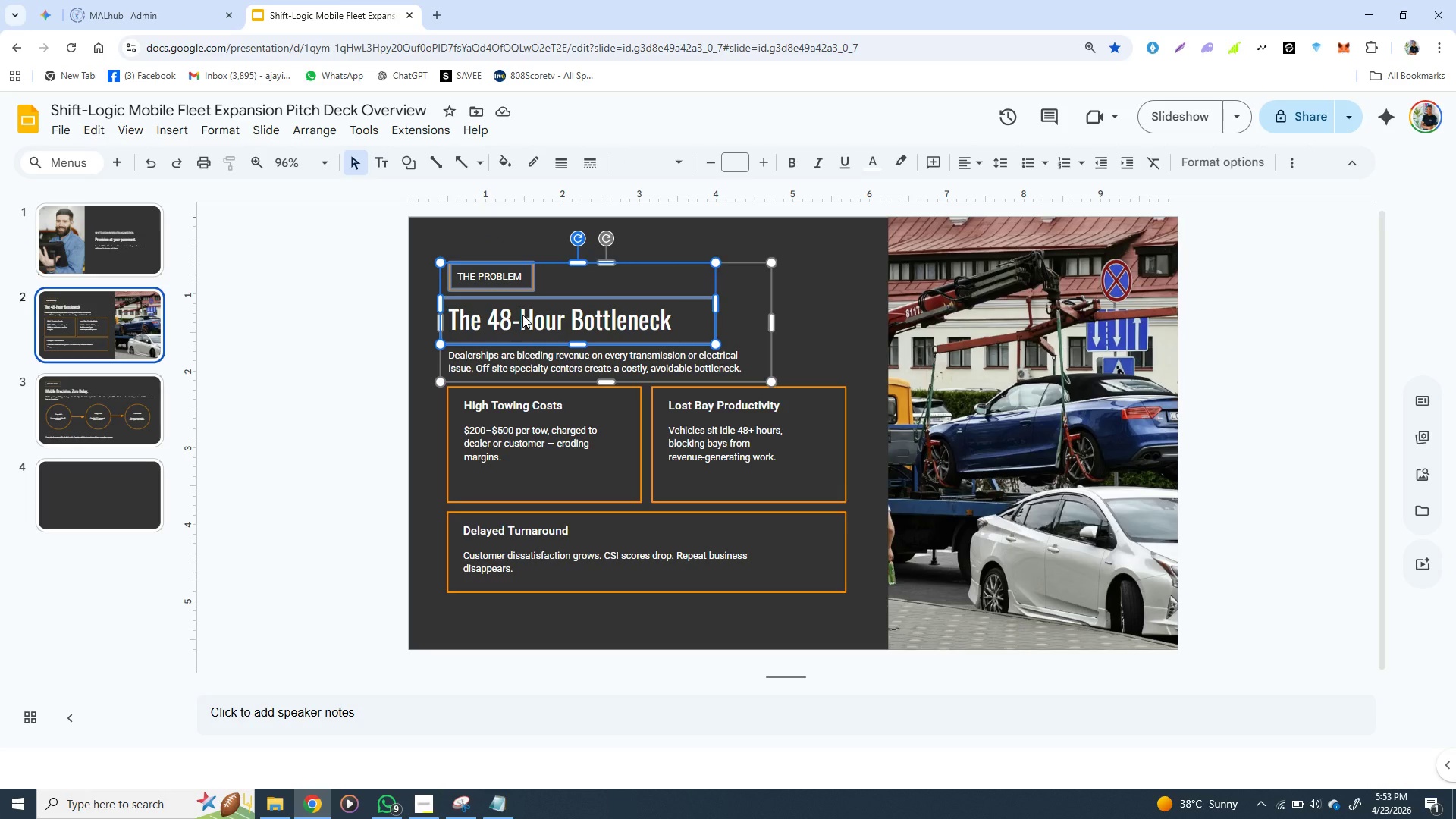 
right_click([522, 315])
 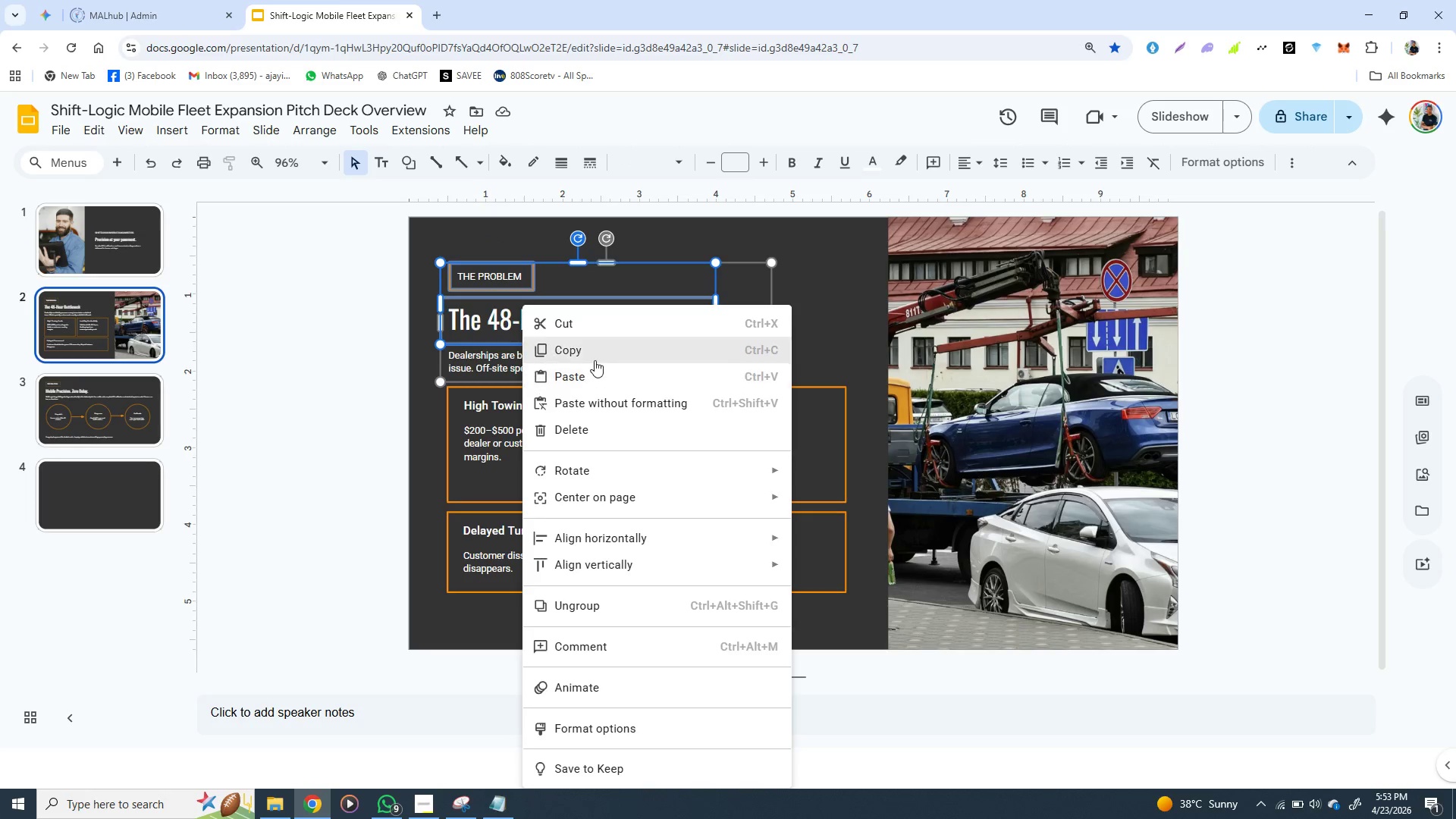 
left_click([595, 360])
 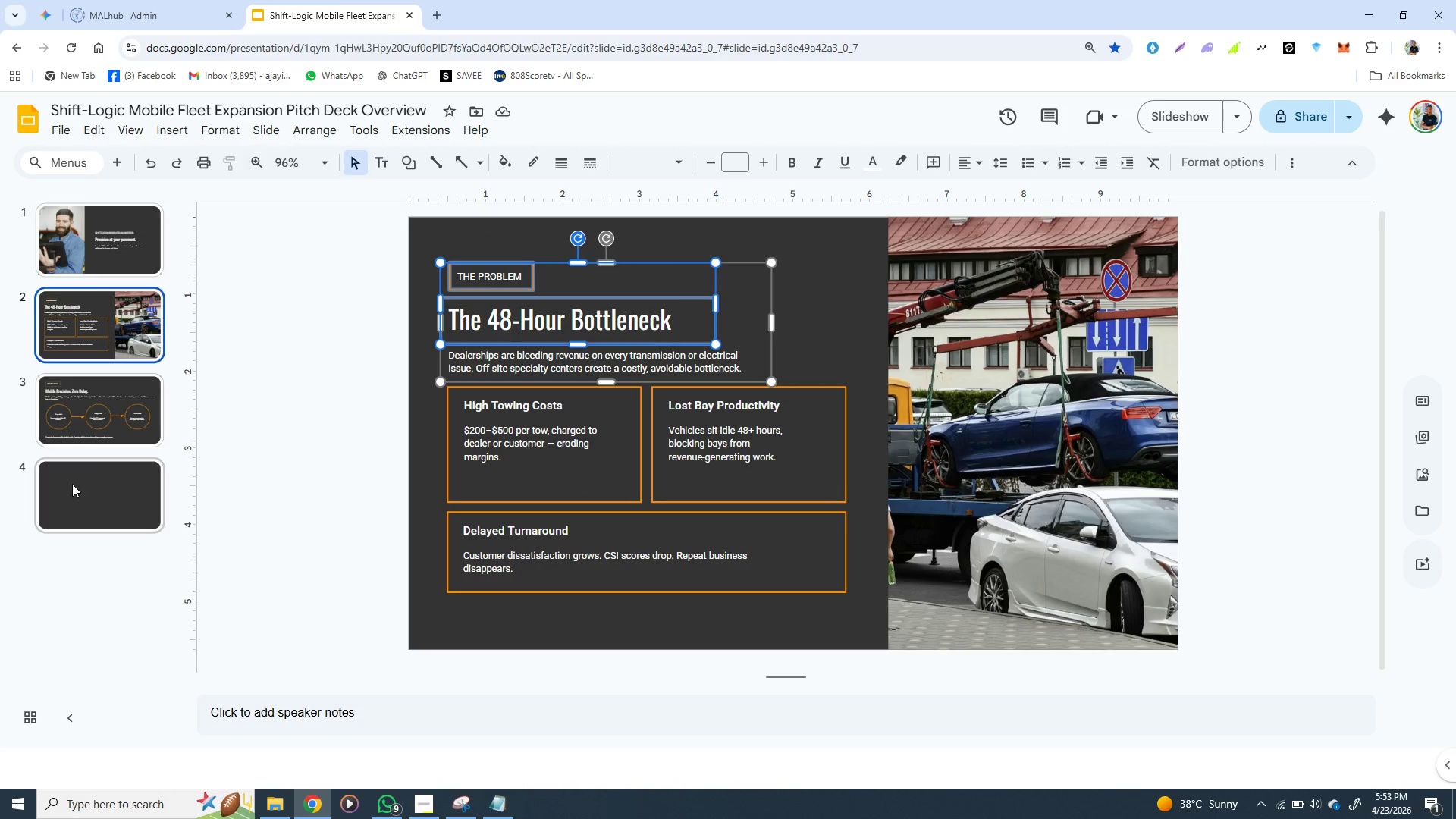 
left_click([74, 494])
 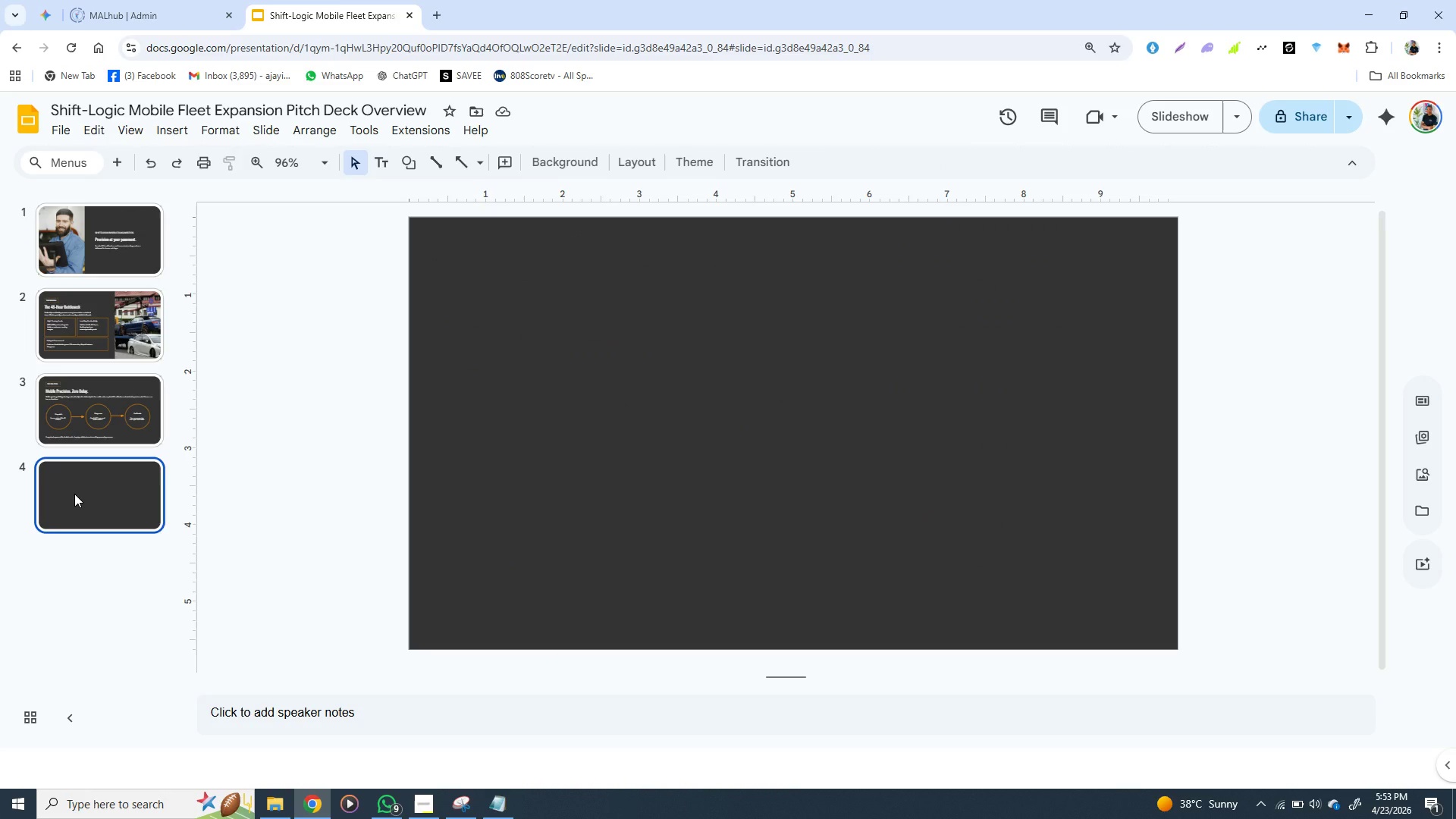 
key(Control+V)
 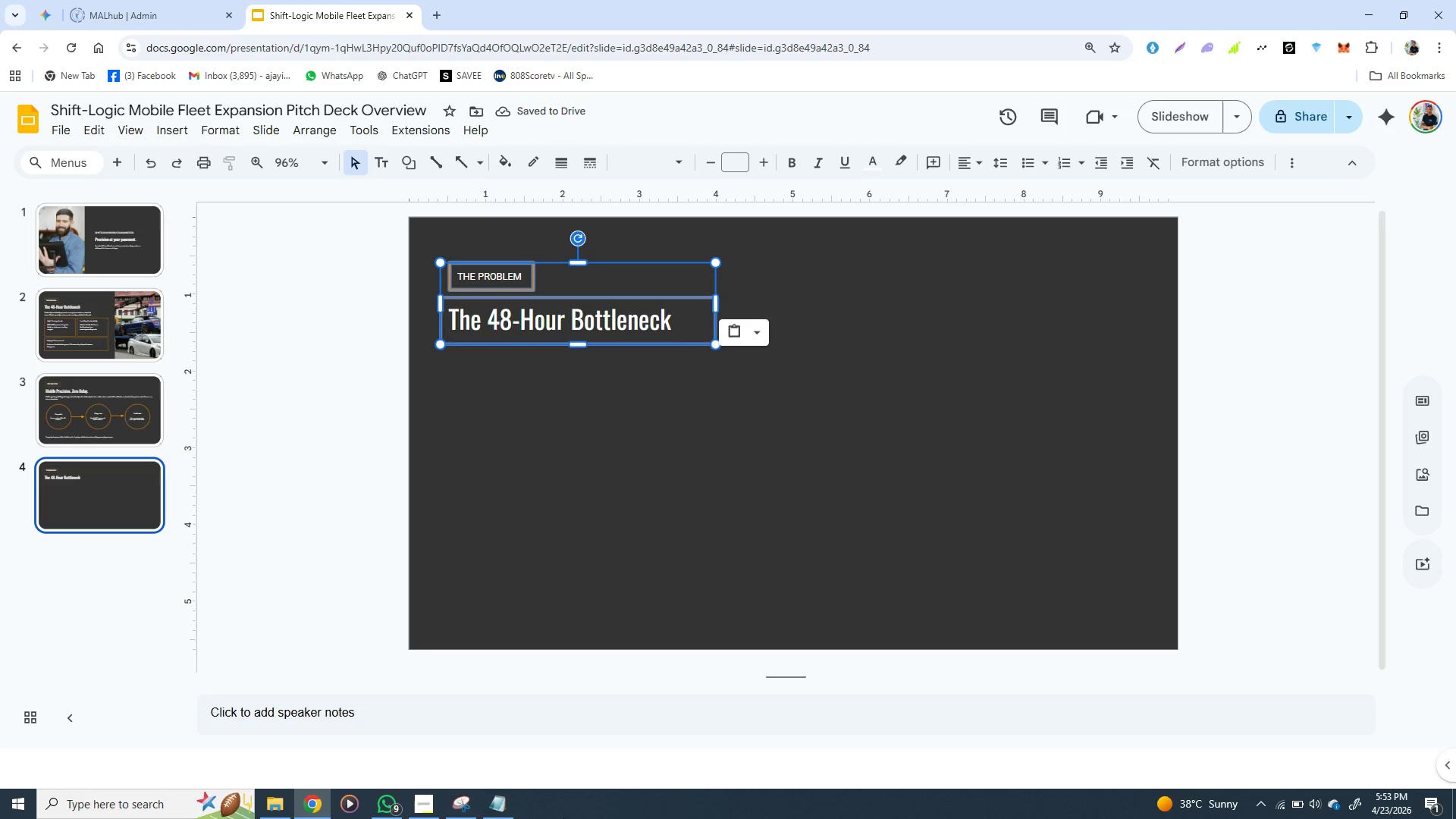 
wait(5.72)
 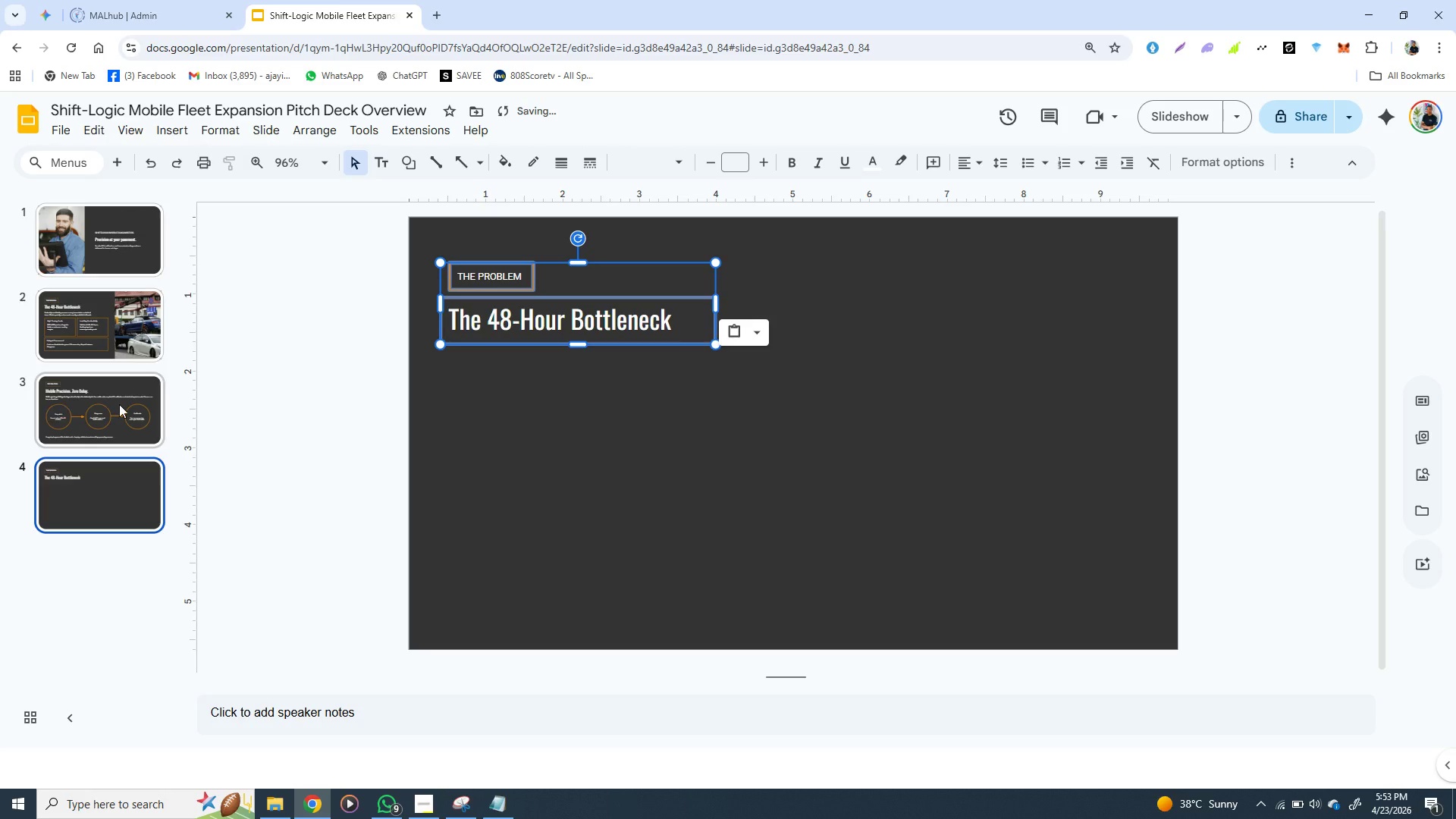 
left_click([504, 805])
 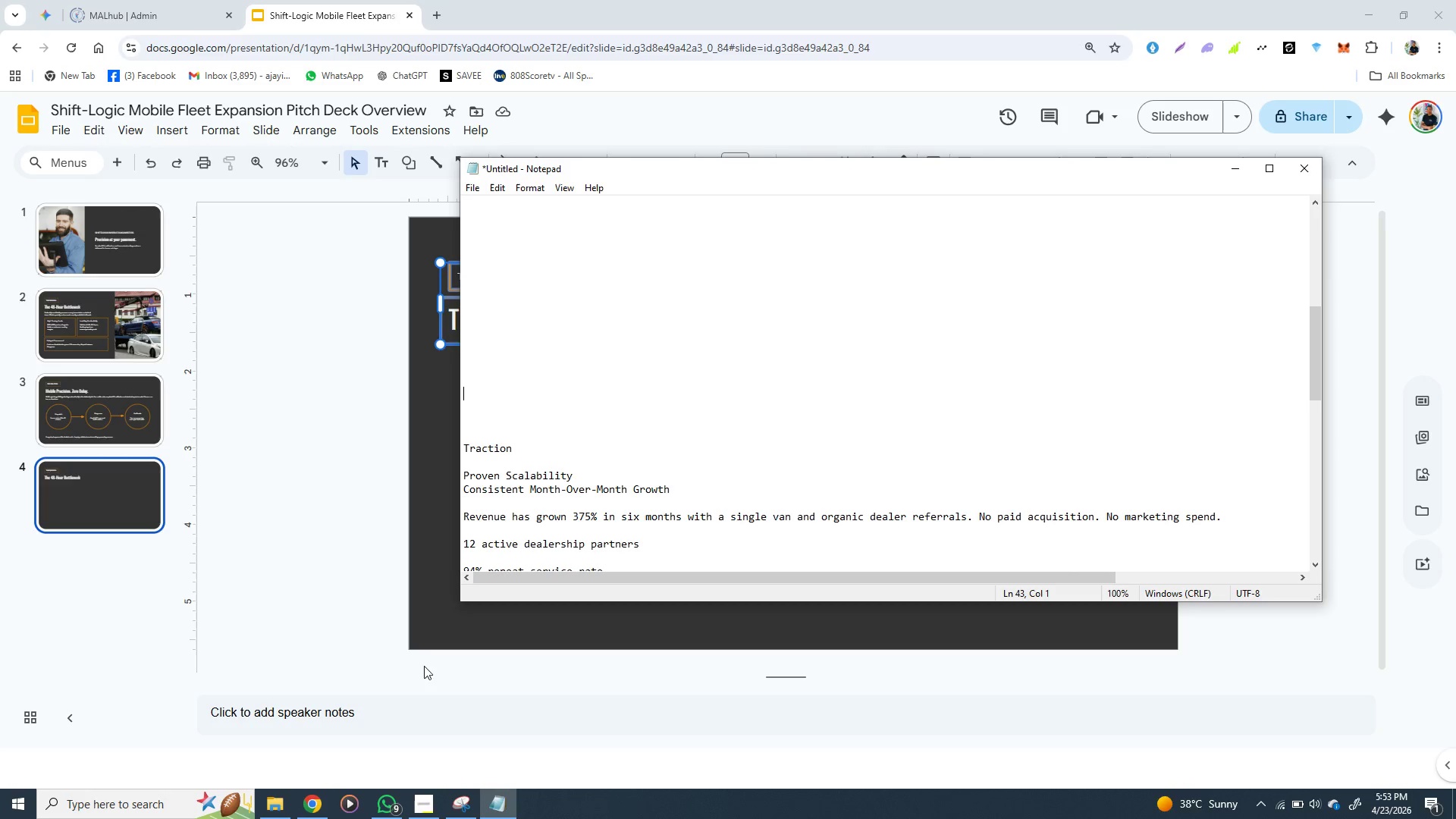 
wait(6.05)
 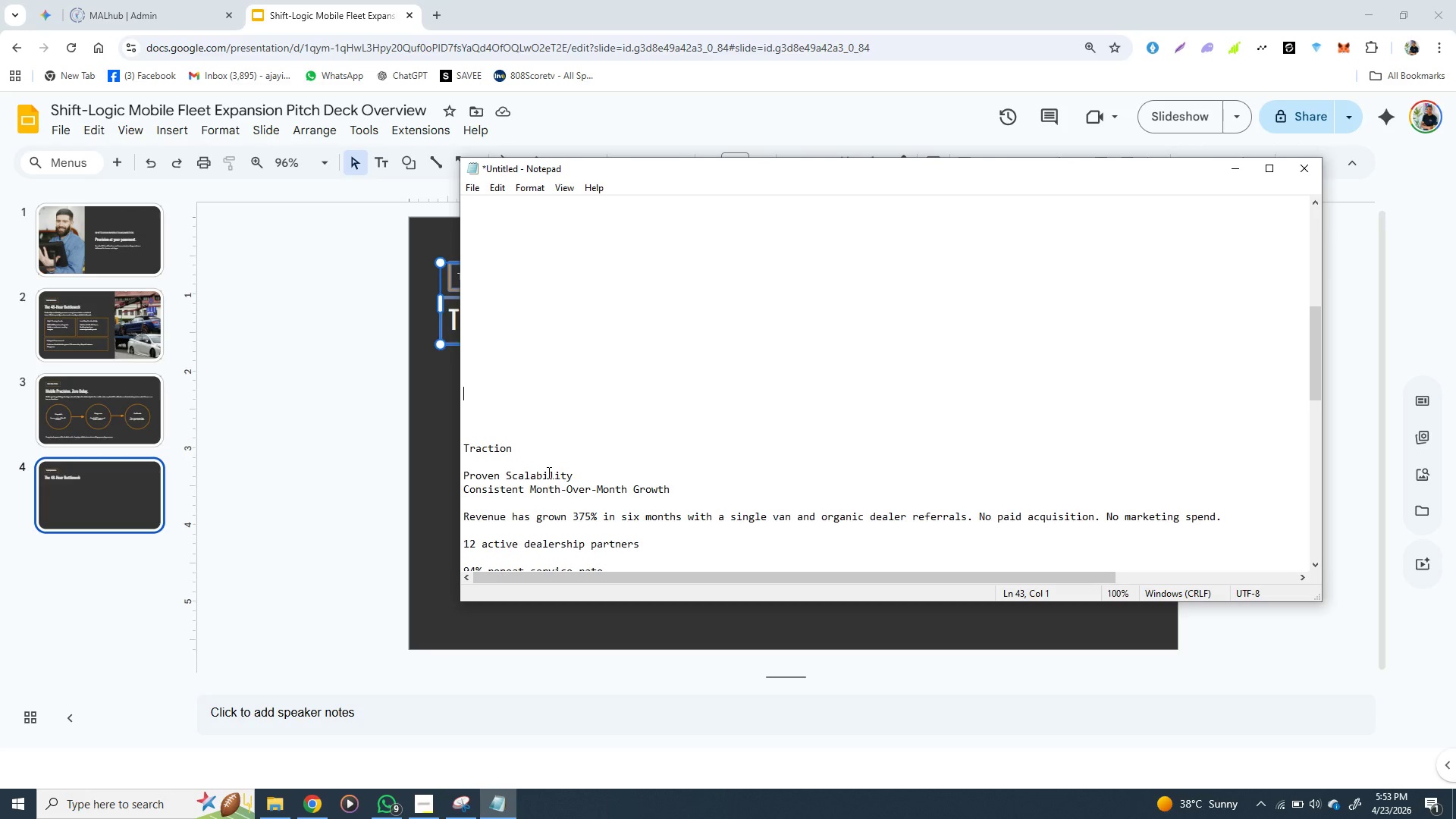 
left_click([127, 472])
 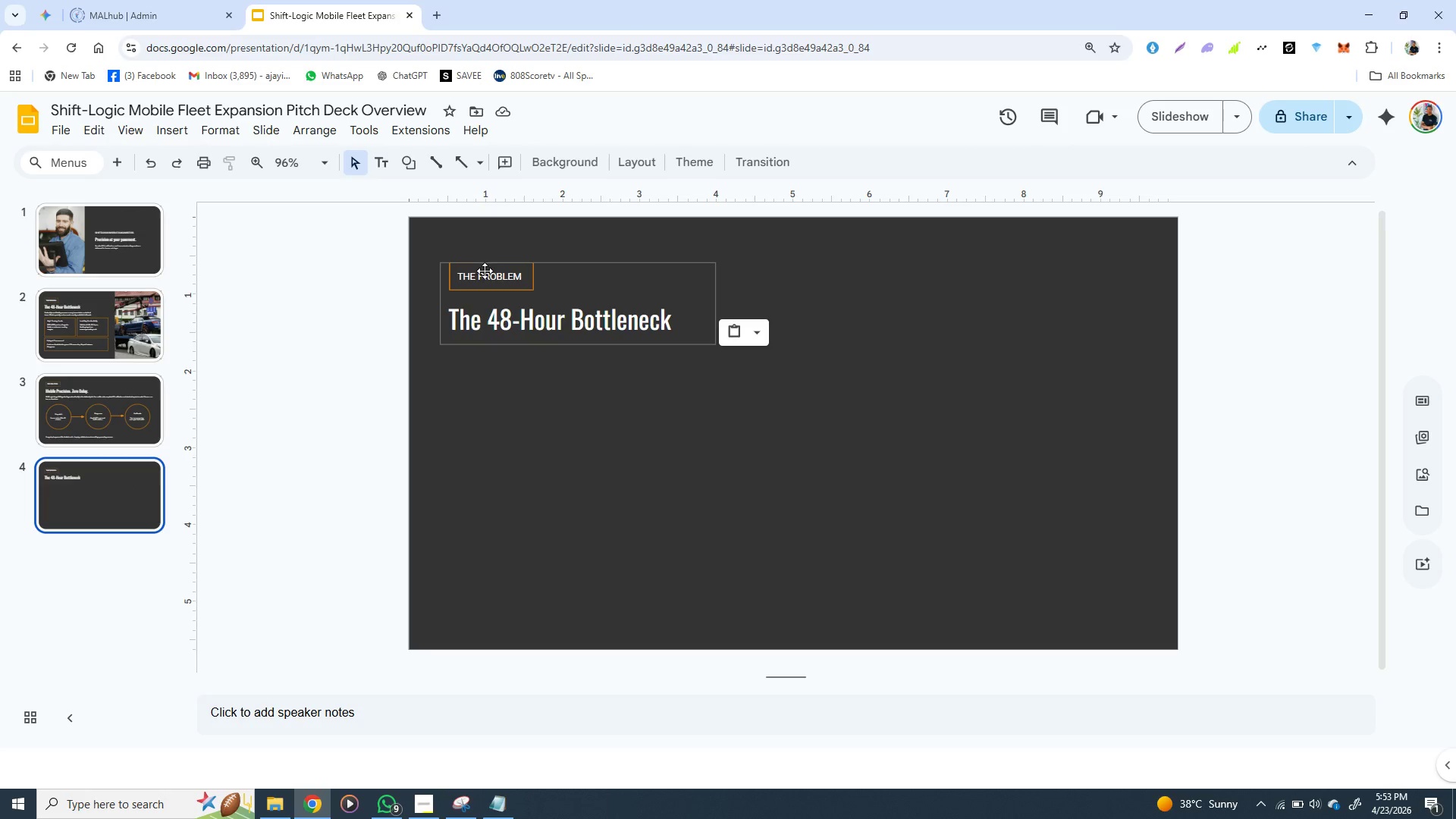 
double_click([485, 271])
 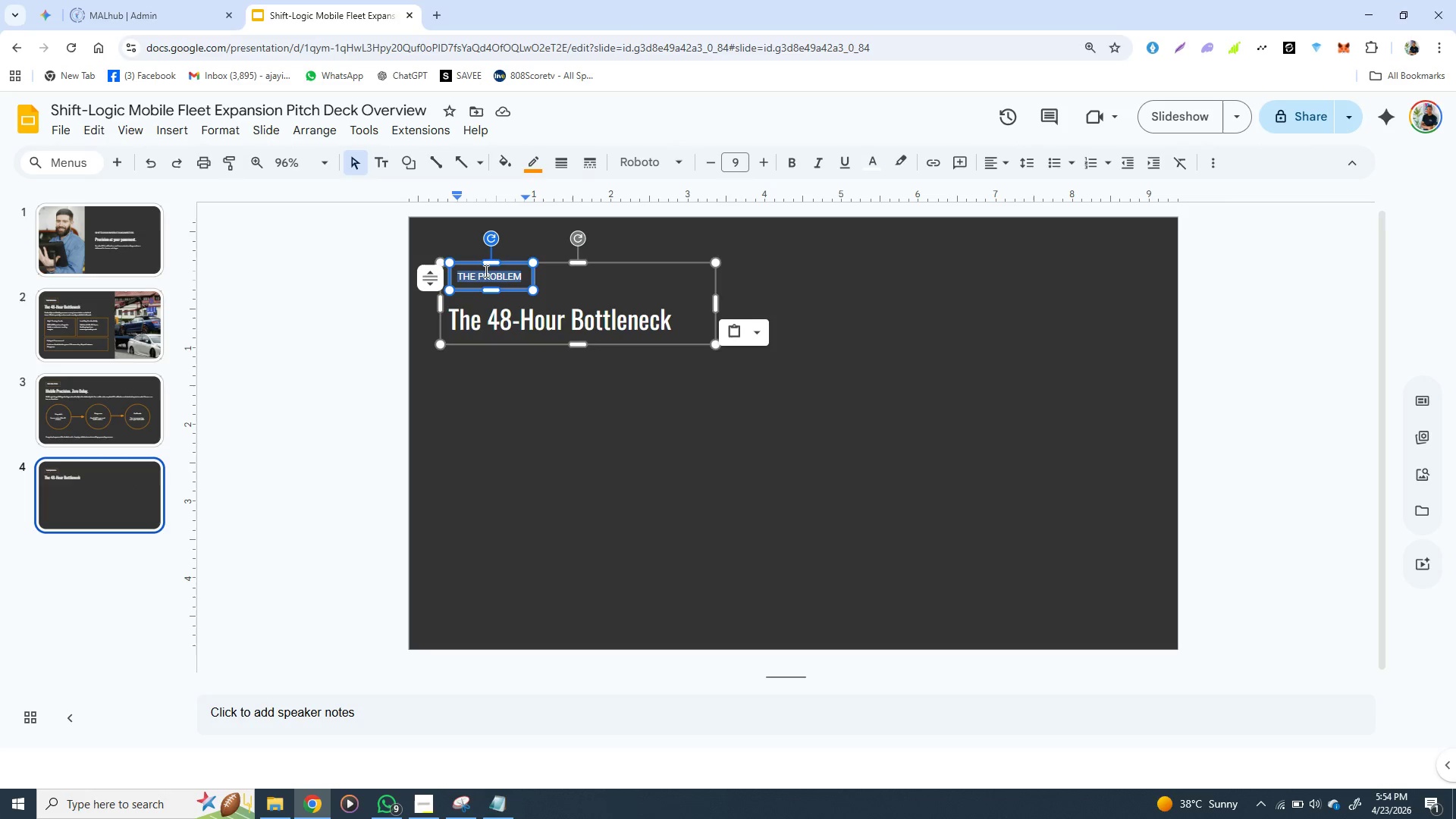 
triple_click([485, 271])
 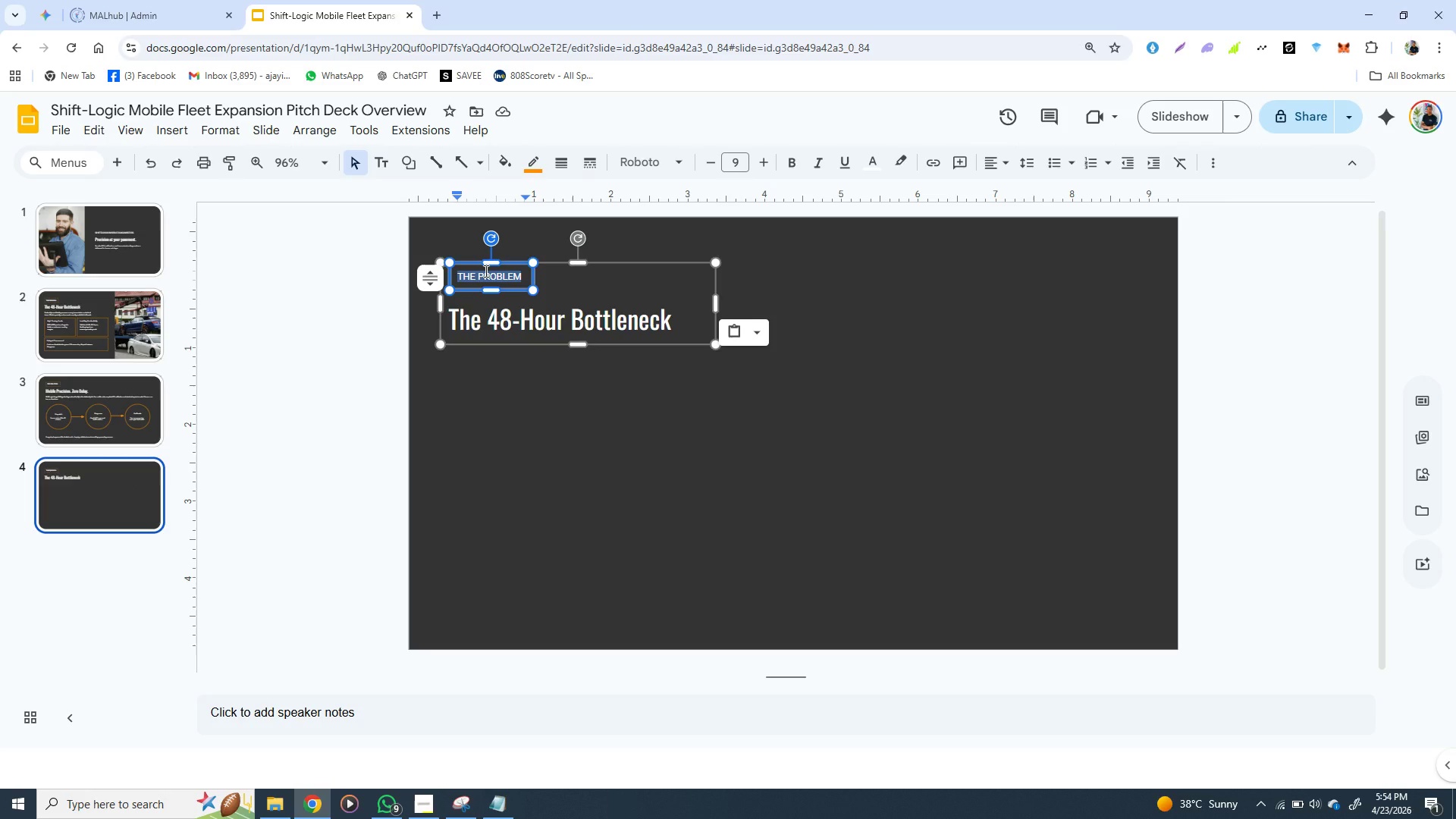 
left_click([485, 271])
 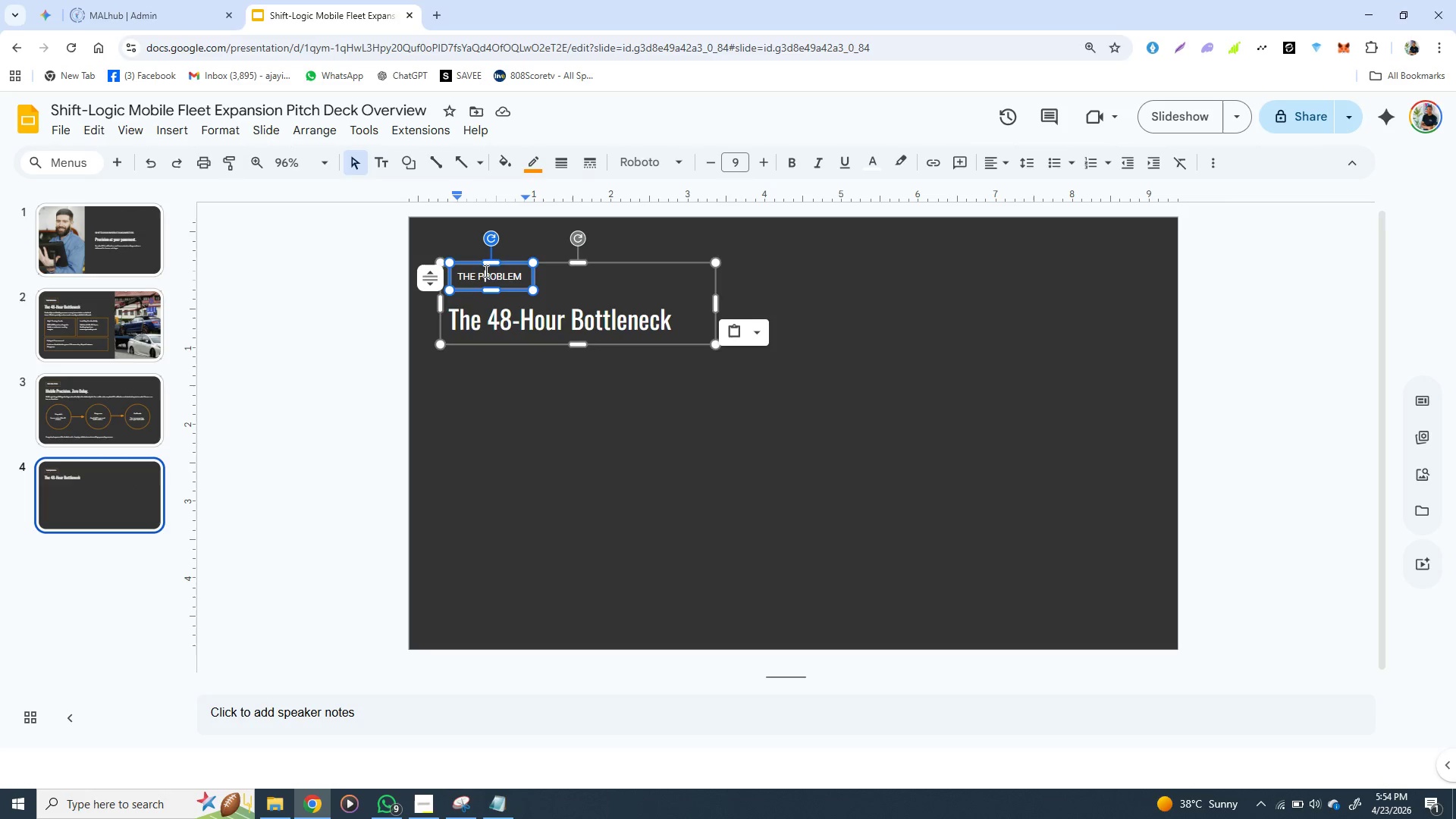 
double_click([485, 271])
 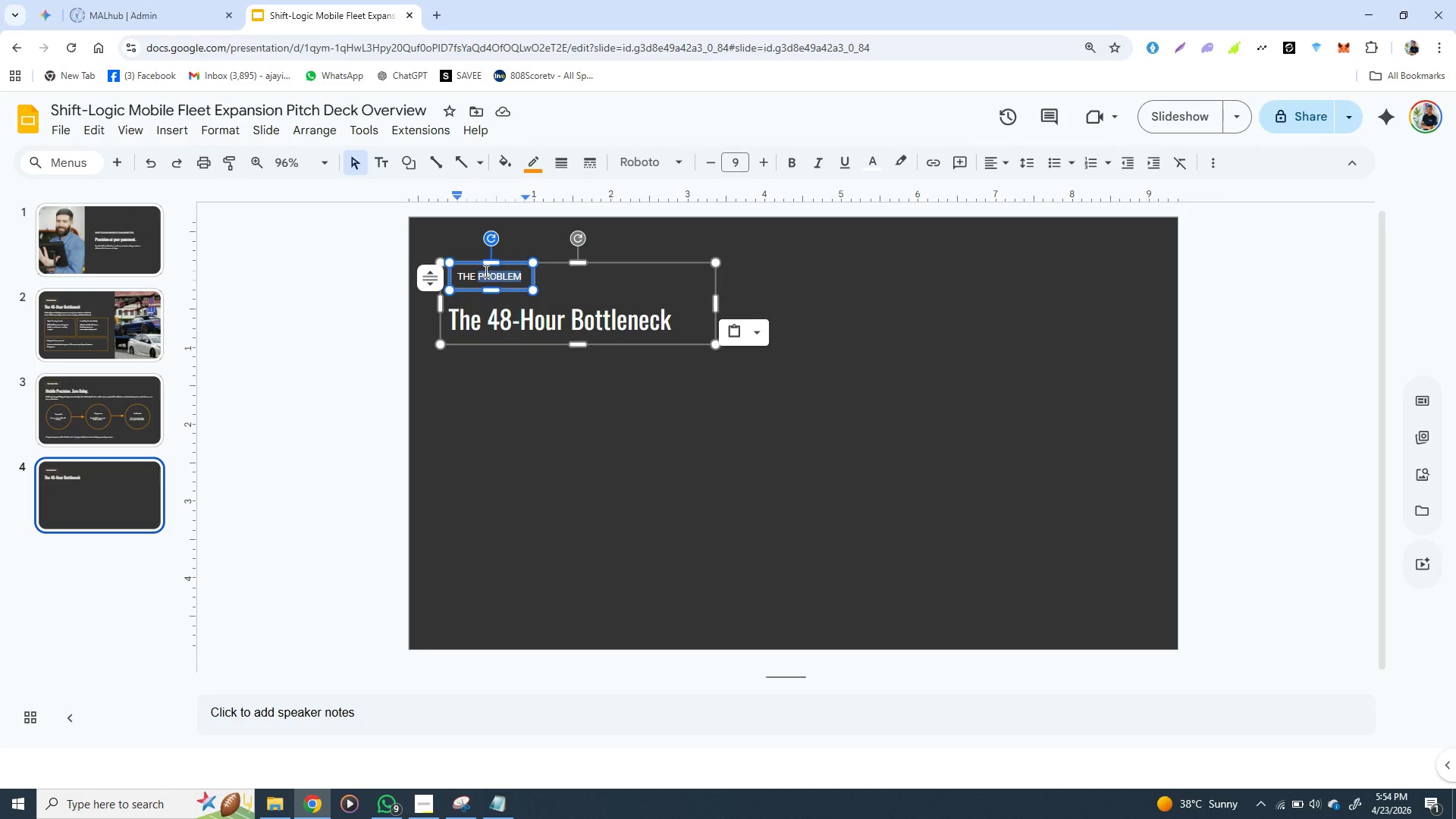 
double_click([485, 271])
 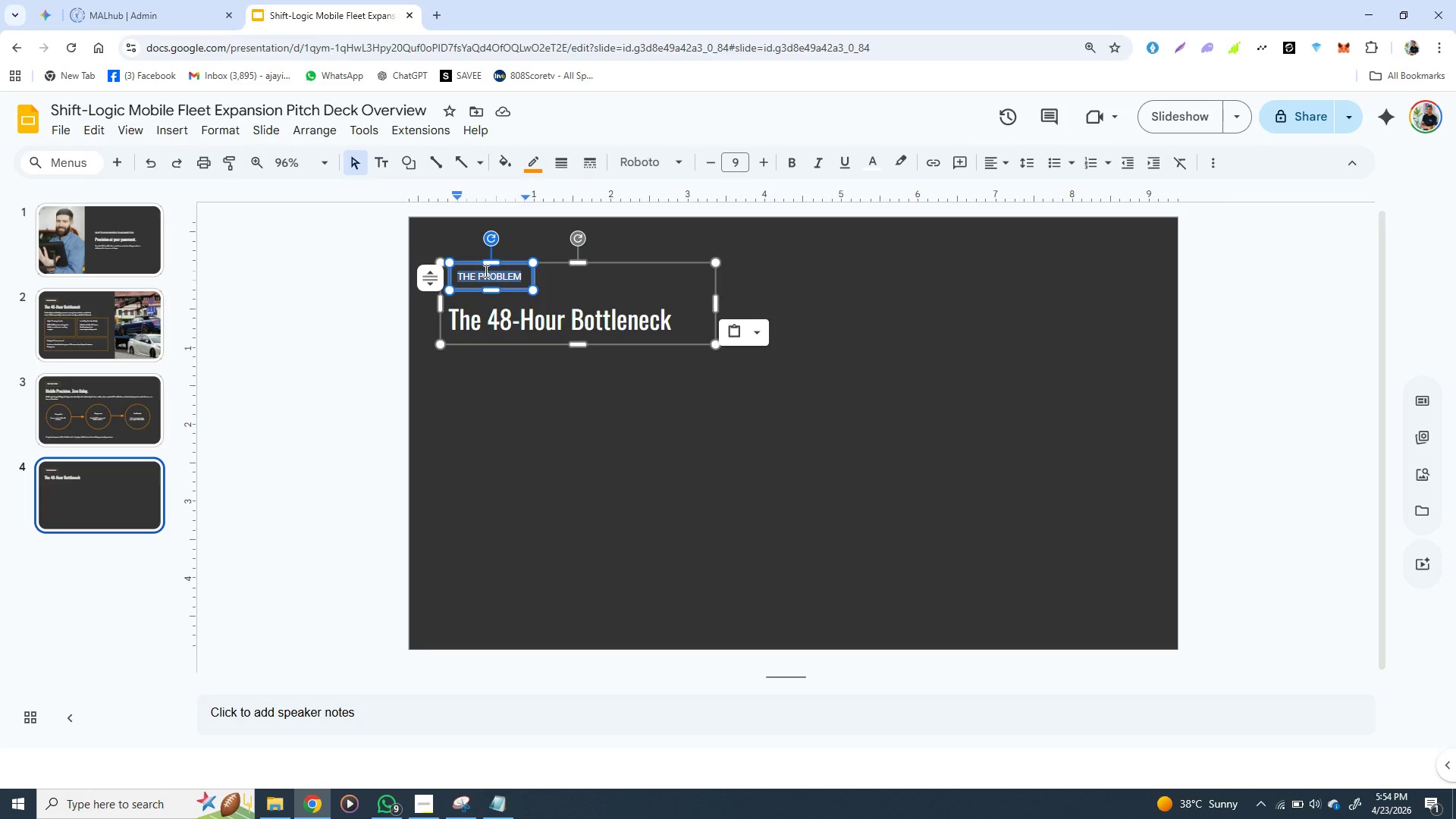 
triple_click([485, 271])
 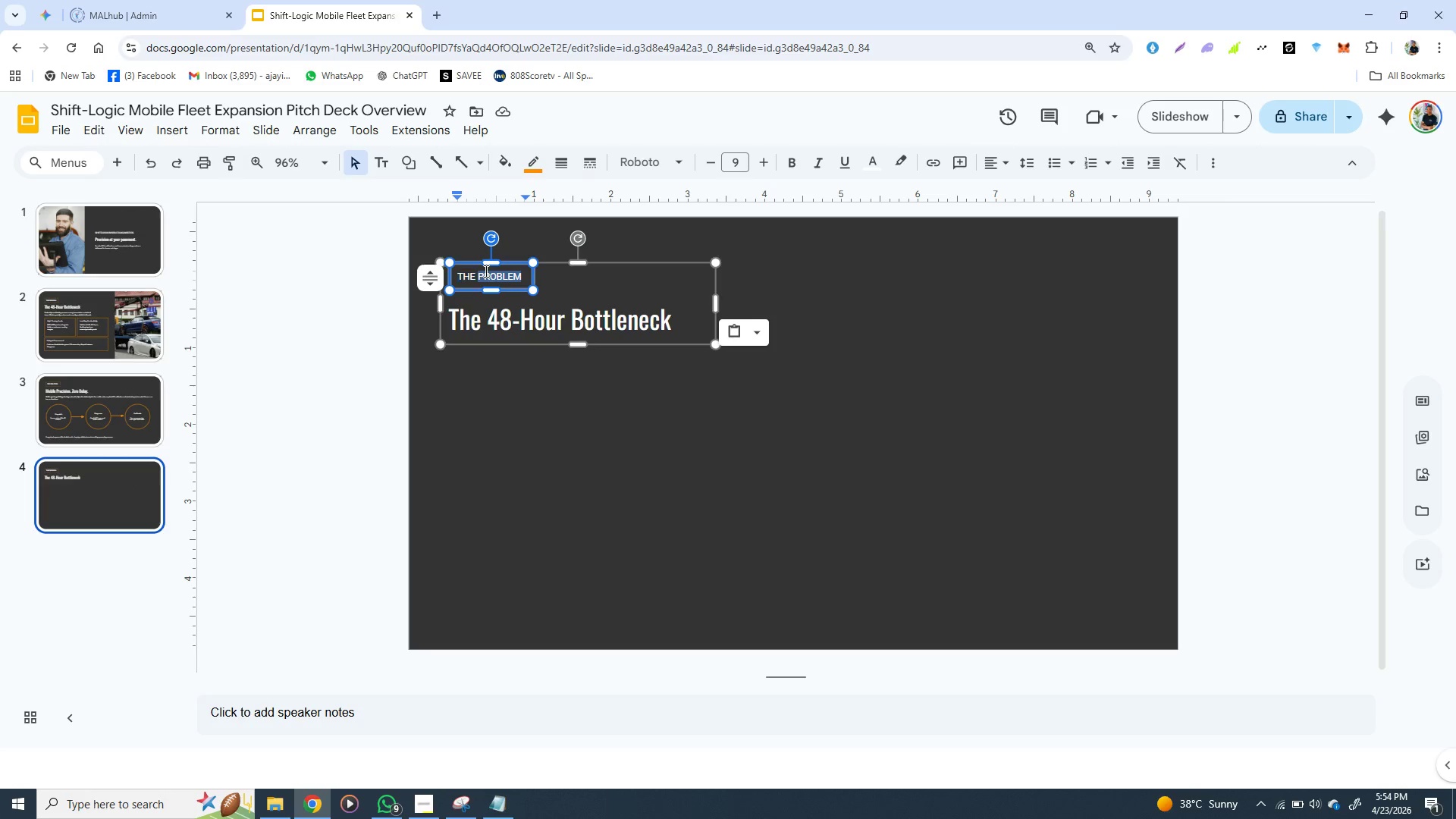 
triple_click([485, 271])
 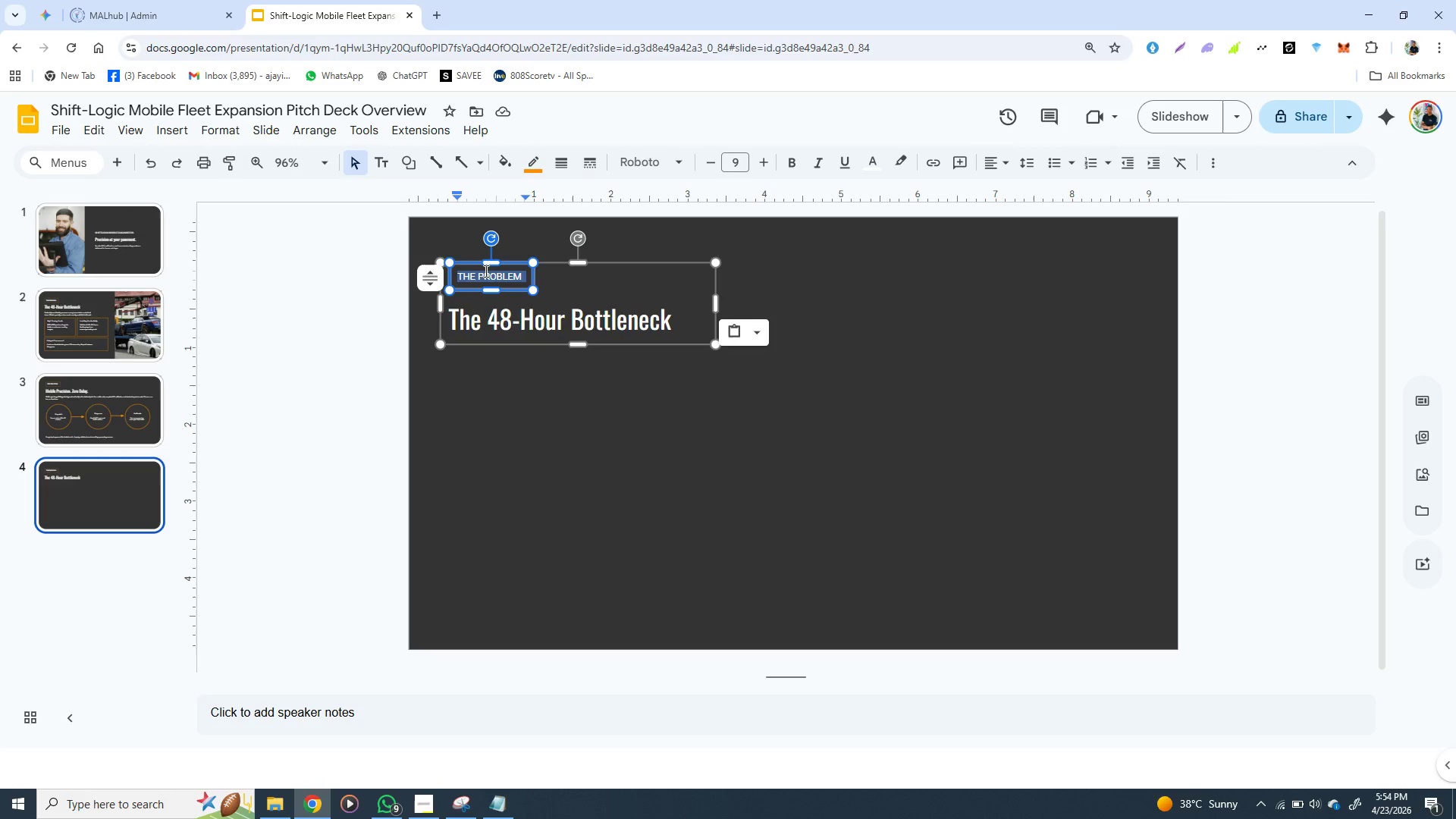 
triple_click([485, 271])
 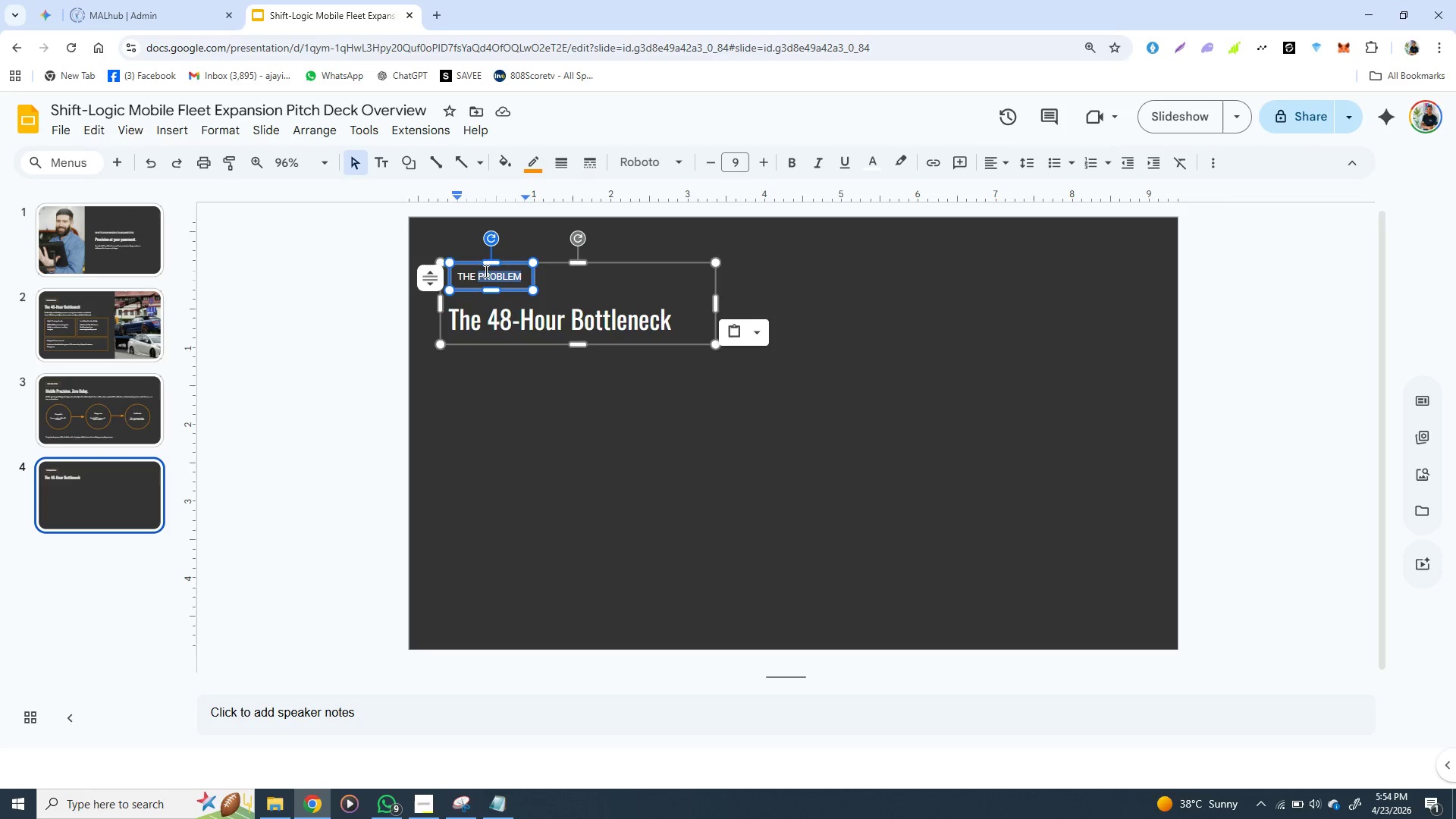 
triple_click([485, 271])
 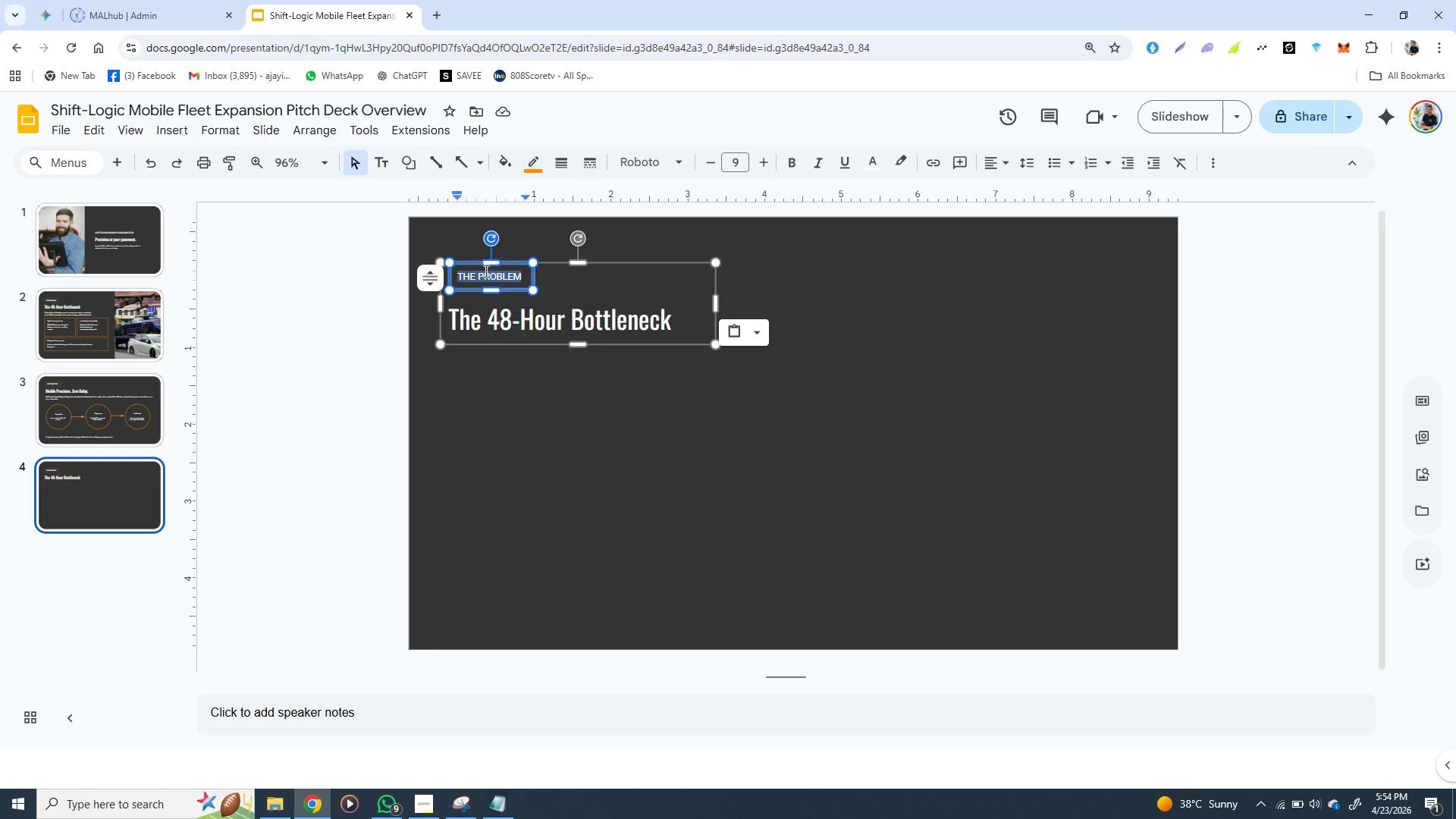 
triple_click([485, 271])
 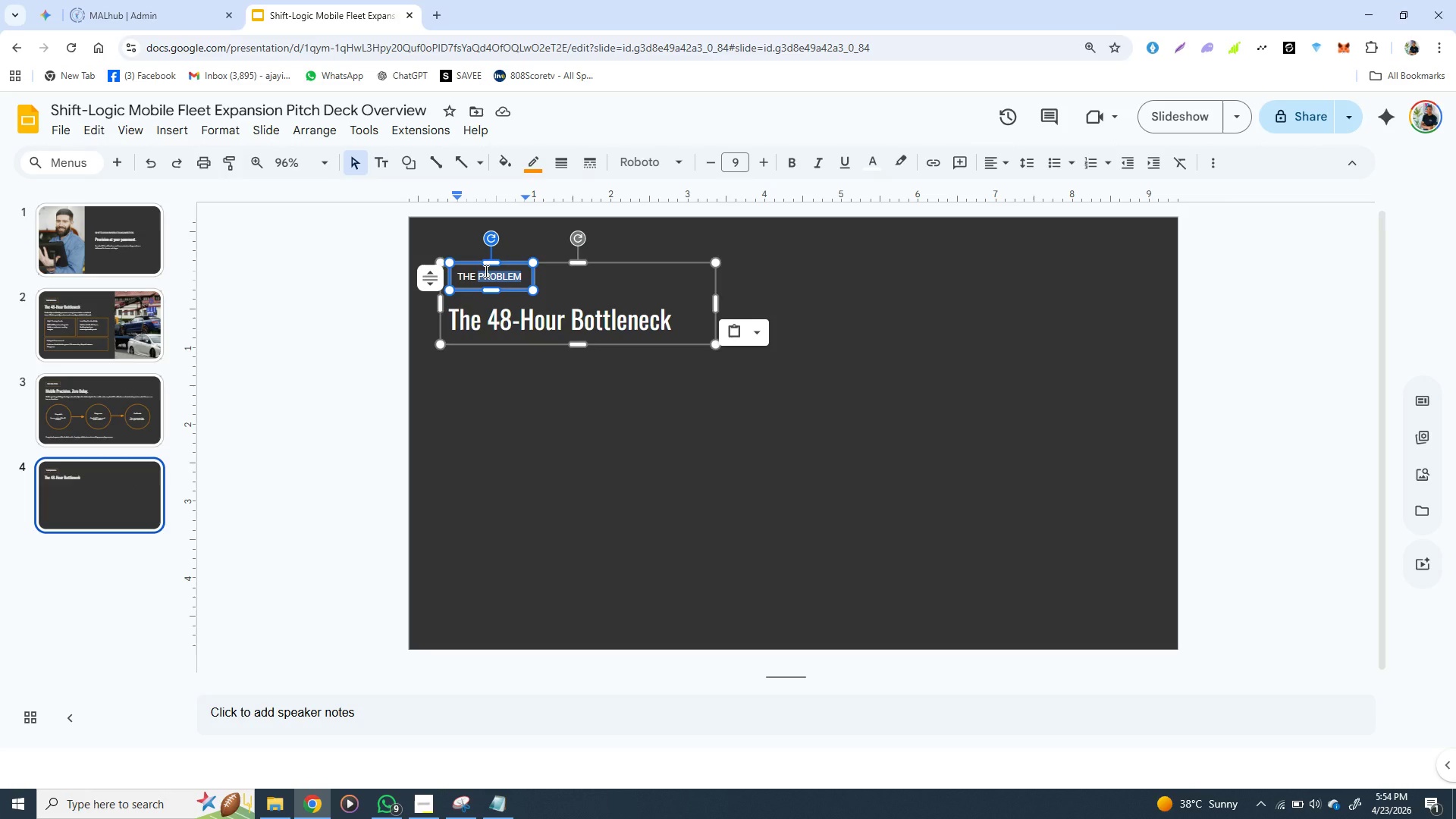 
triple_click([485, 271])
 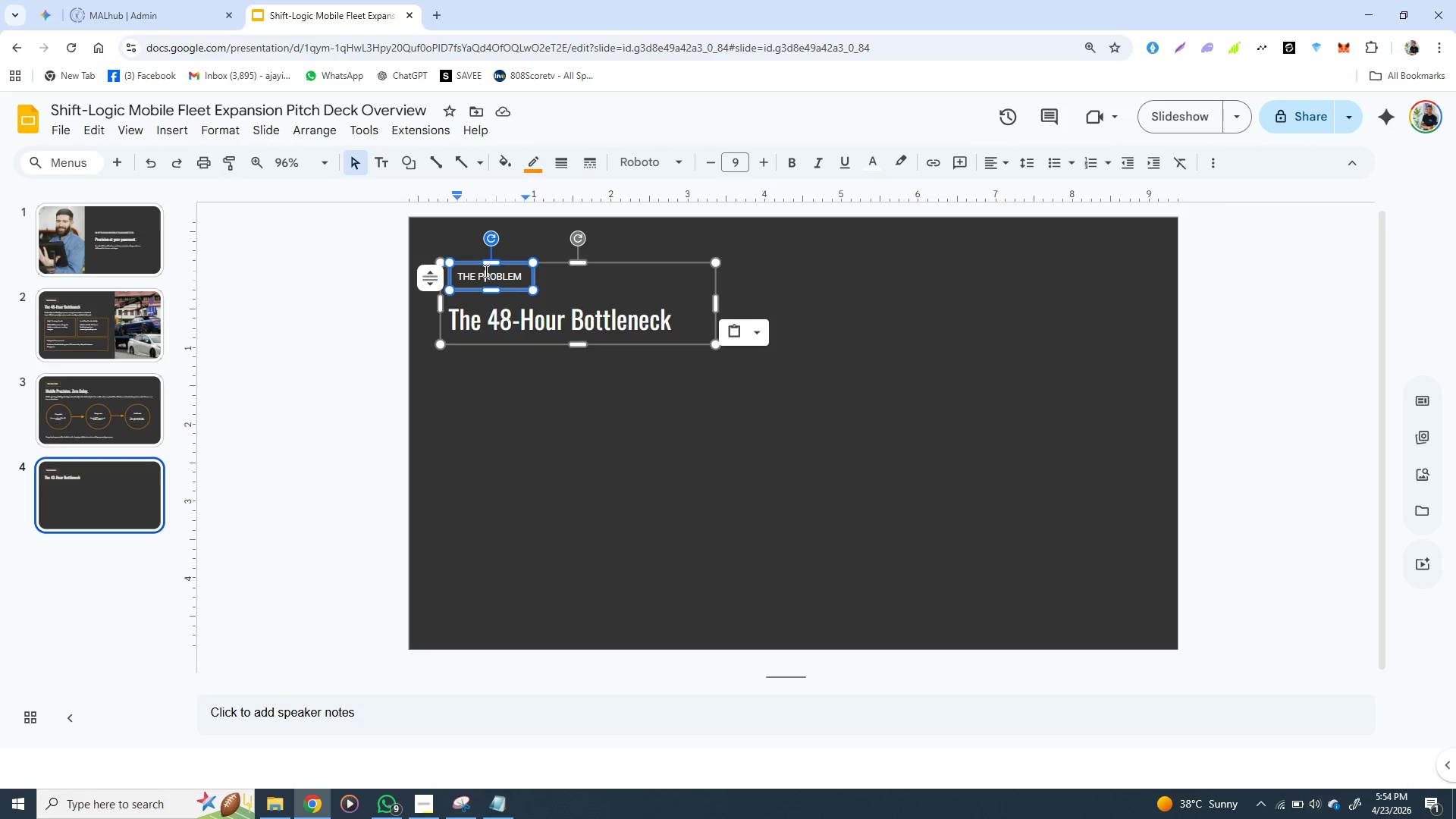 
double_click([485, 271])
 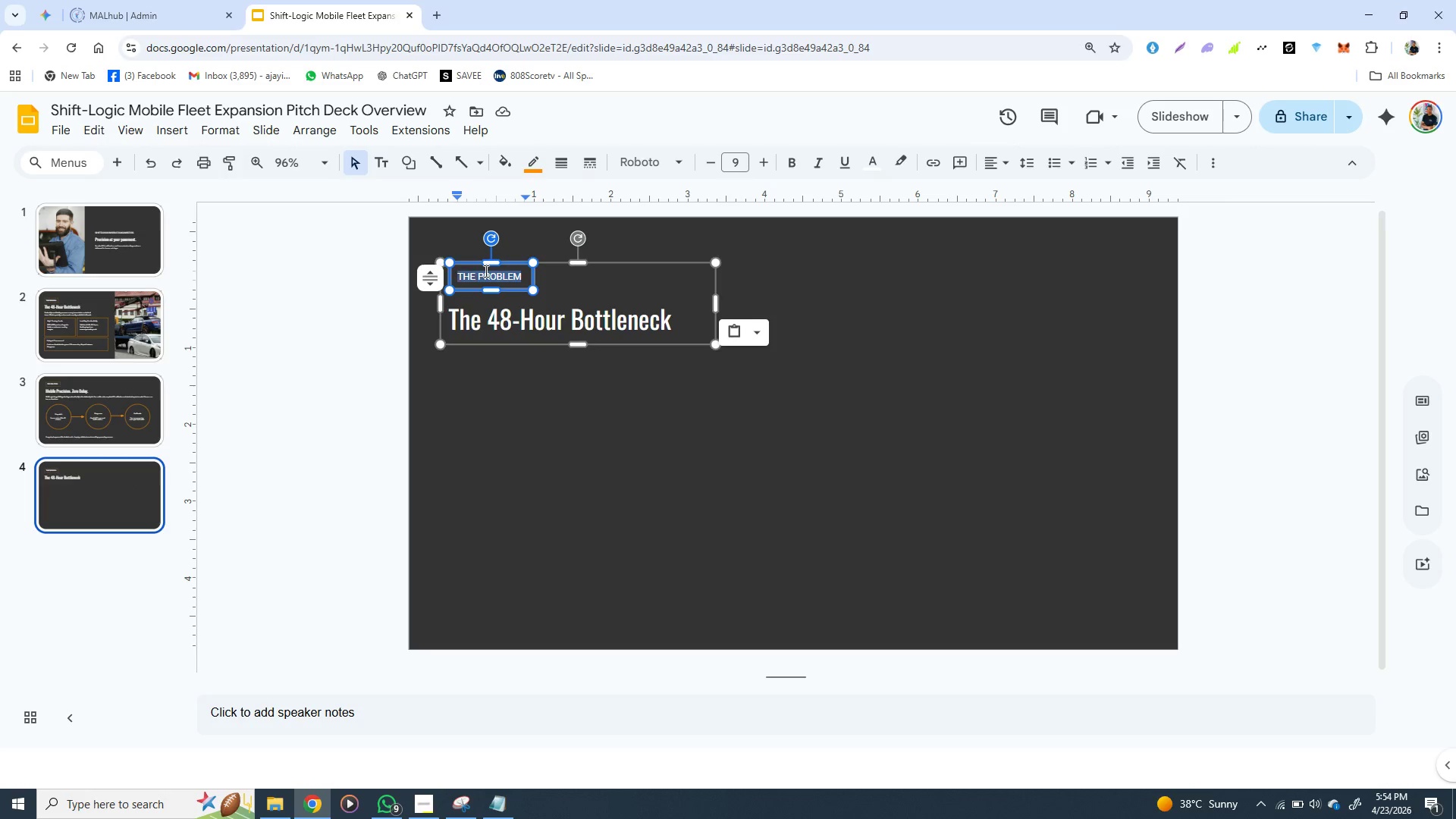 
triple_click([485, 271])
 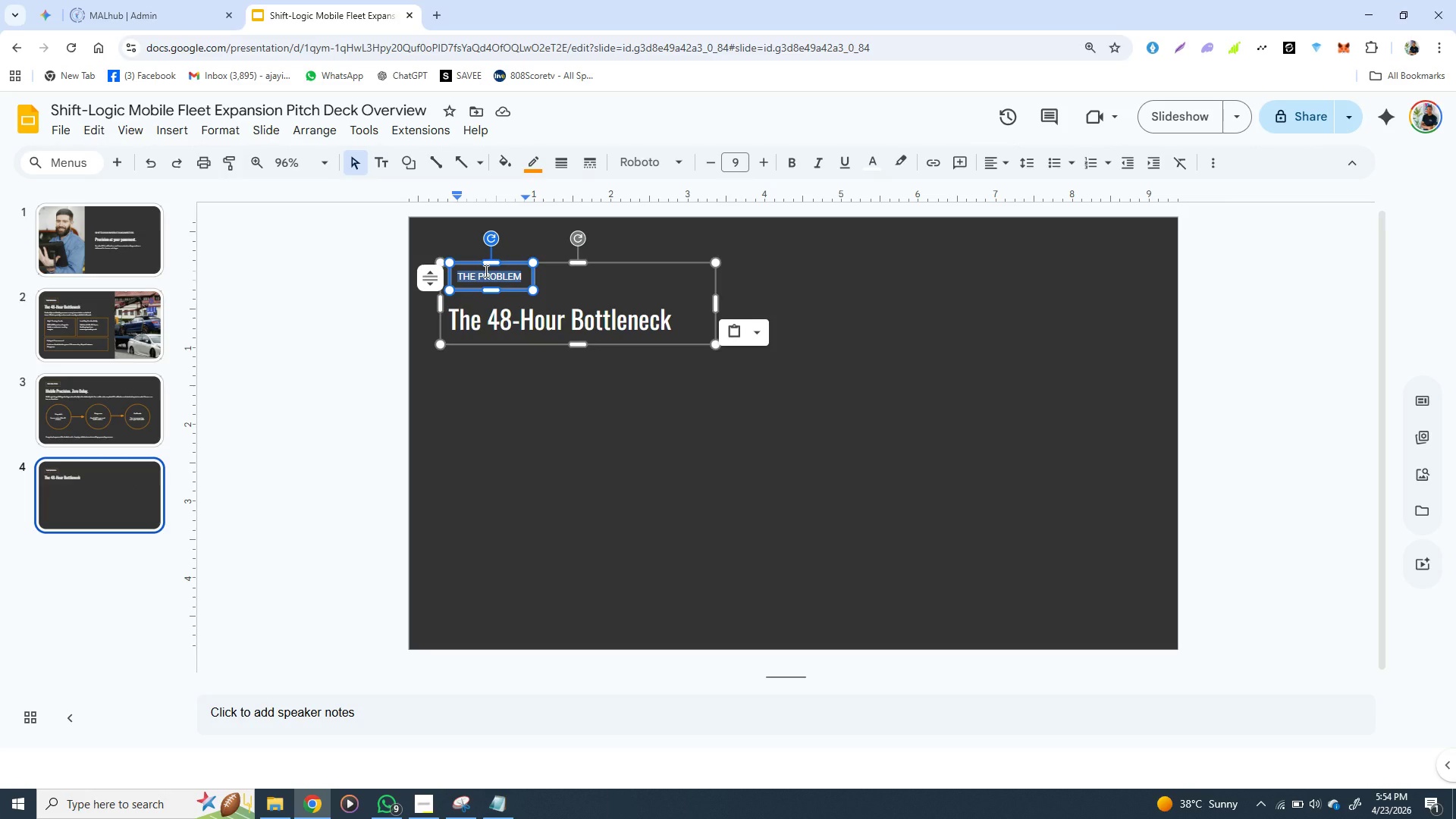 
key(CapsLock)
 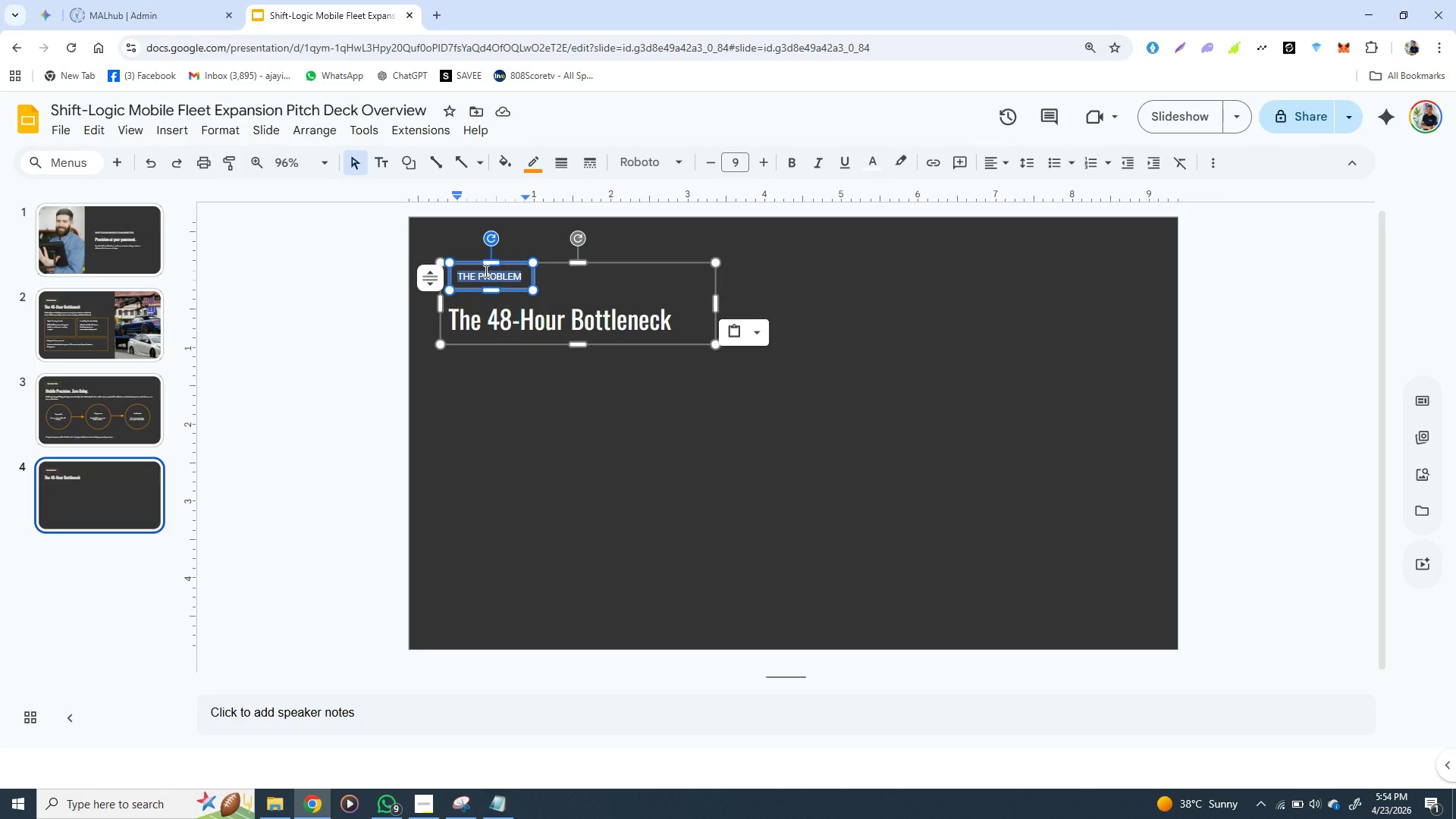 
wait(6.74)
 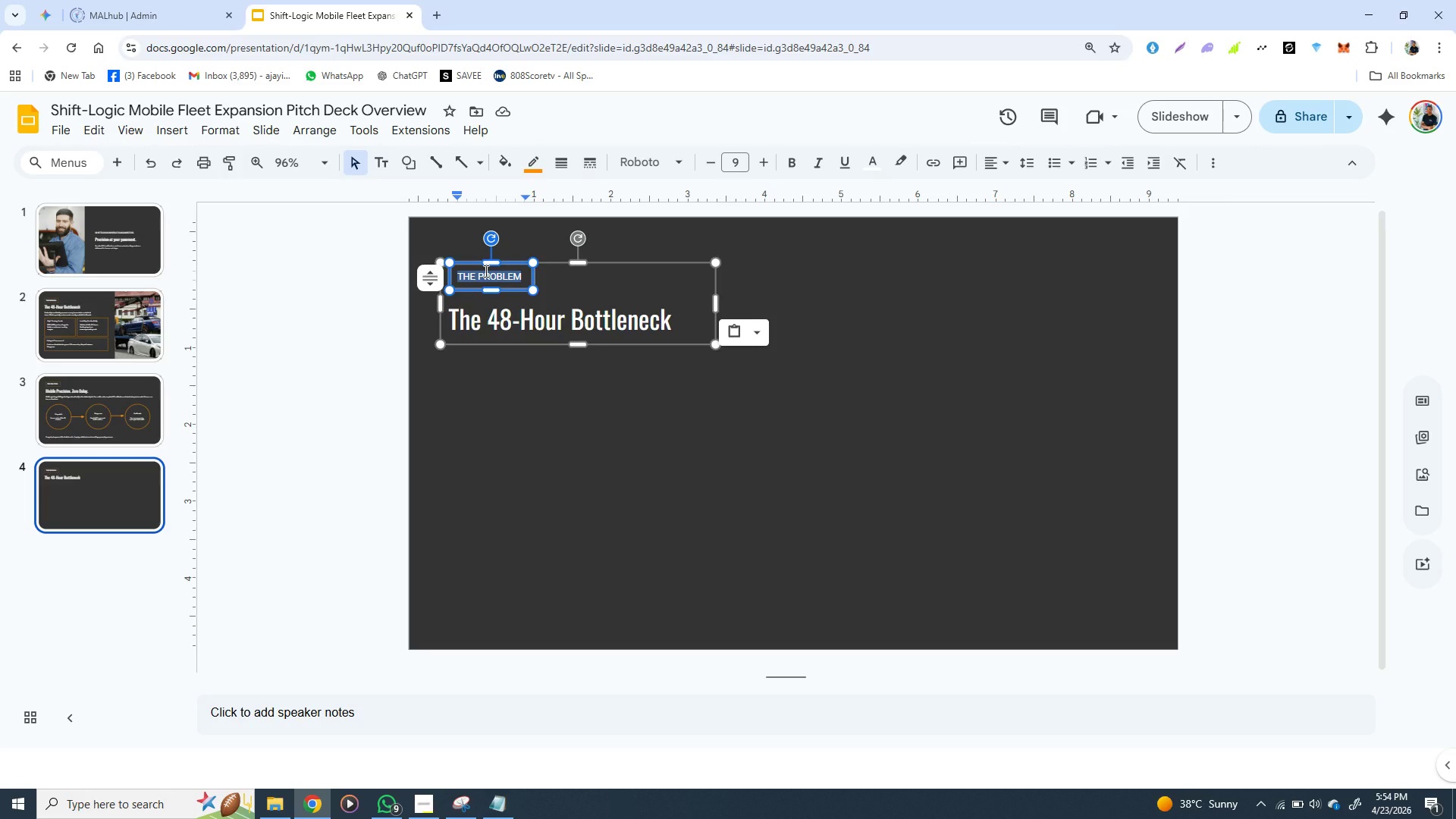 
type(TR)
 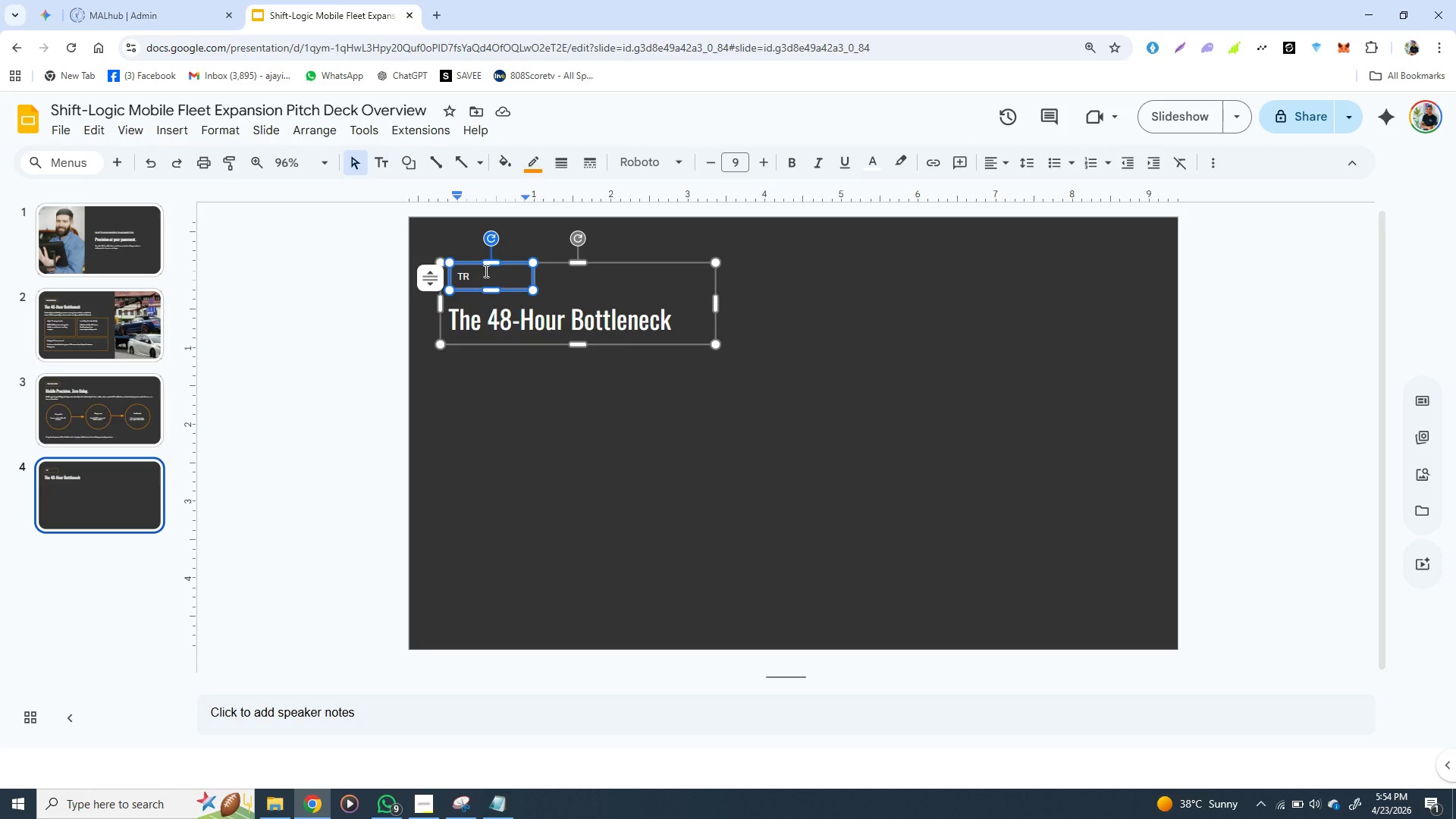 
wait(12.81)
 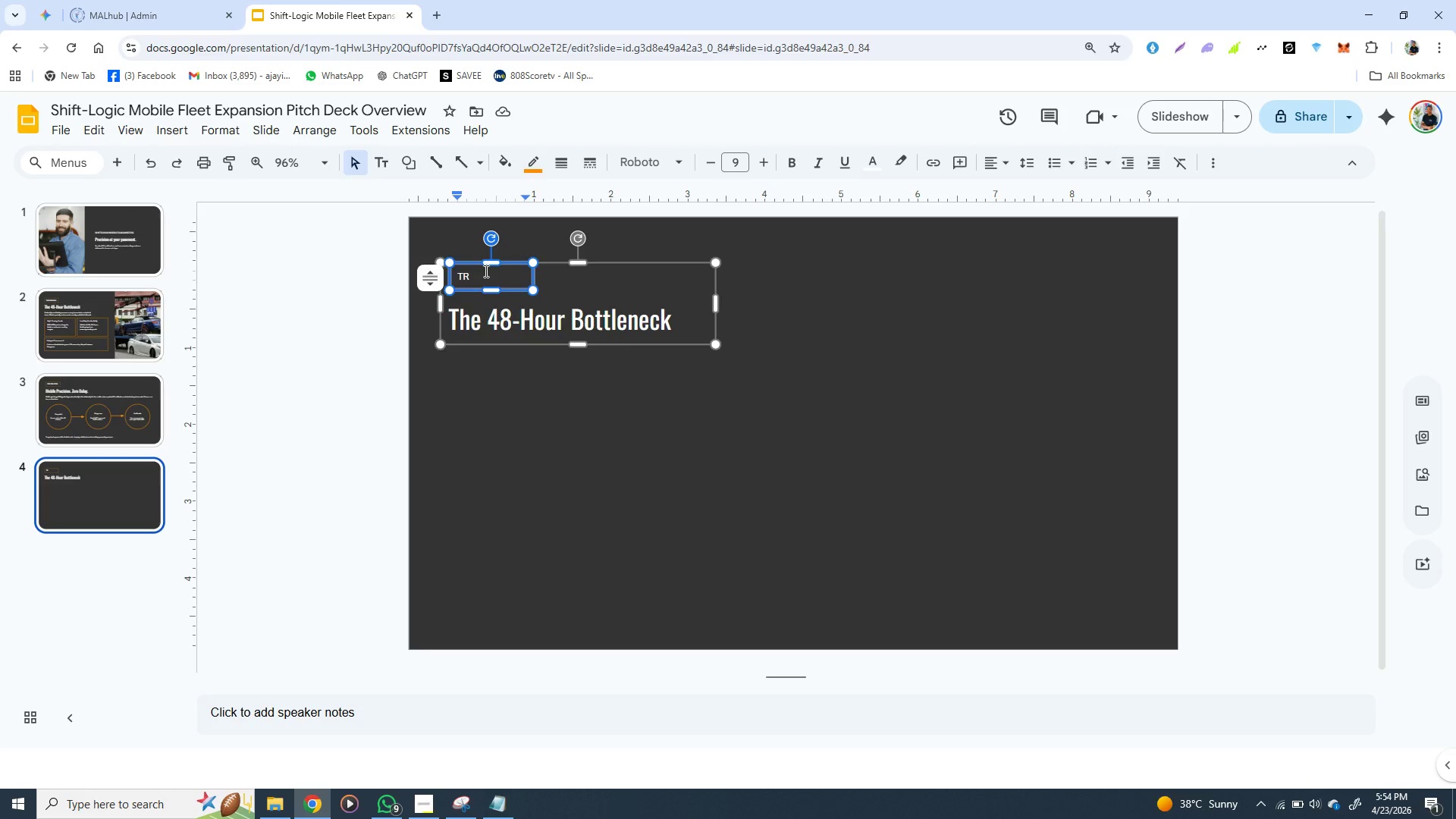 
type(AC)
 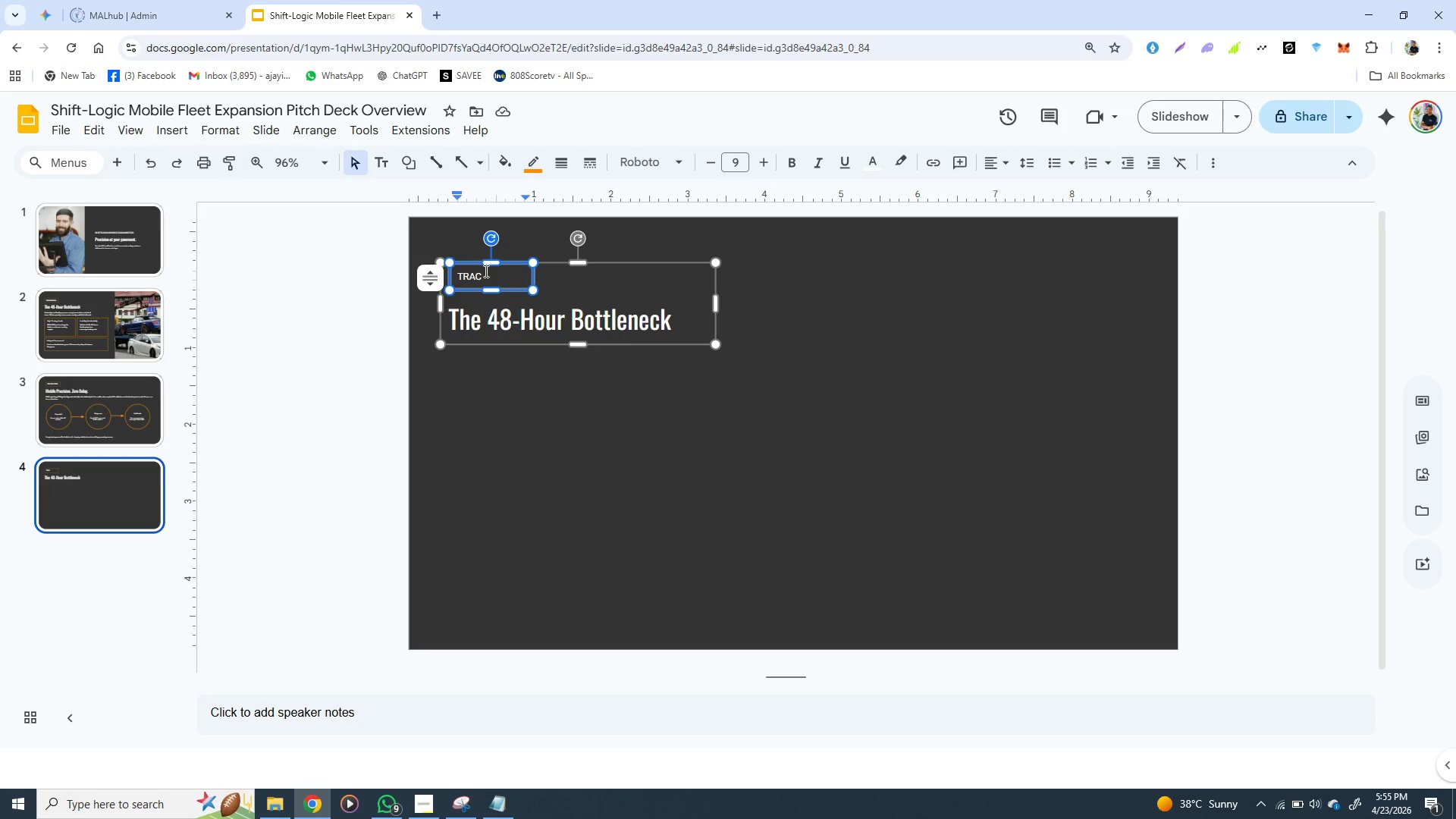 
wait(51.53)
 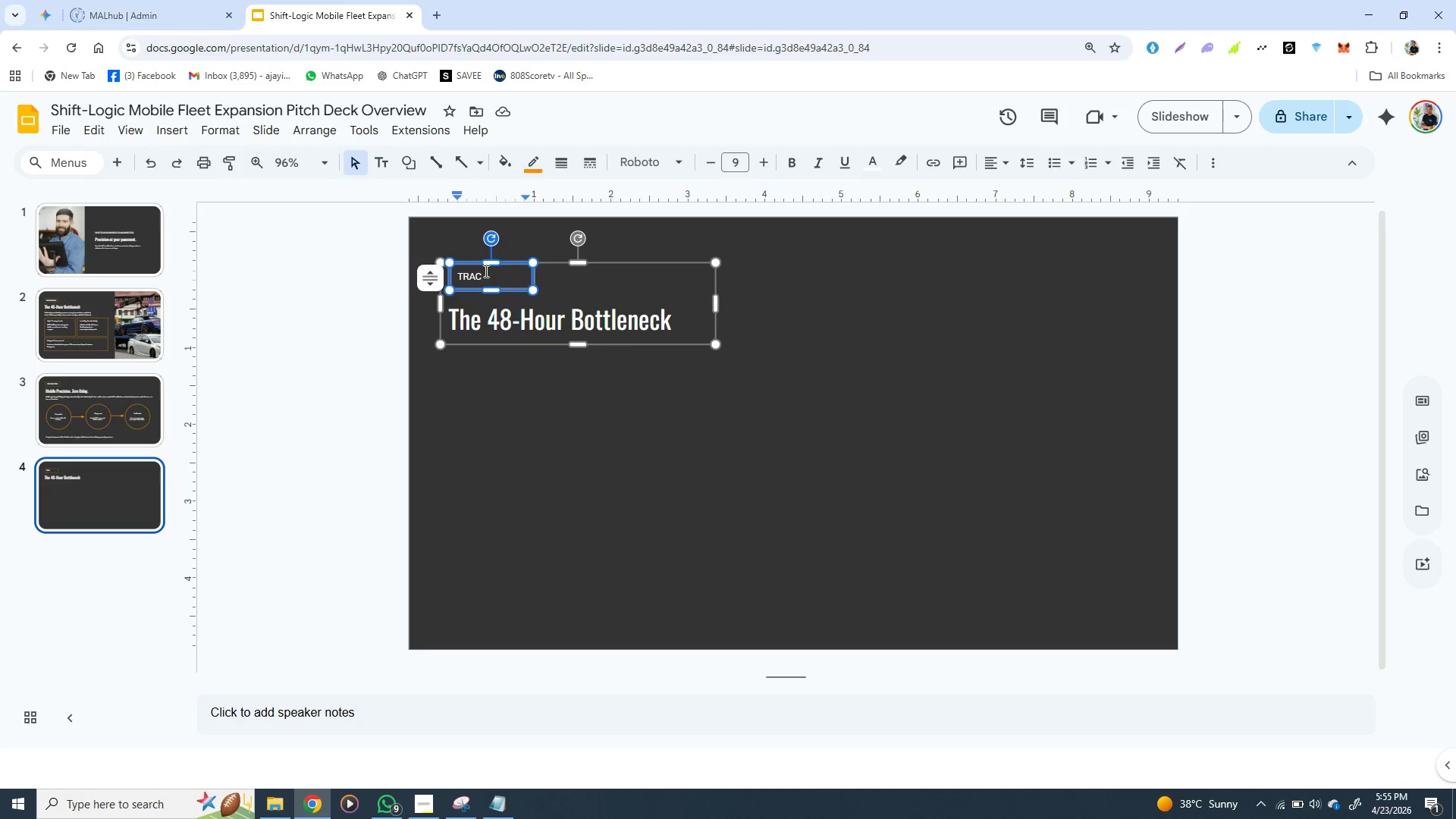 
type(TION)
 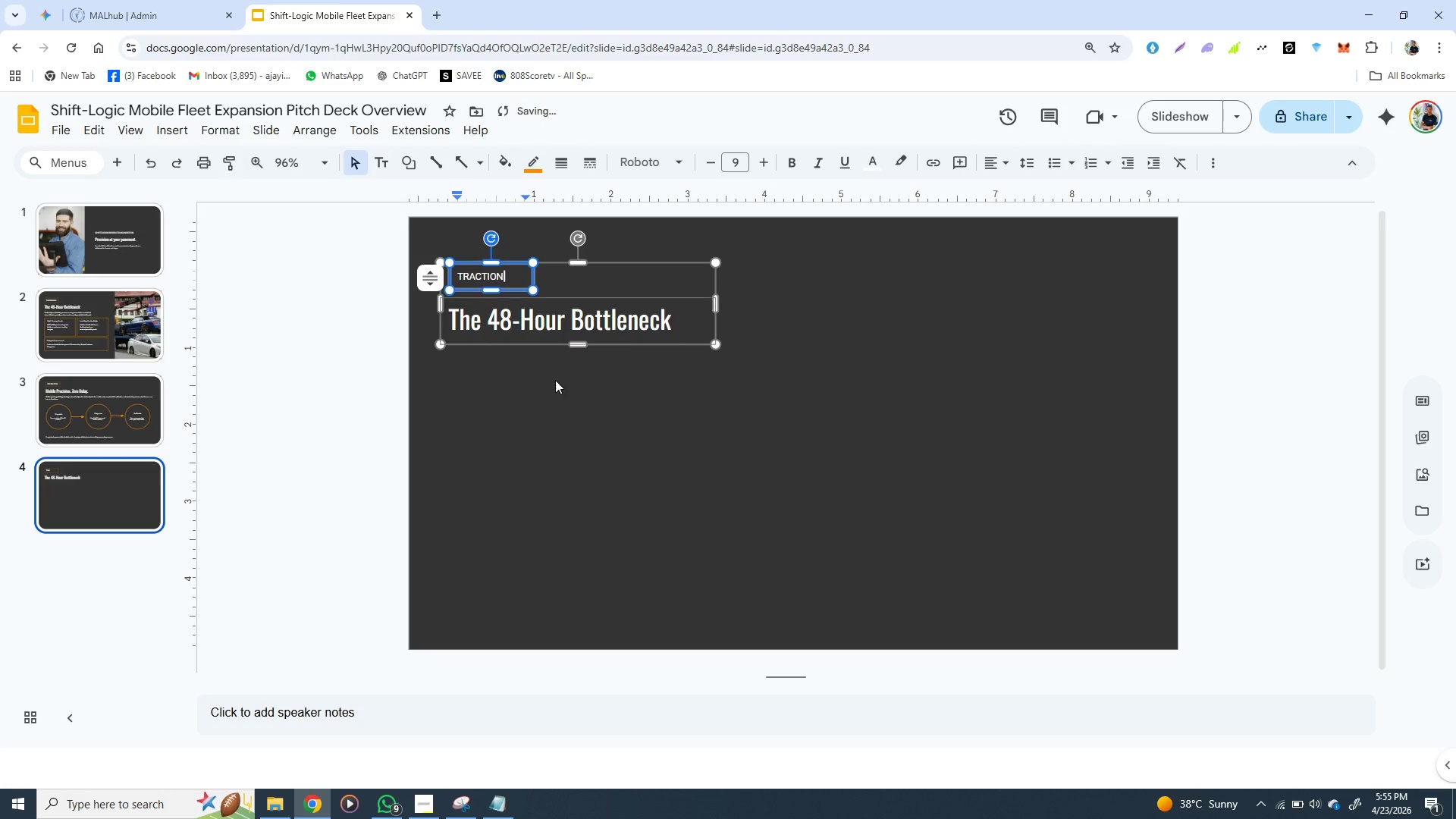 
left_click([555, 383])
 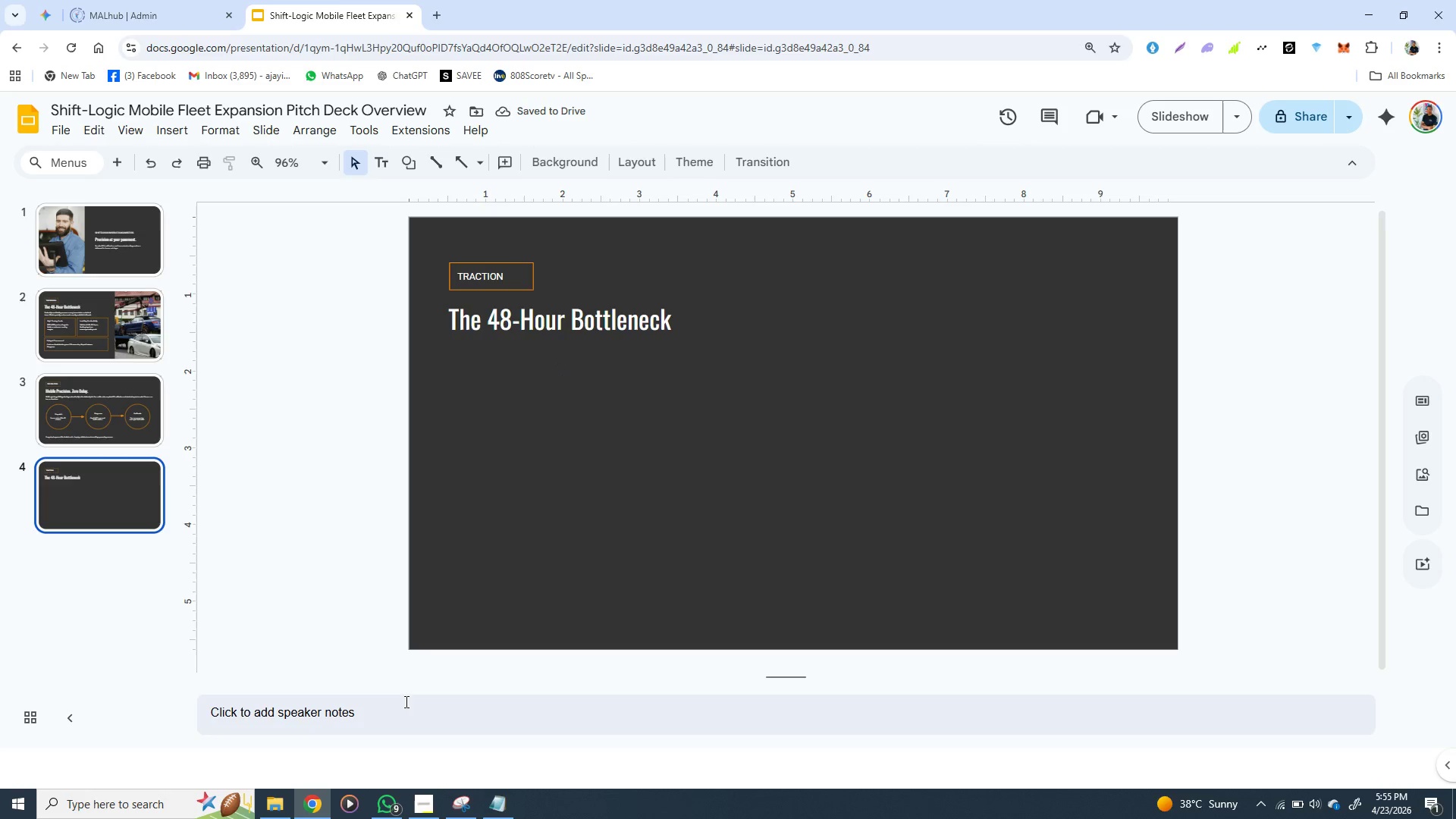 
left_click([502, 797])
 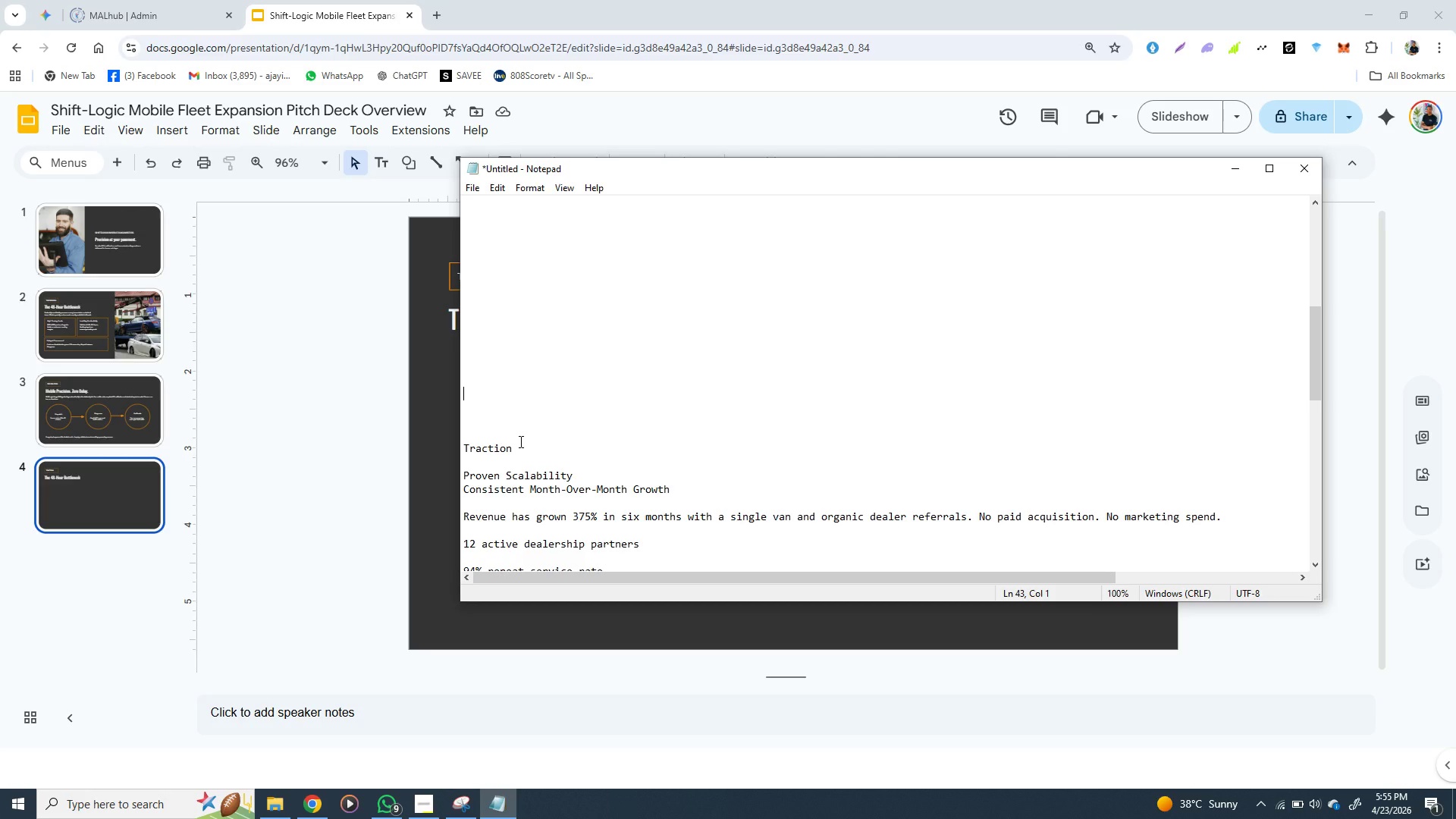 
left_click_drag(start_coordinate=[519, 441], to_coordinate=[463, 441])
 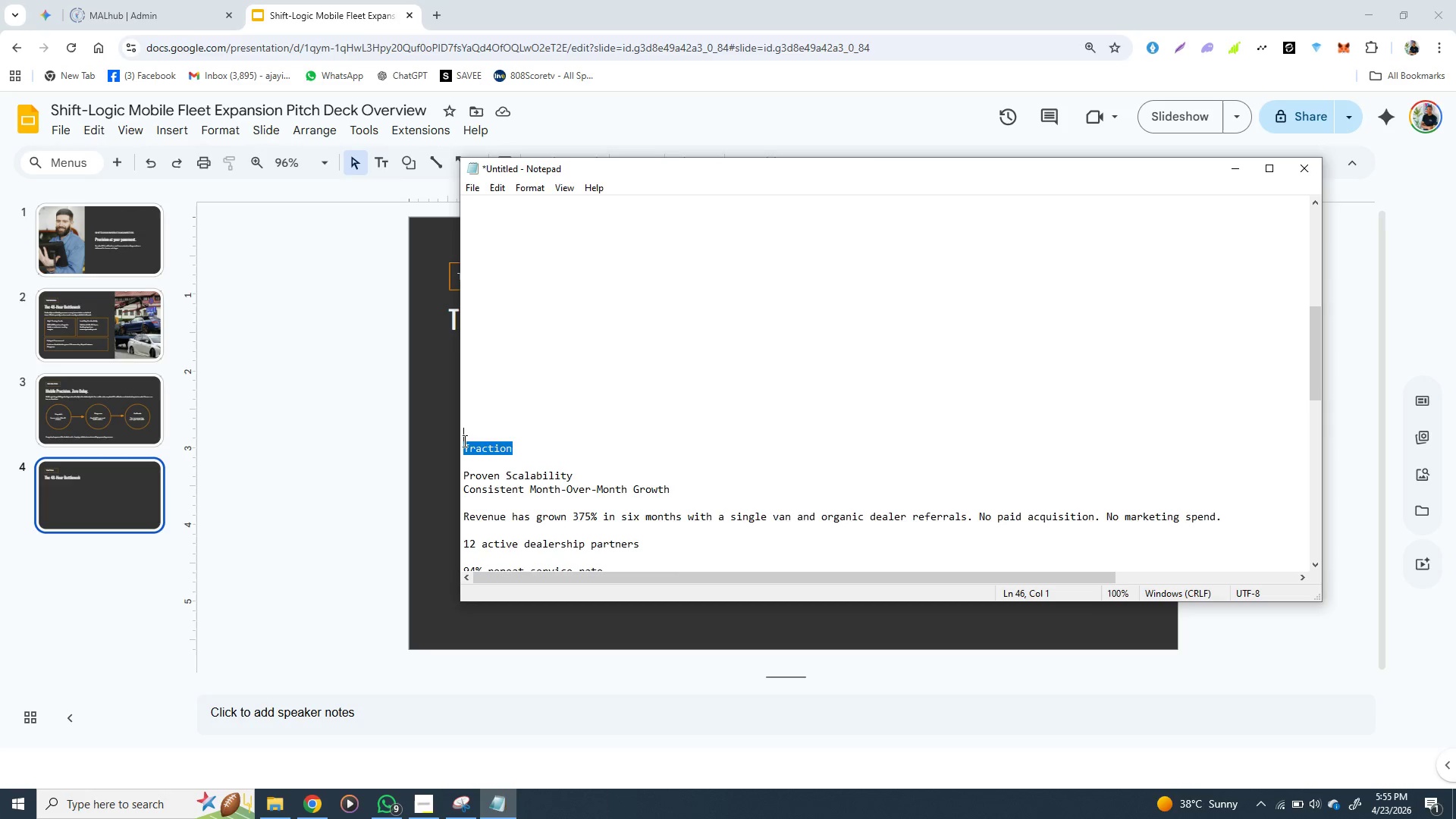 
key(Backspace)
 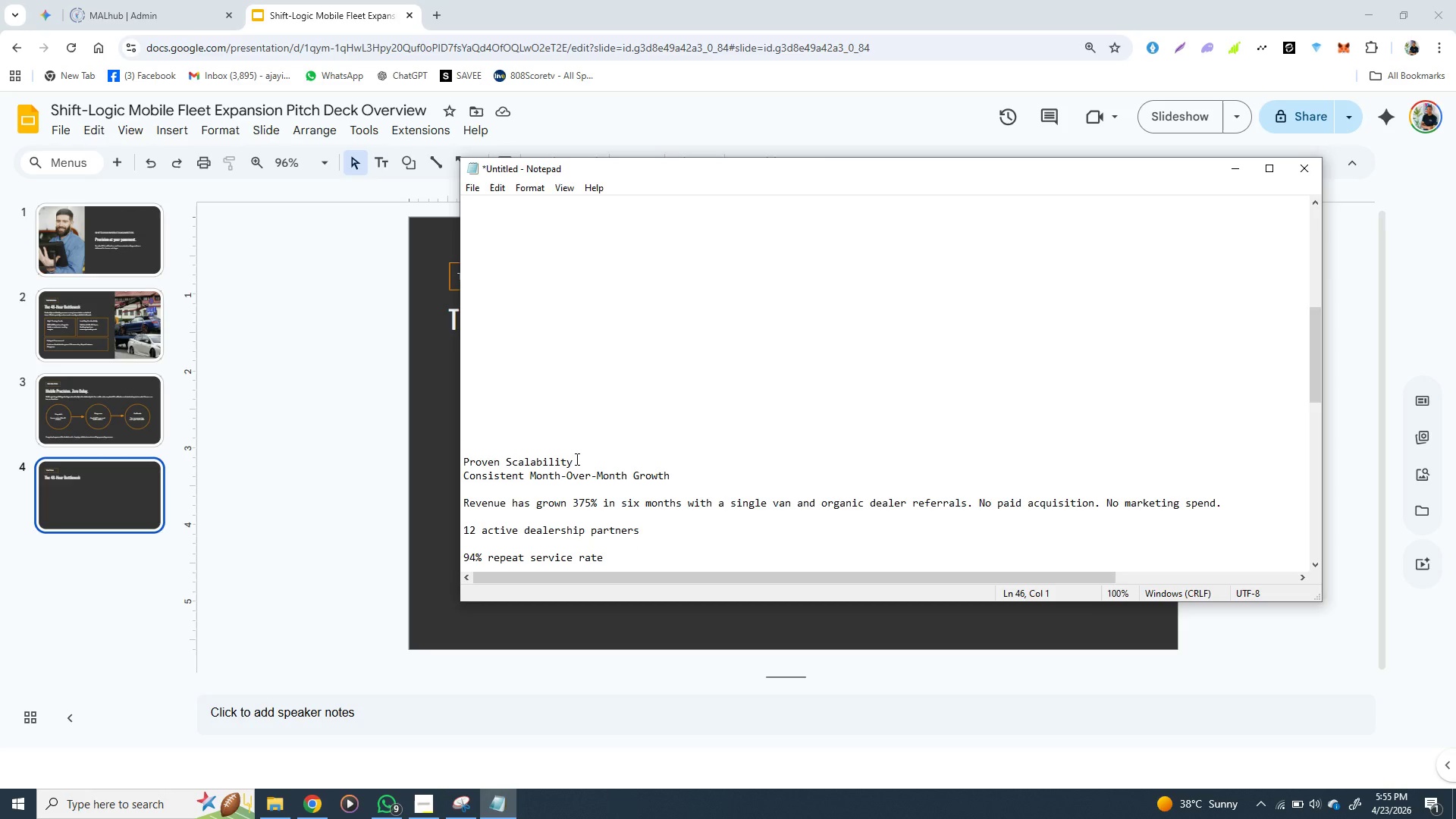 
left_click_drag(start_coordinate=[576, 459], to_coordinate=[458, 466])
 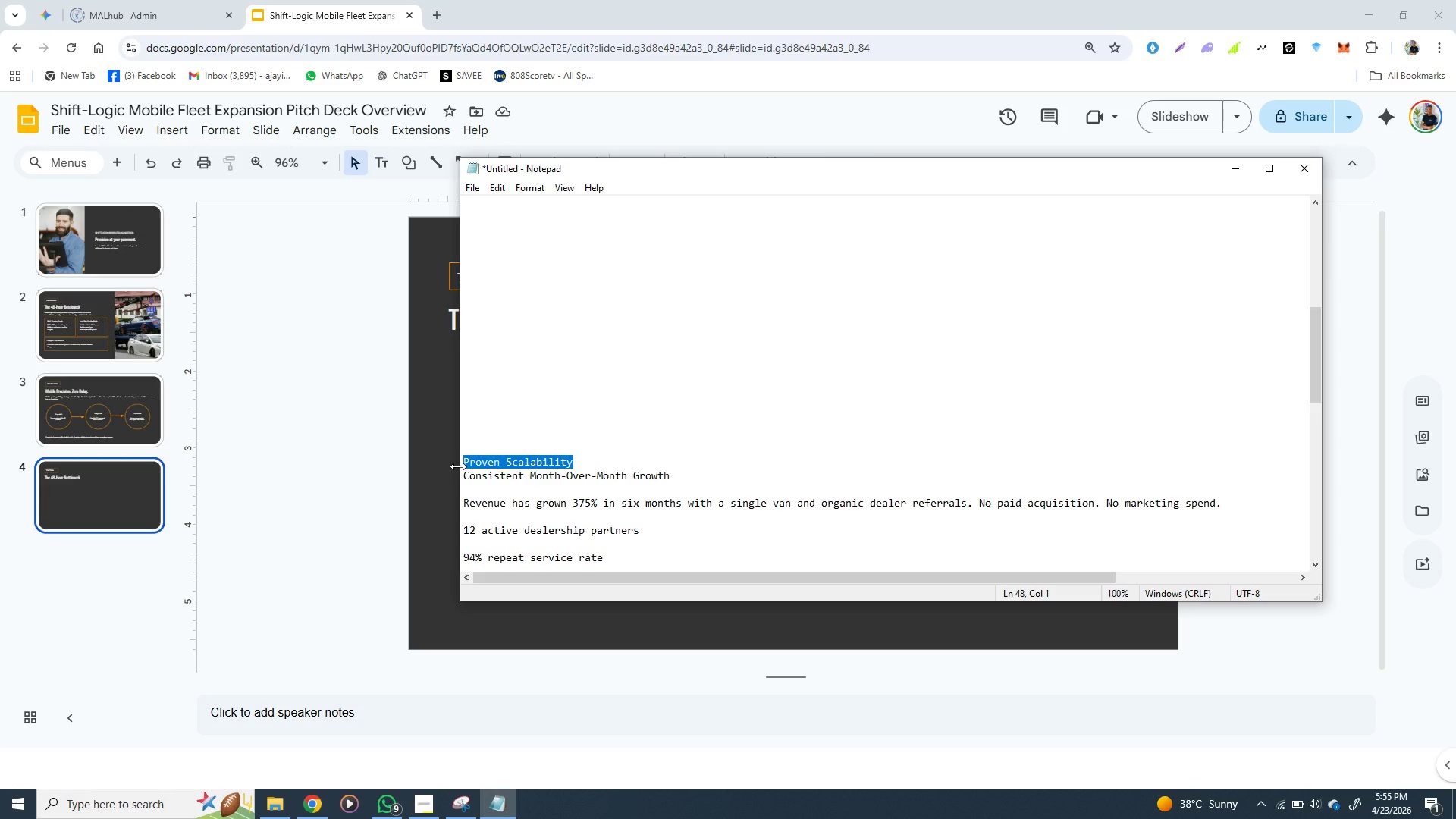 
key(Control+X)
 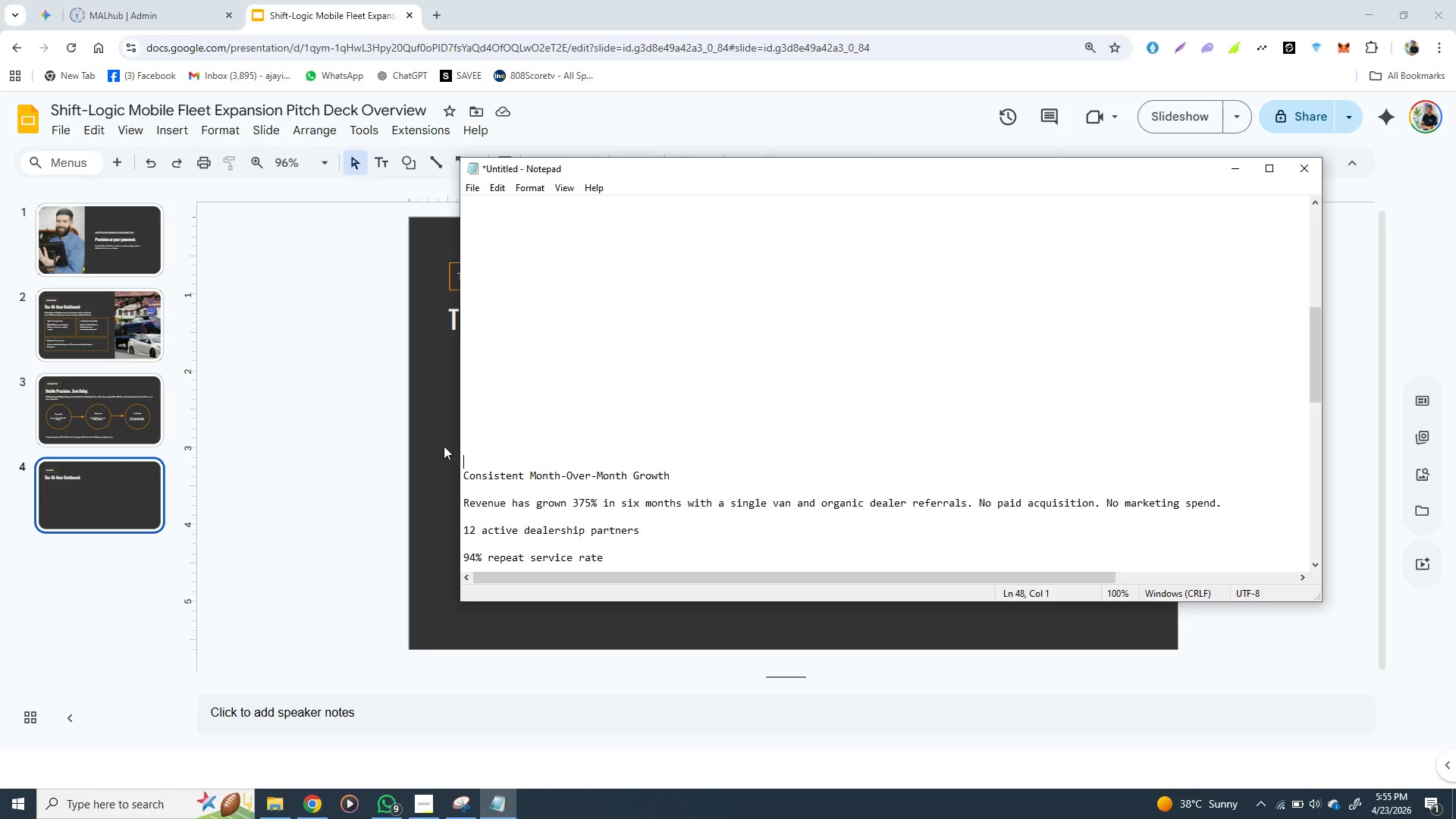 
left_click([365, 407])
 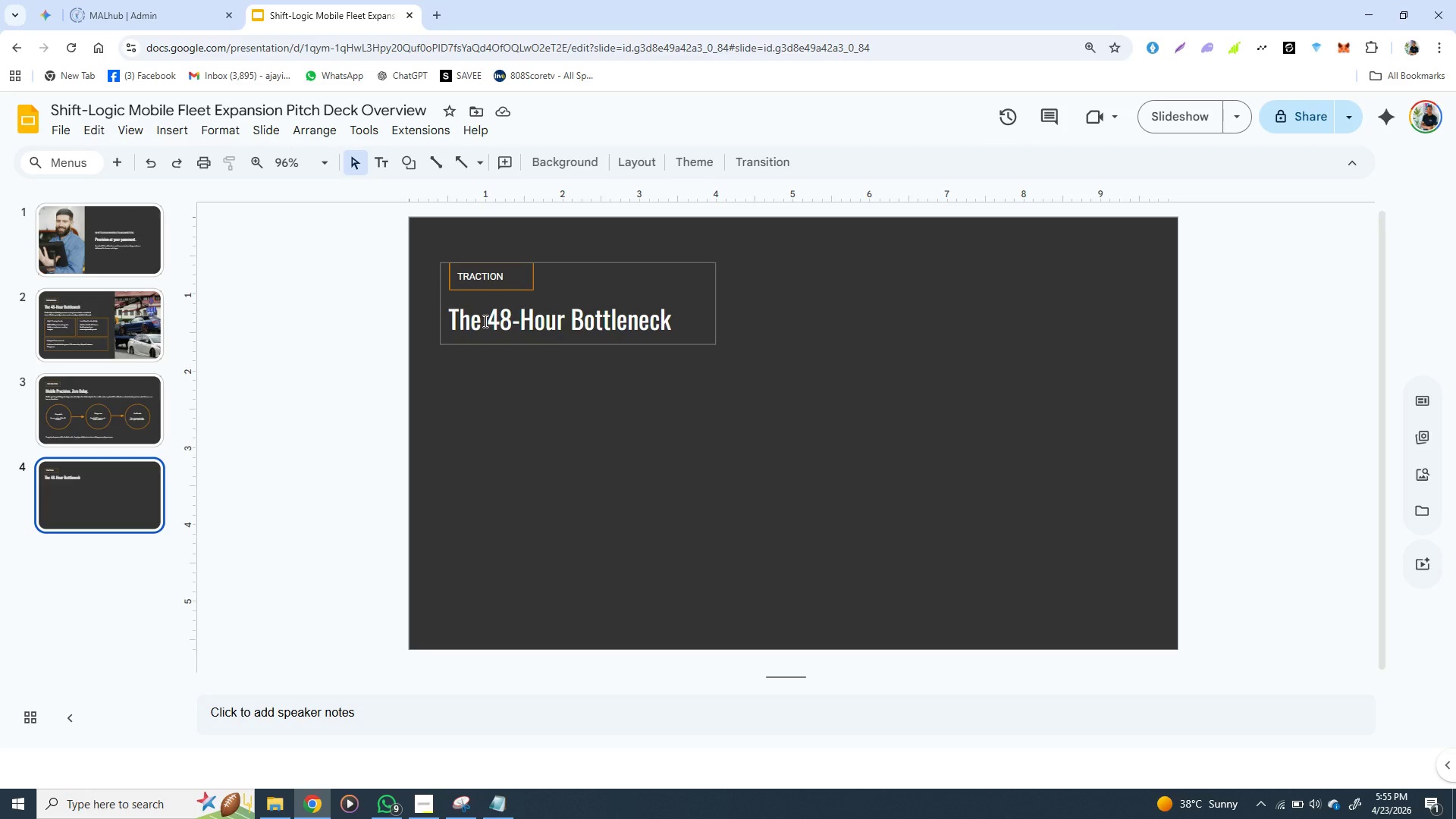 
double_click([484, 321])
 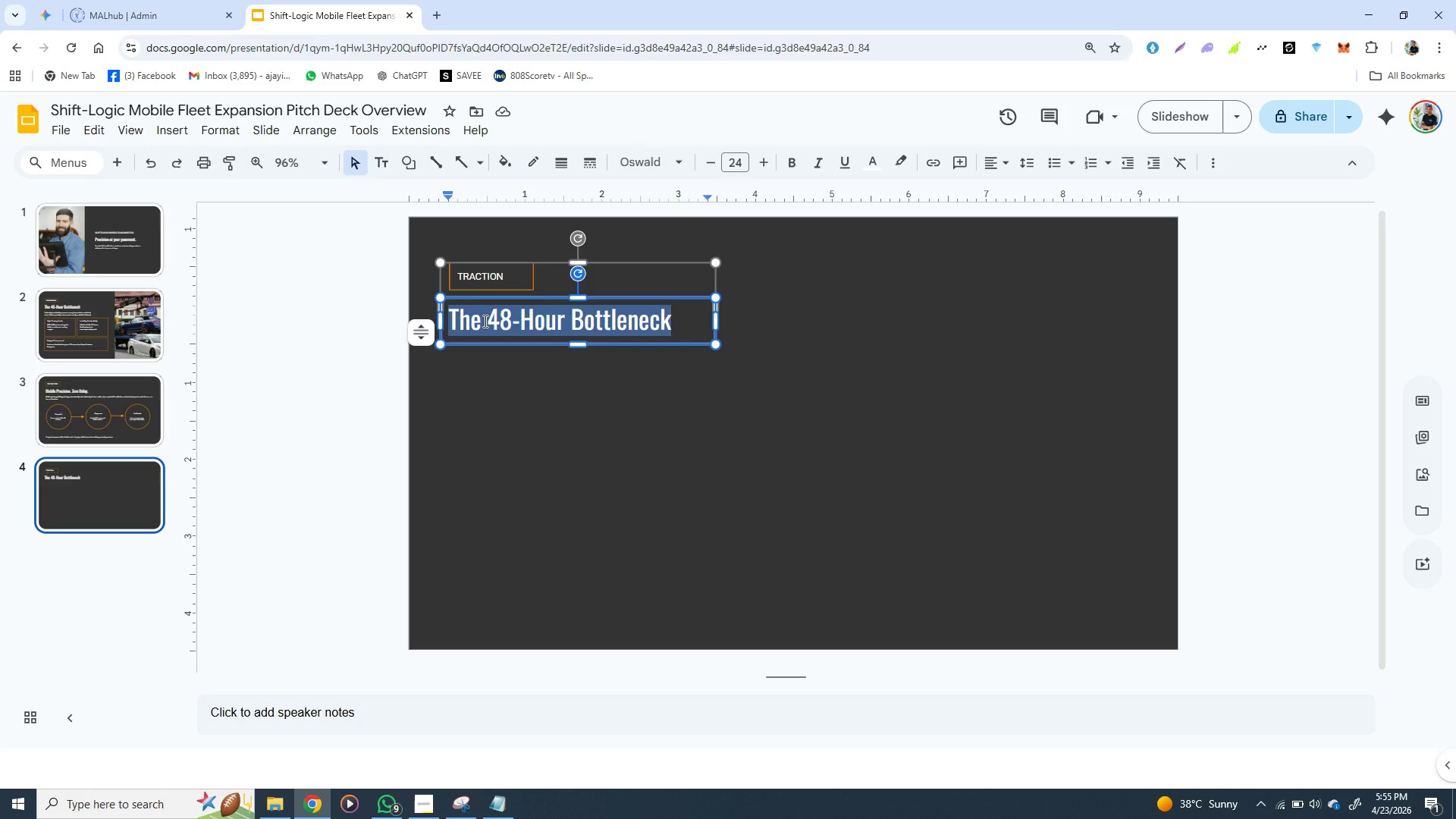 
triple_click([484, 321])
 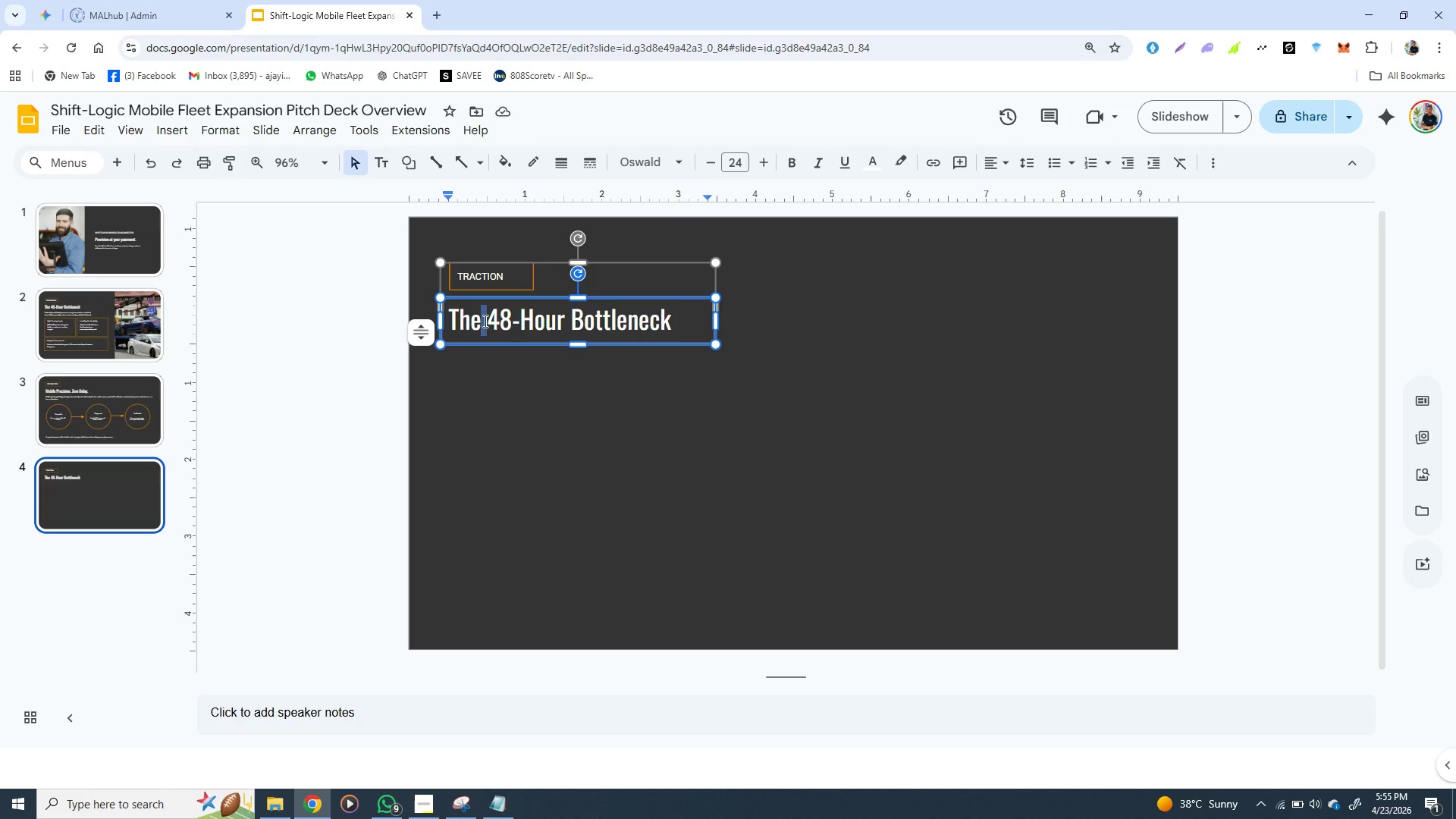 
triple_click([484, 321])
 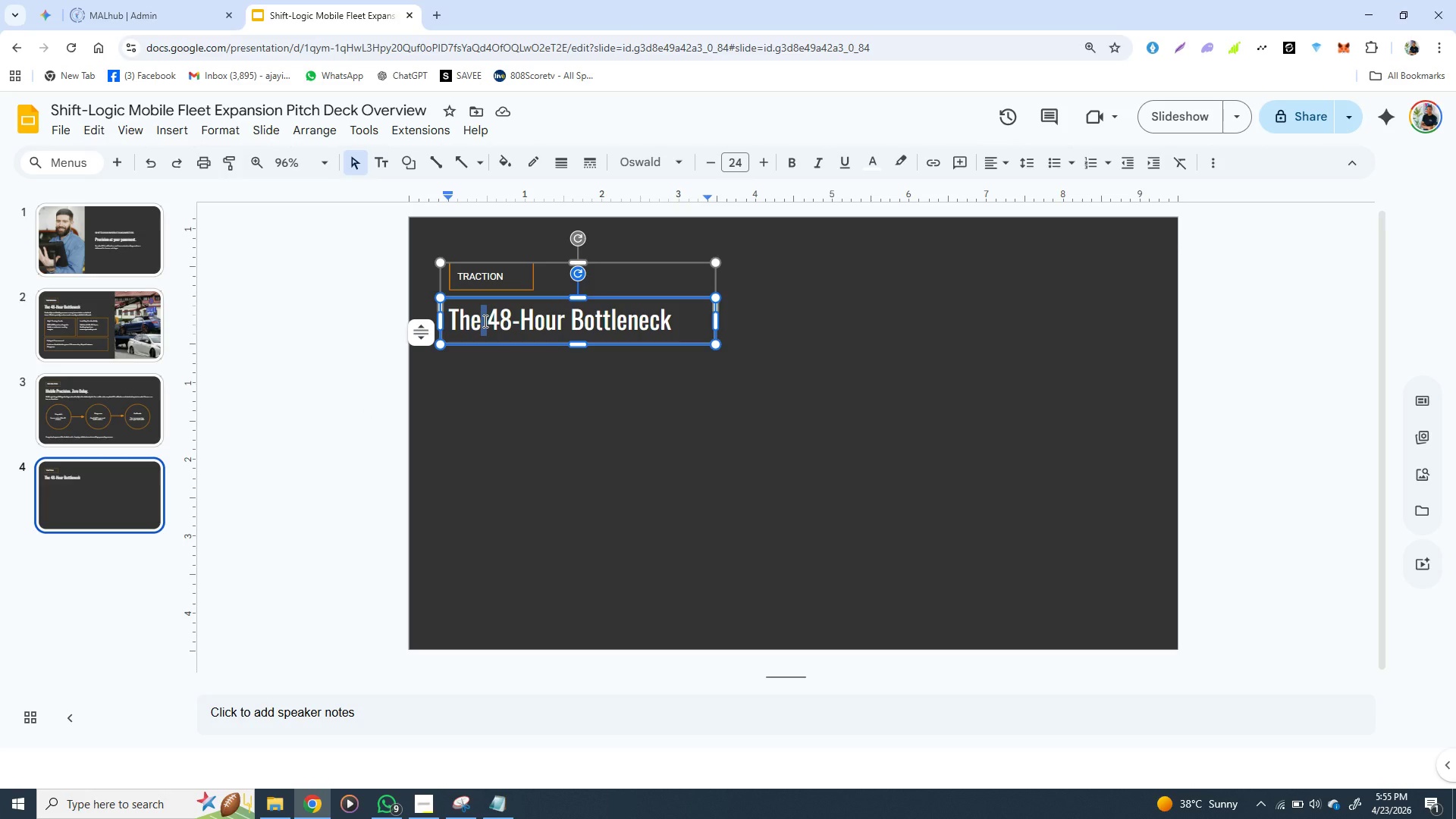 
double_click([484, 321])
 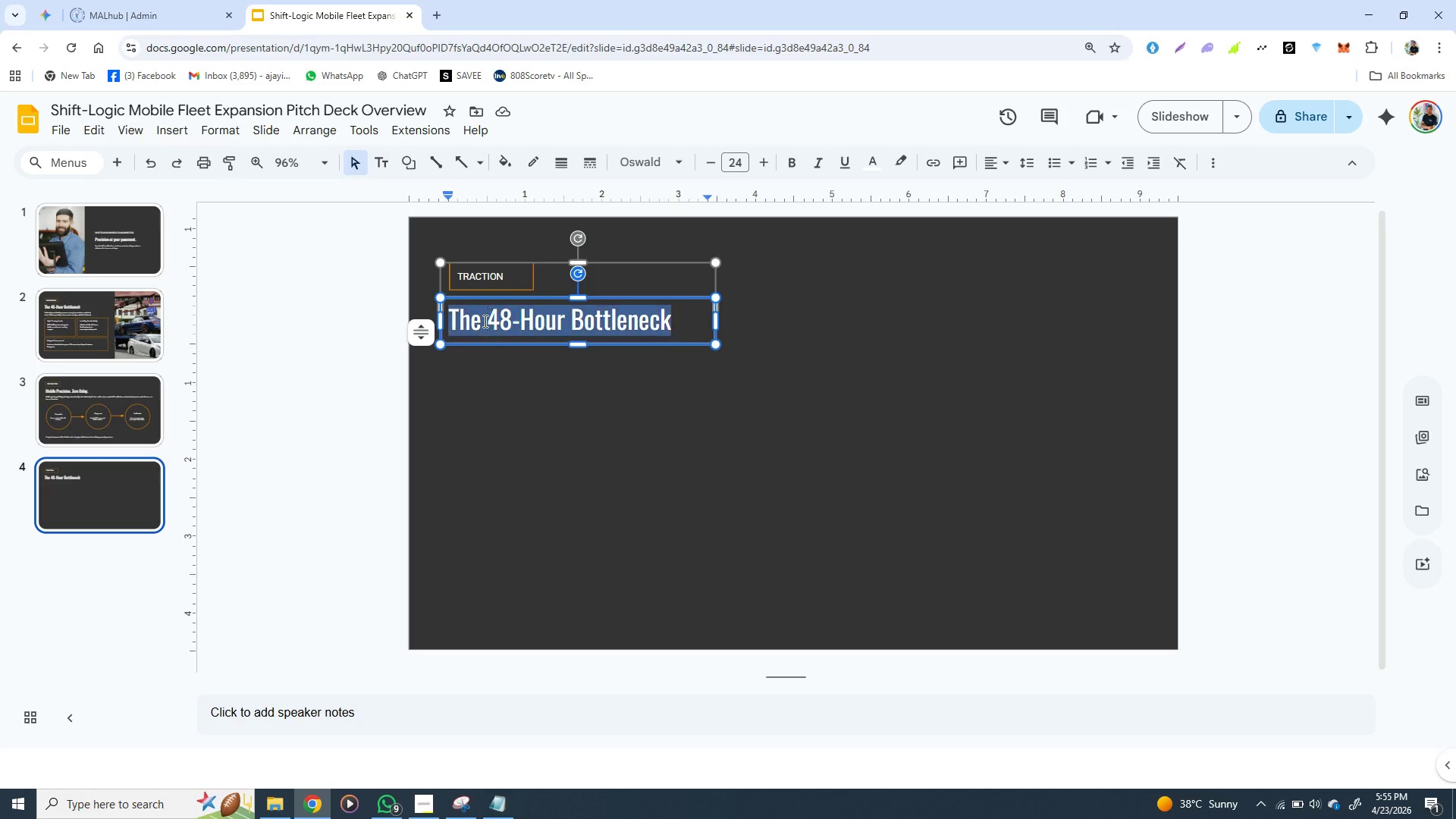 
triple_click([484, 321])
 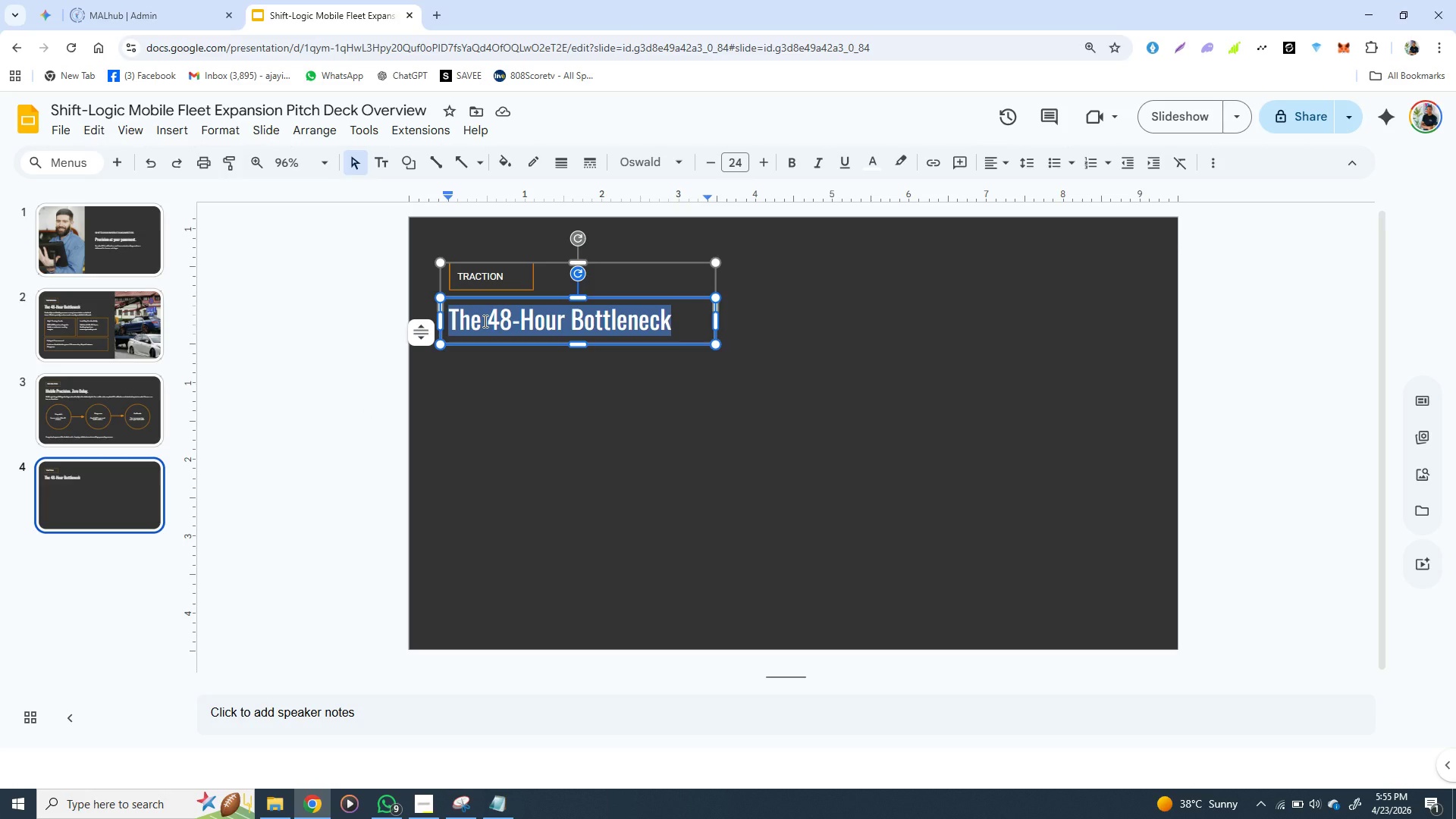 
key(Control+V)
 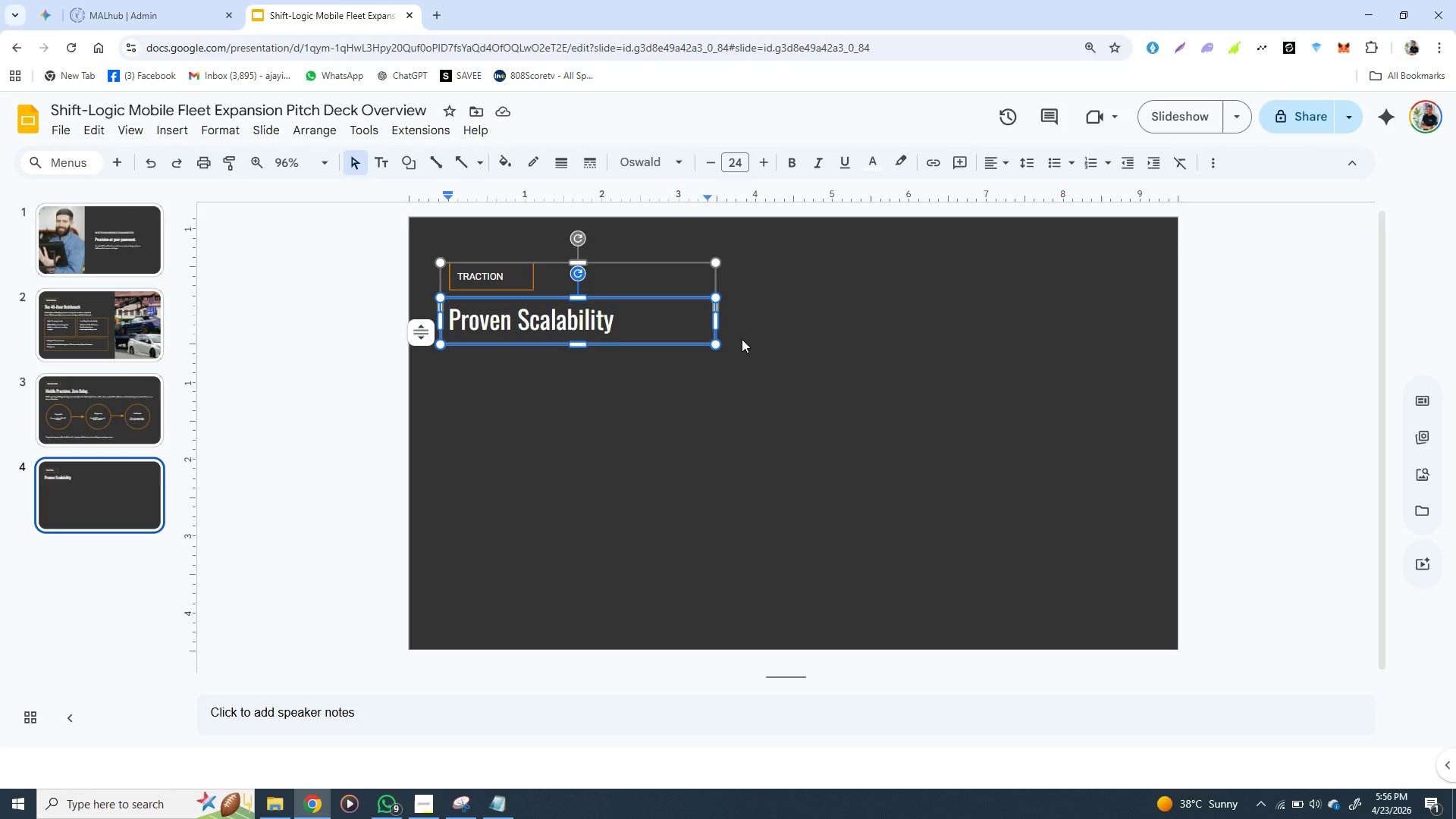 
wait(29.61)
 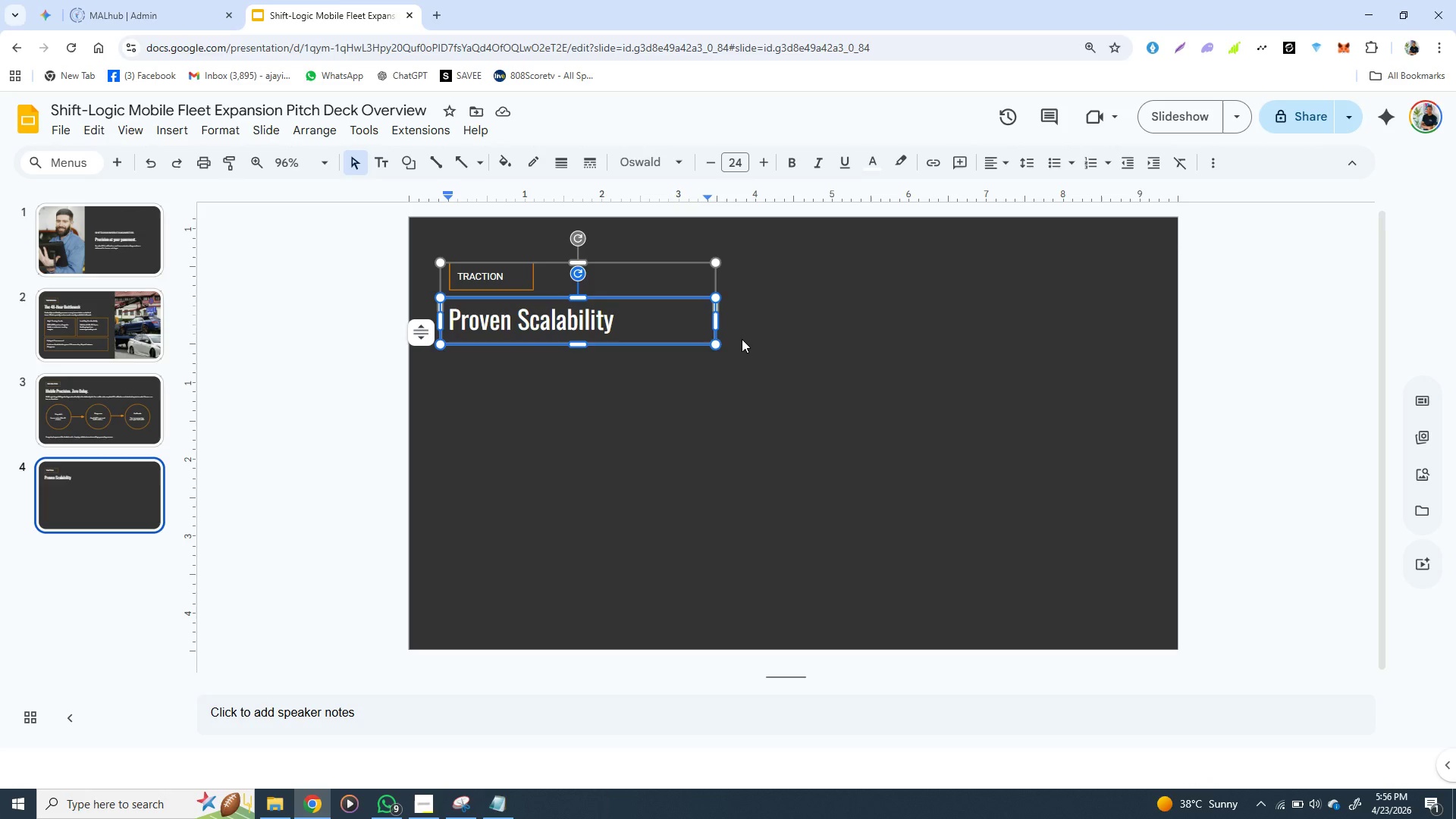 
left_click([695, 513])
 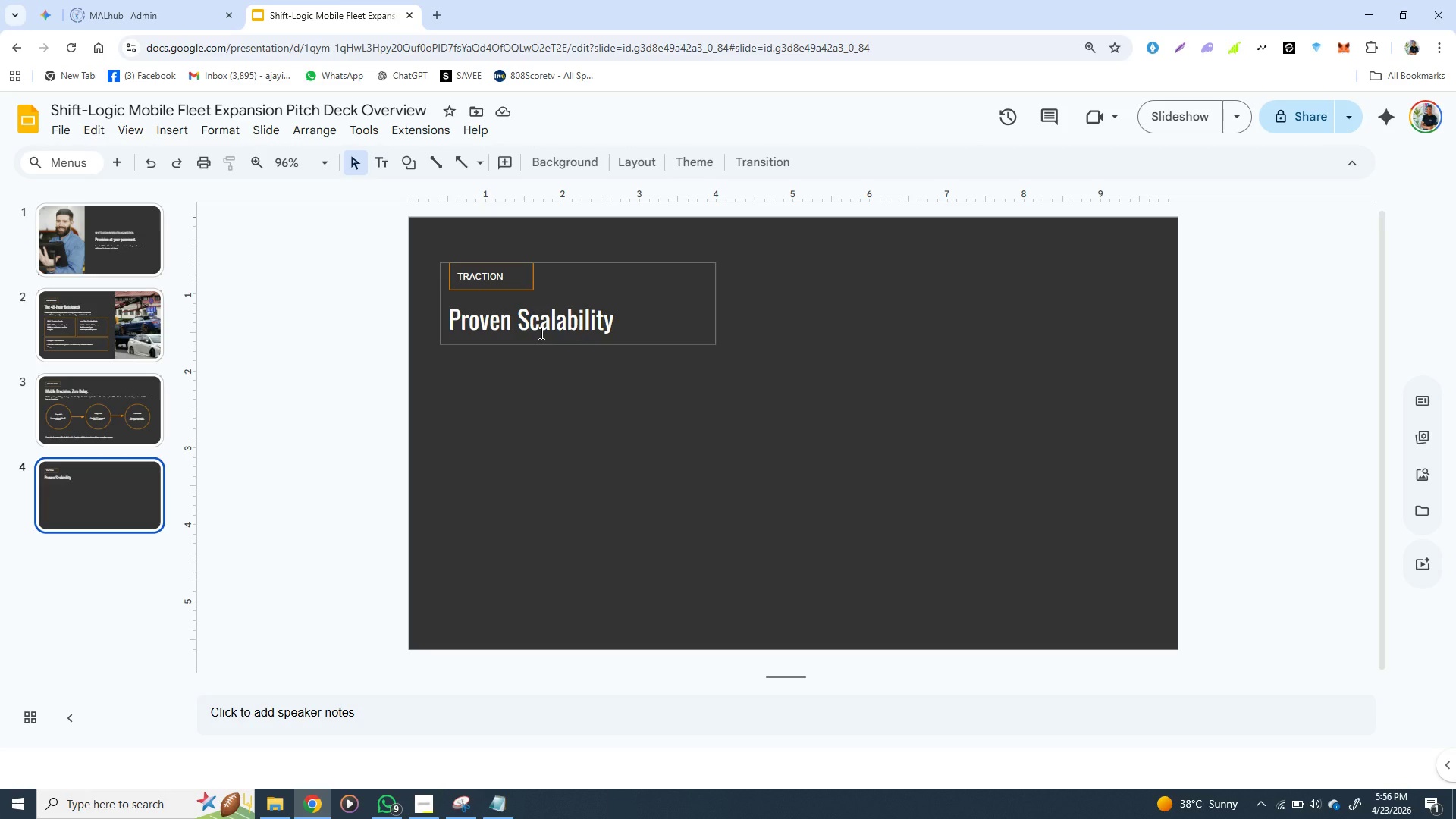 
wait(29.31)
 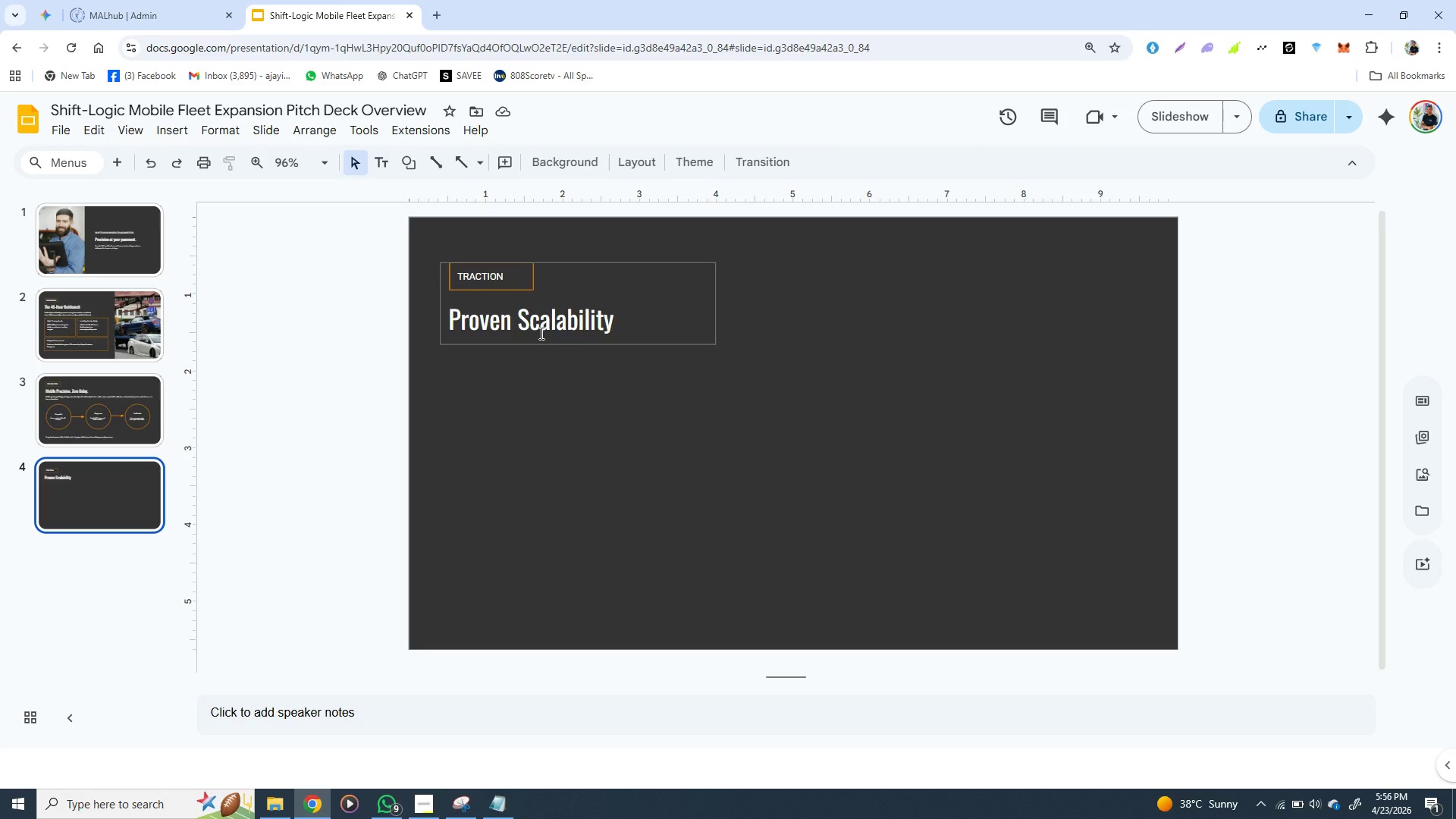 
left_click([676, 397])
 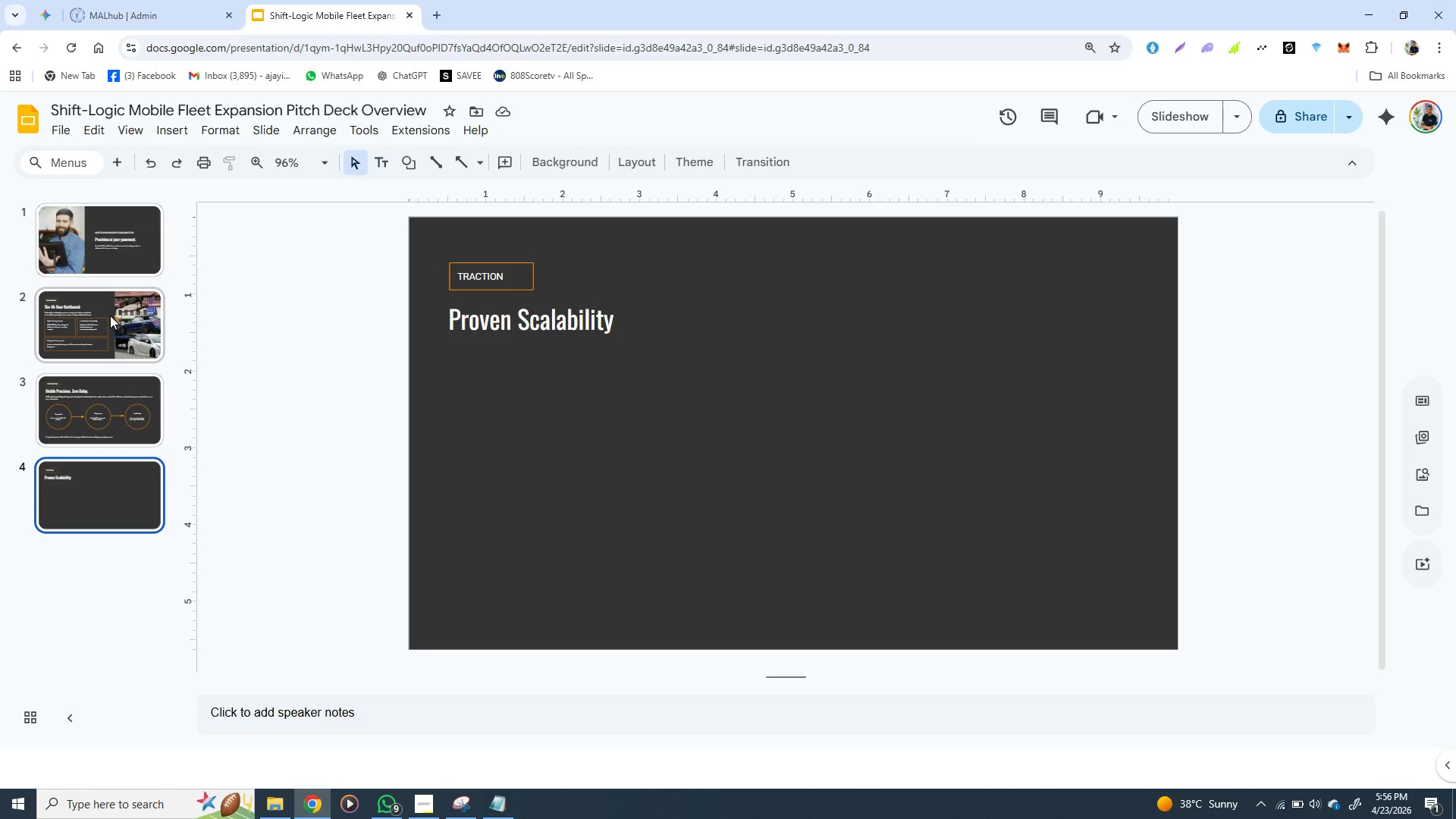 
left_click([108, 315])
 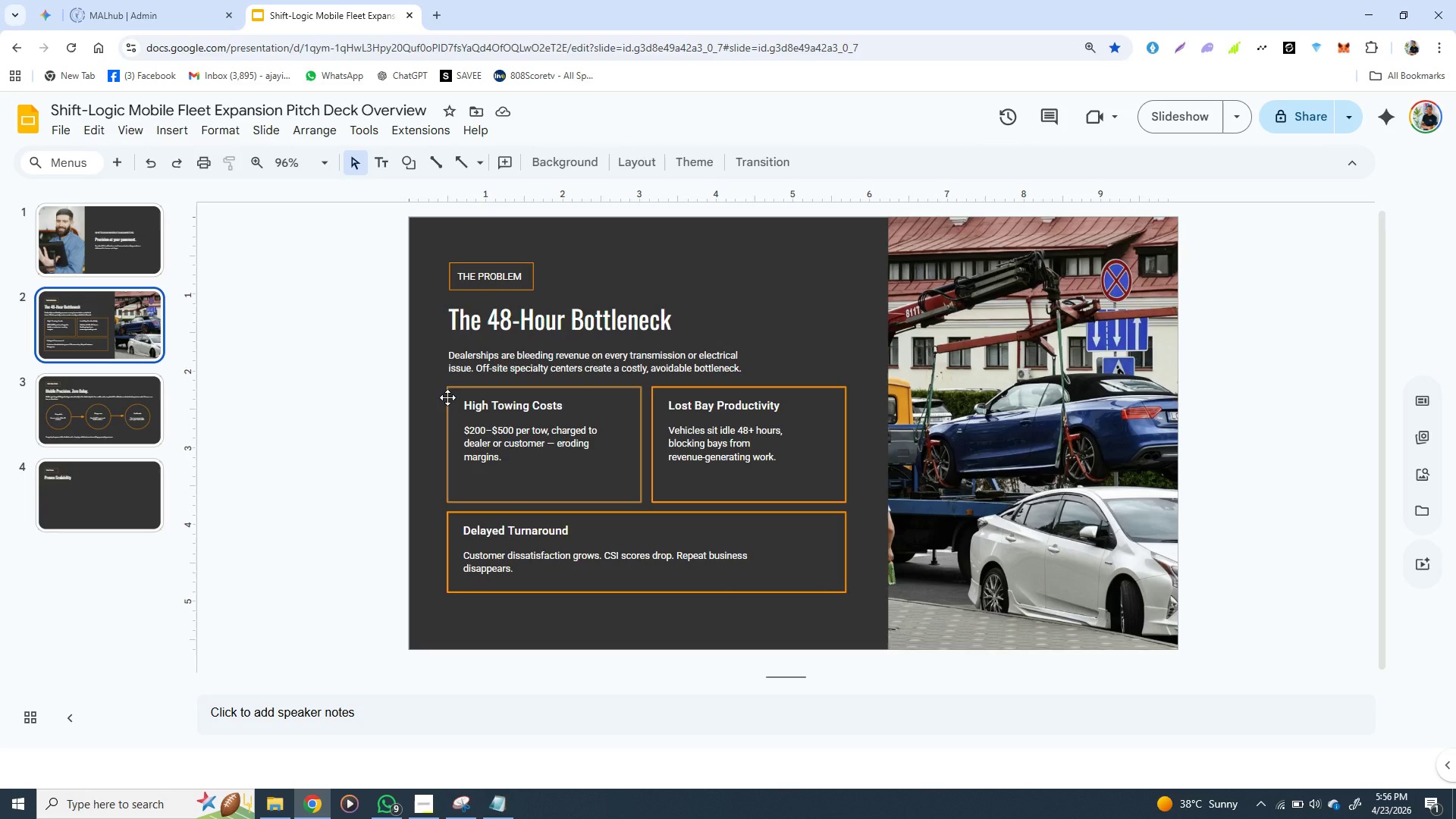 
wait(8.12)
 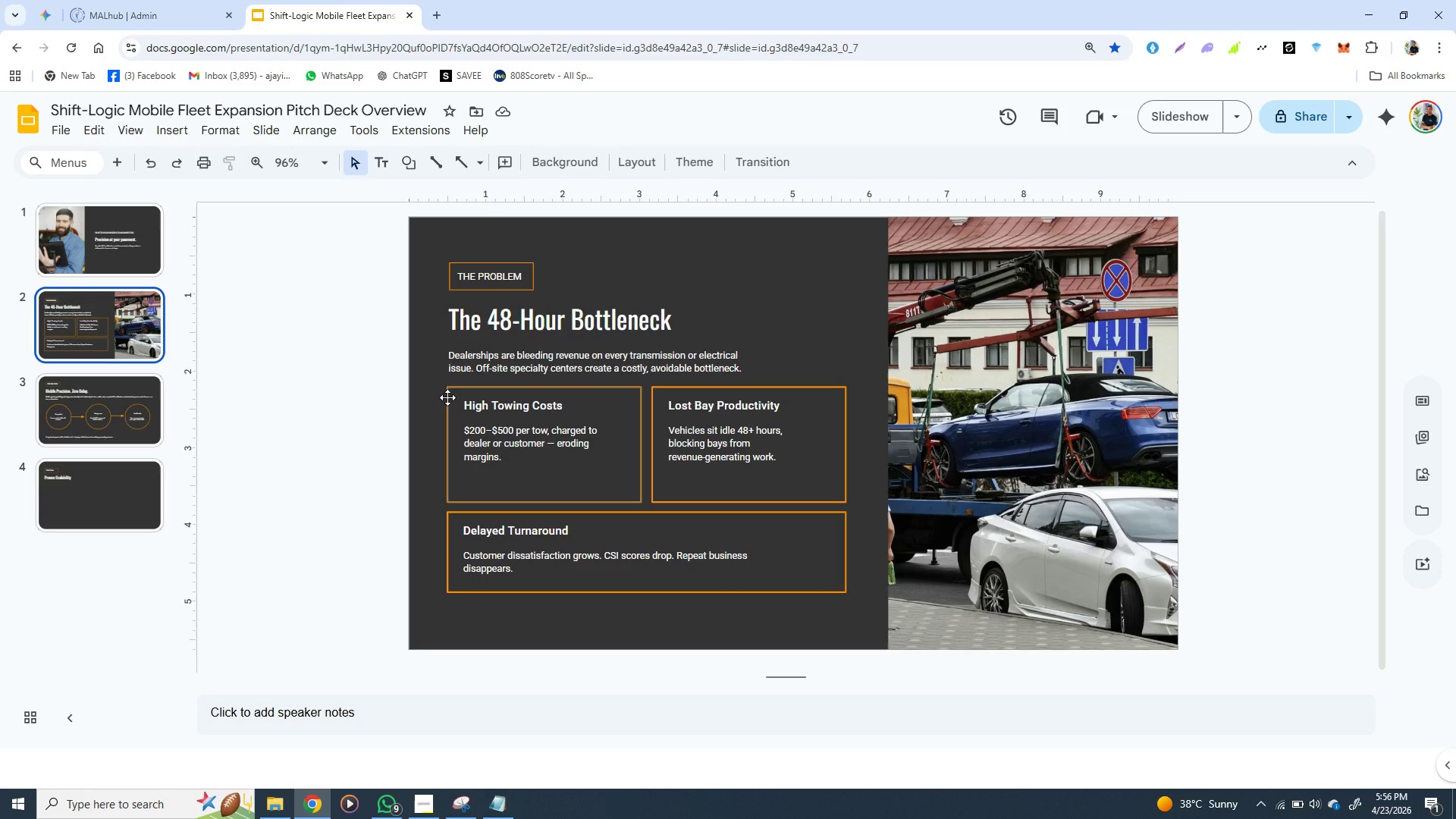 
left_click([472, 526])
 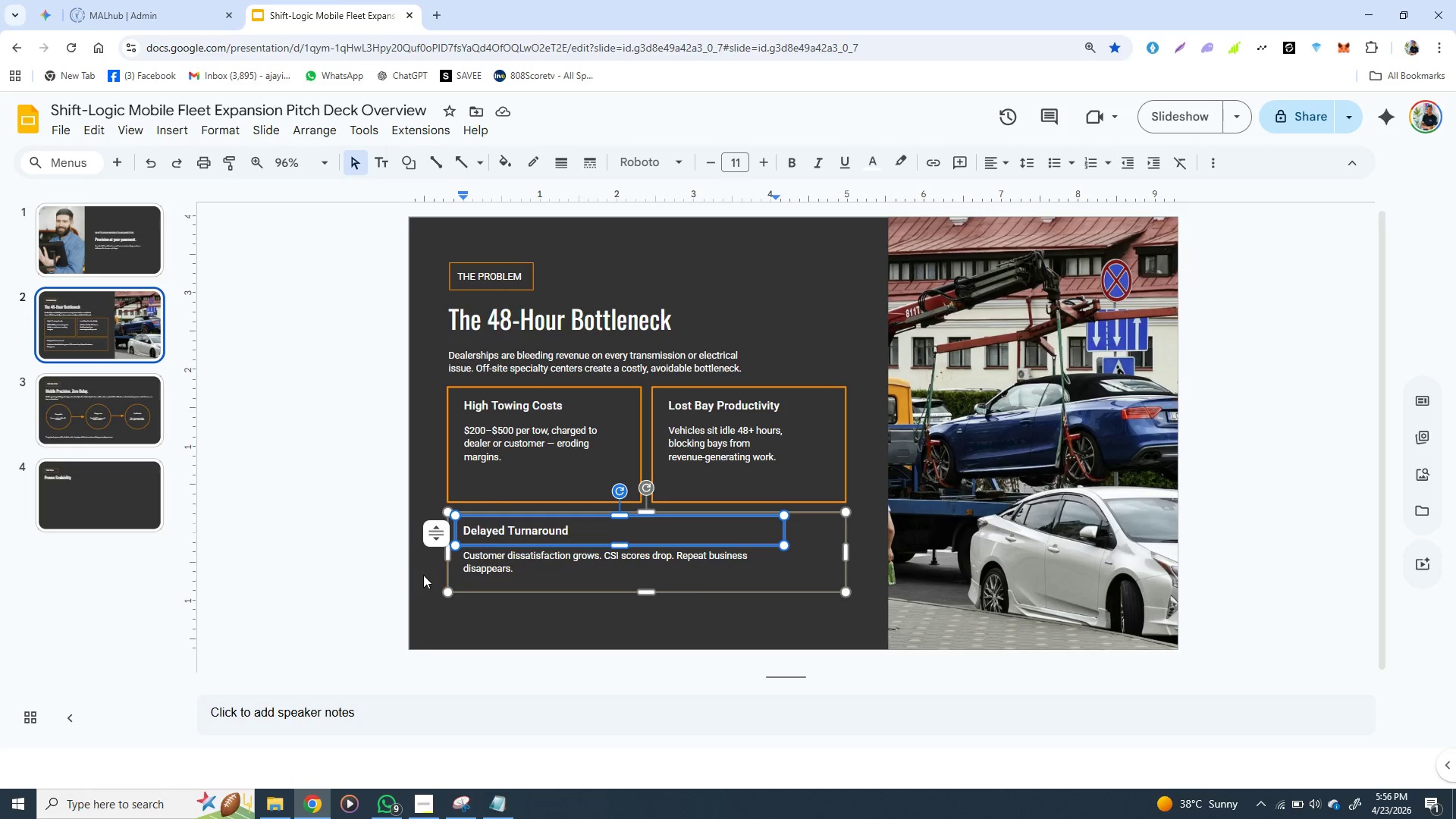 
hold_key(key=ShiftLeft, duration=1.51)
left_click([528, 580])
 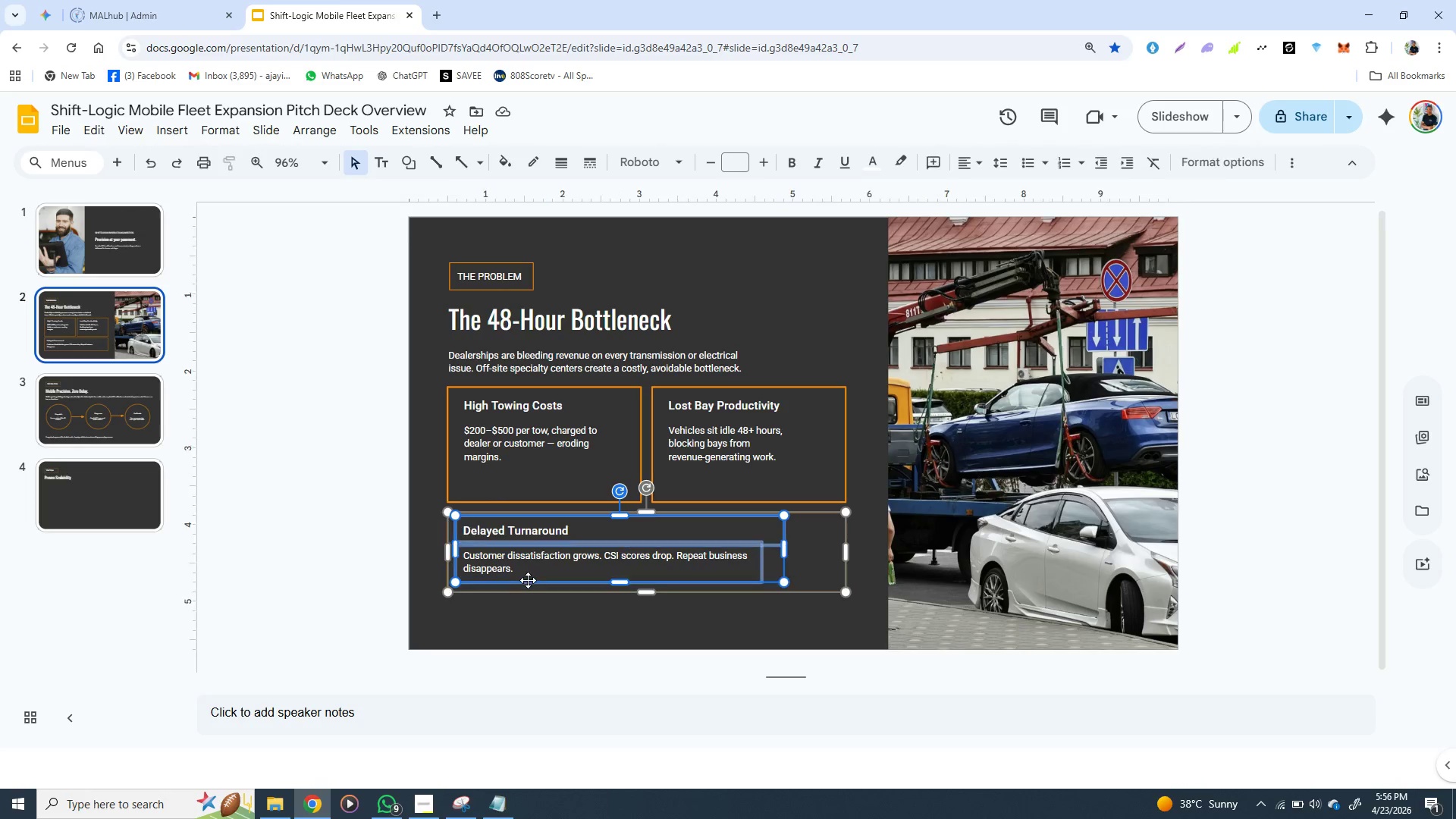 
hold_key(key=ShiftLeft, duration=0.44)
 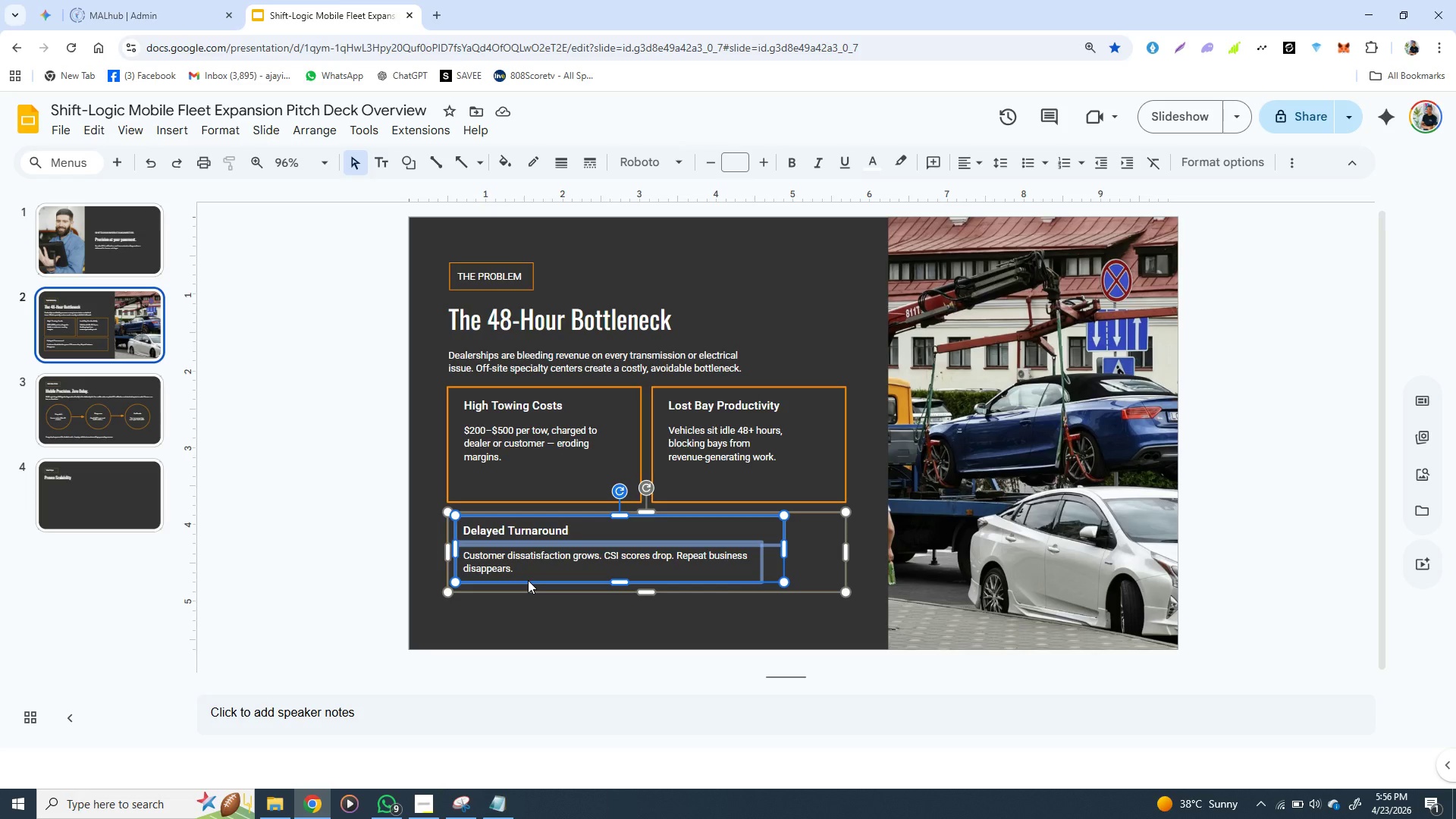 
hold_key(key=ControlLeft, duration=1.52)
 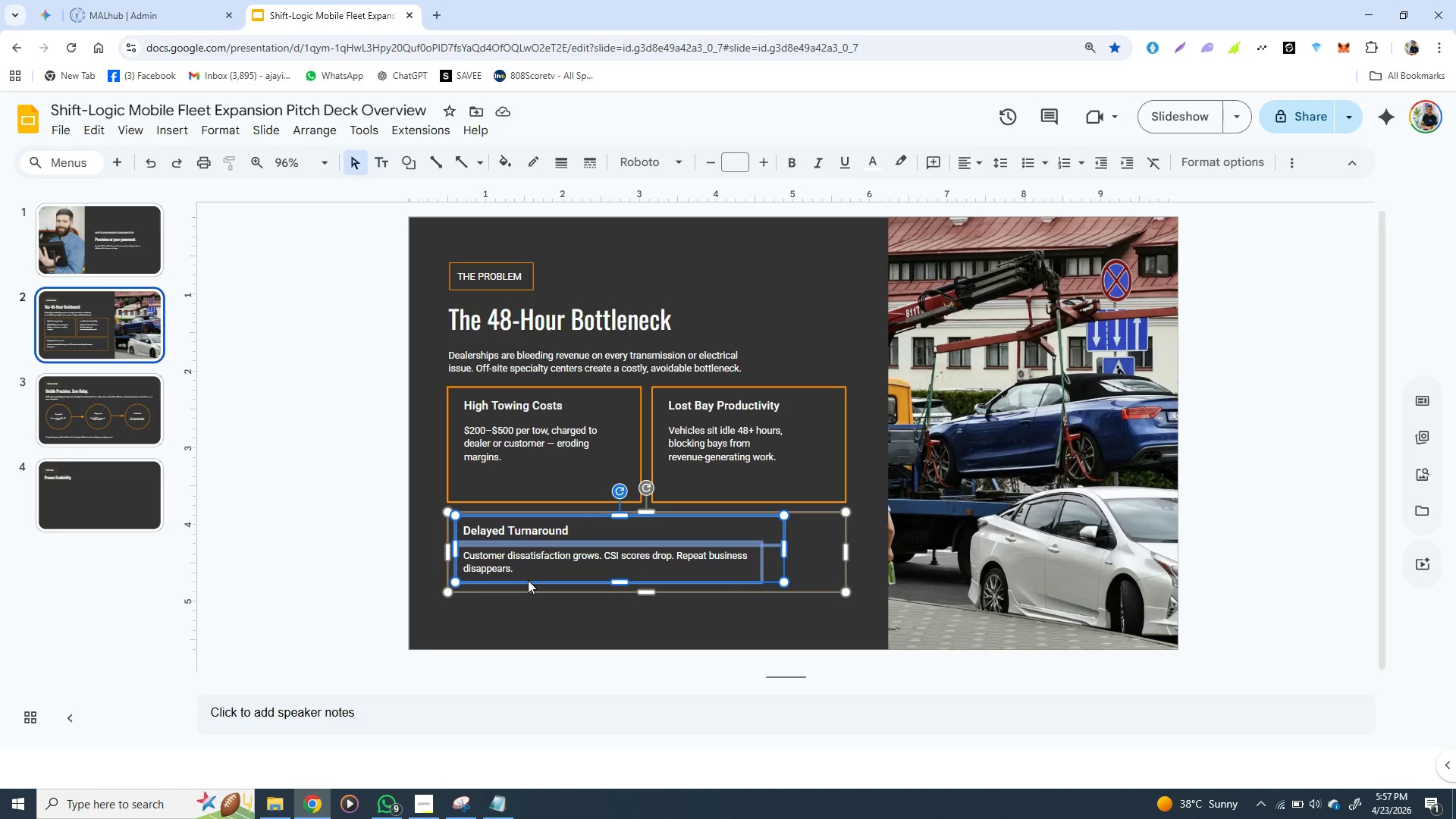 
key(Control+C)
 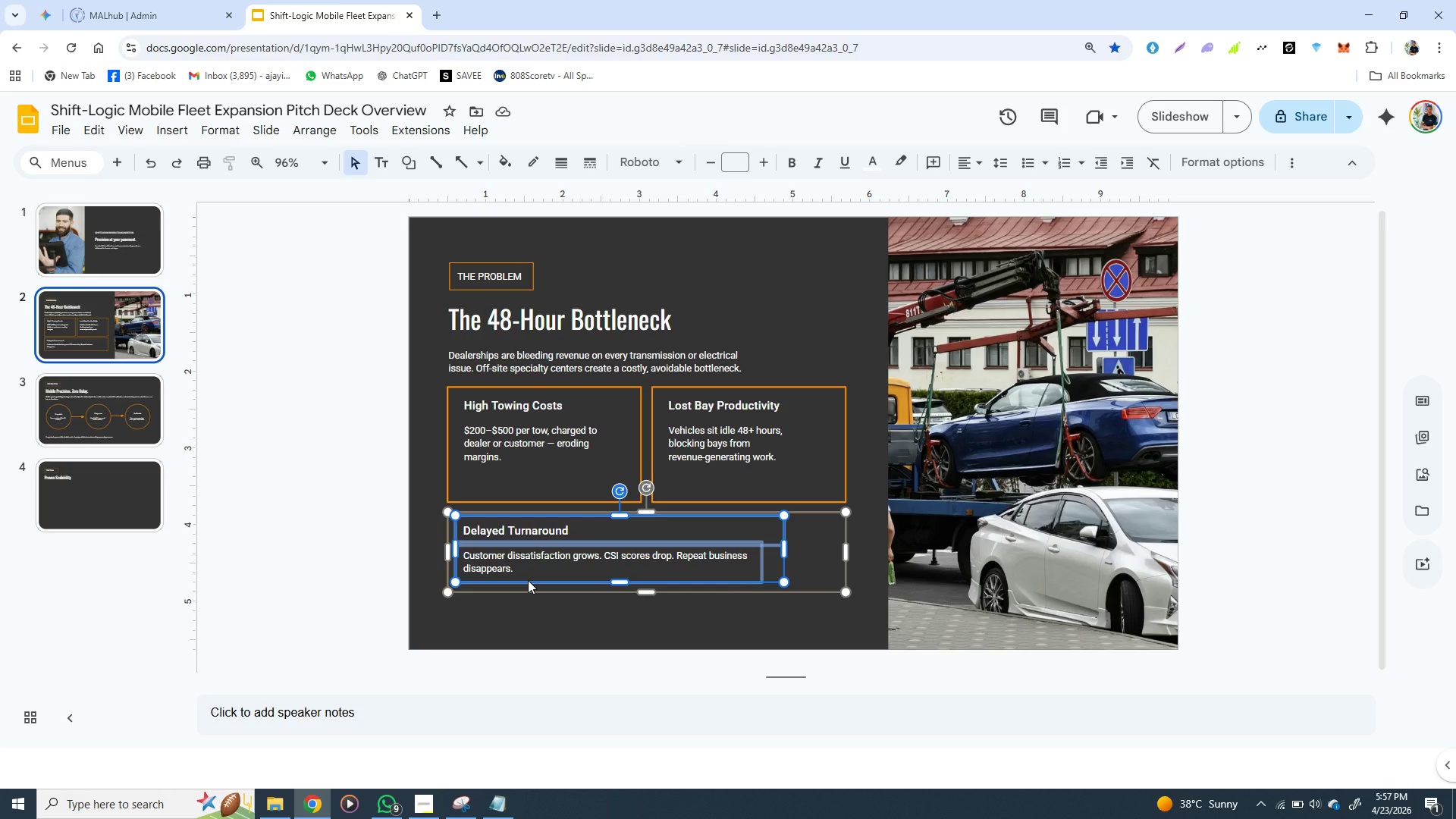 
key(Control+C)
 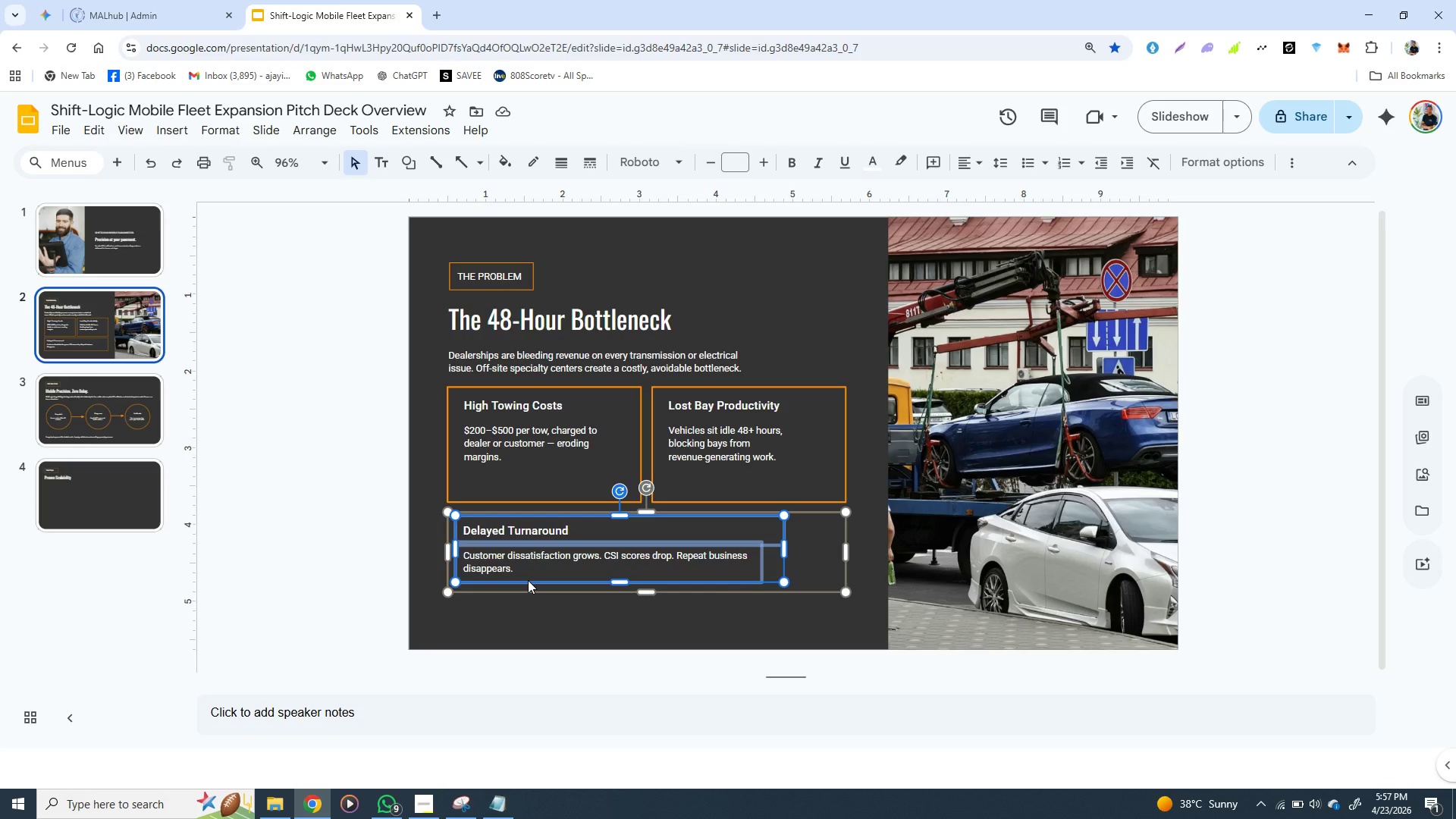 
key(Control+C)
 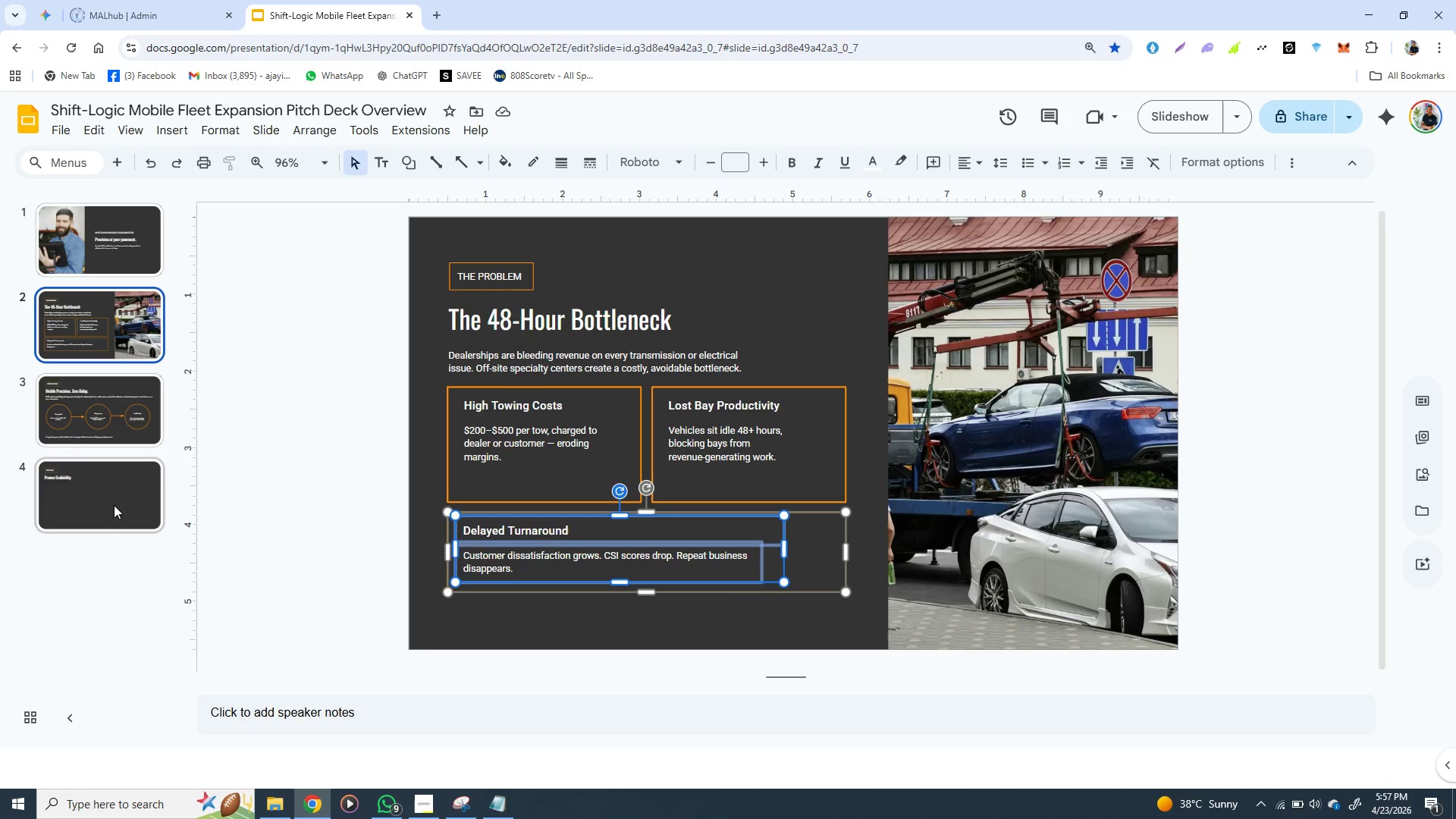 
left_click([111, 501])
 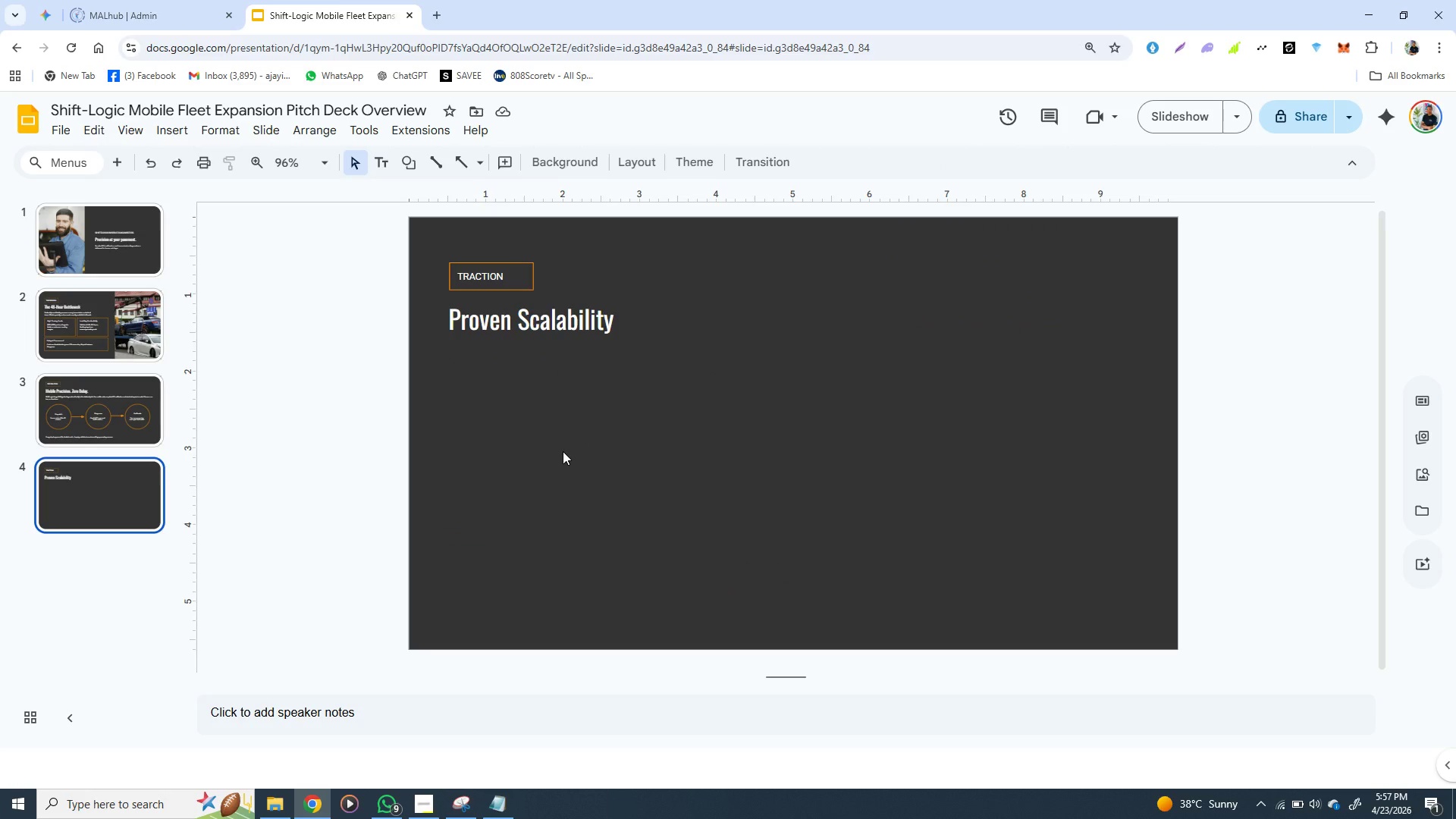 
key(Control+V)
 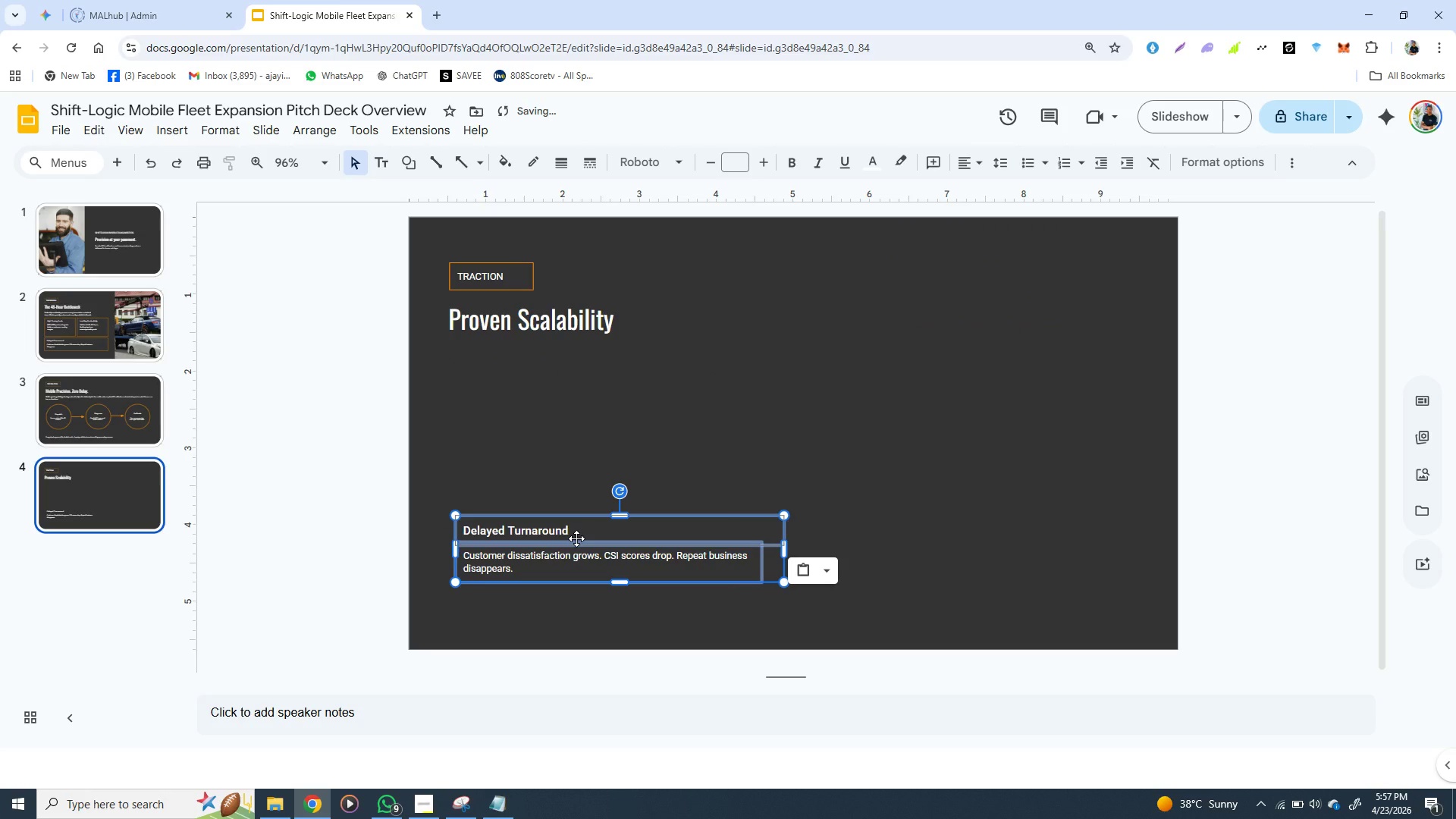 
left_click_drag(start_coordinate=[576, 538], to_coordinate=[917, 362])
 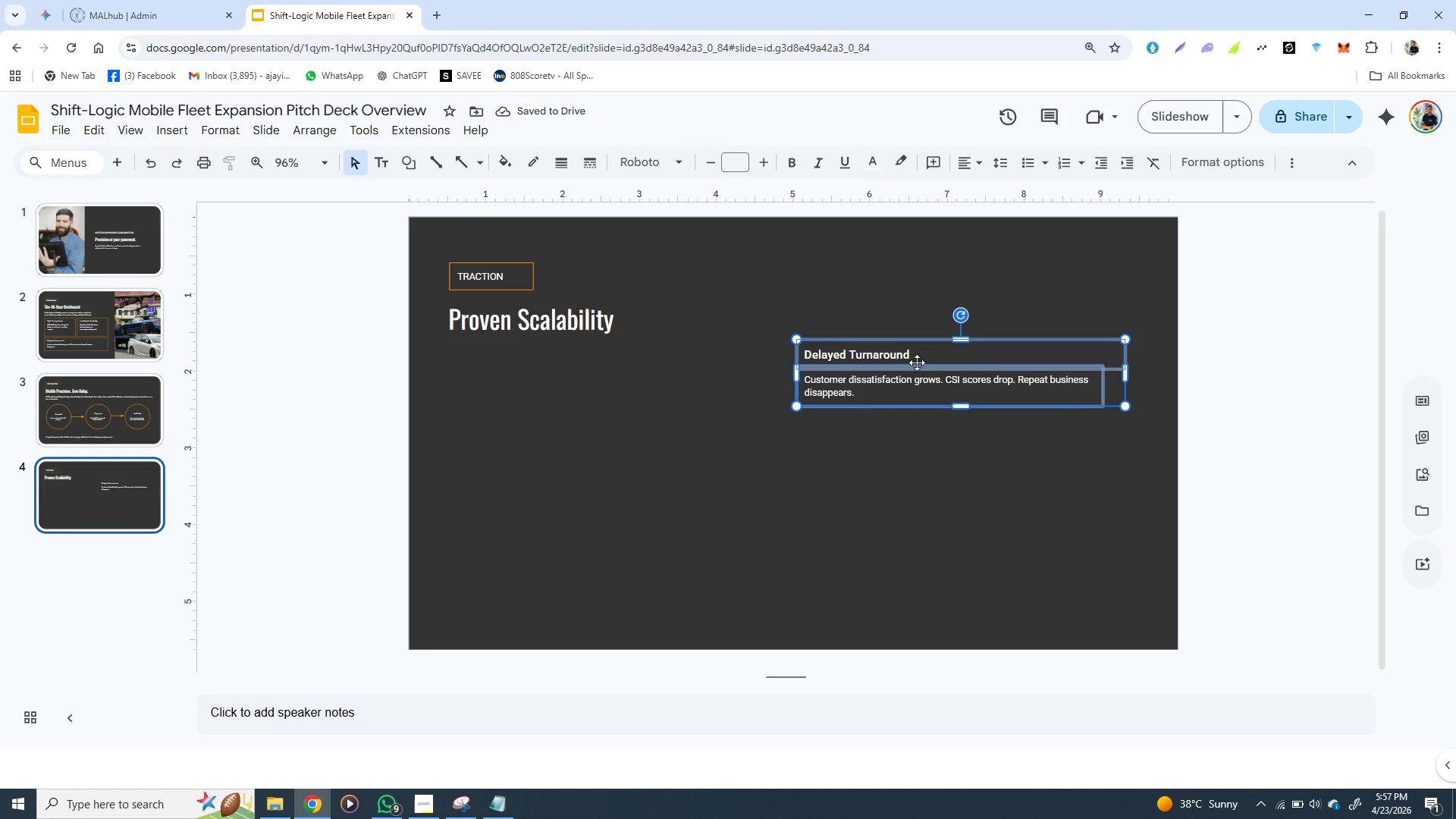 
wait(9.62)
 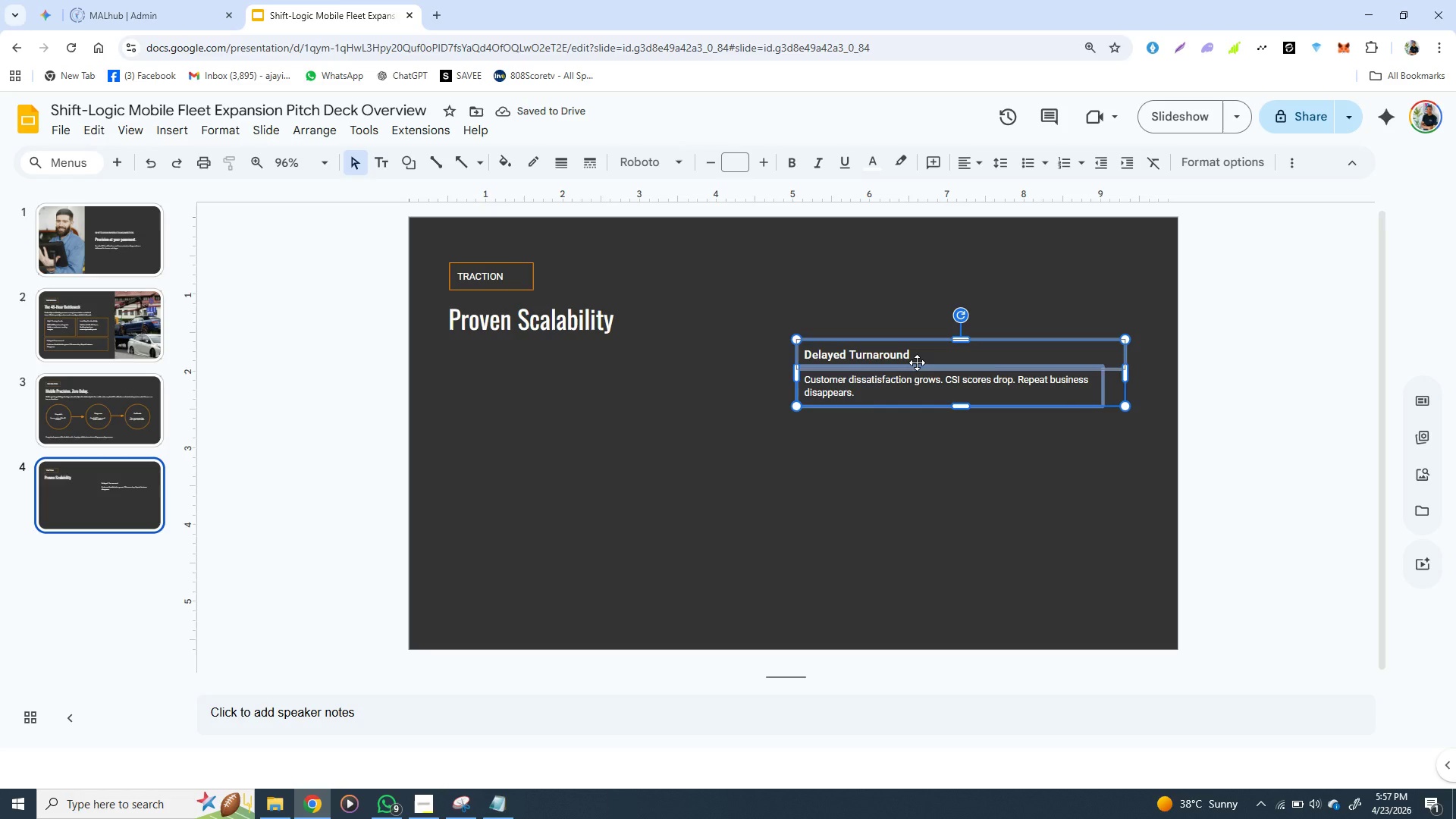 
left_click([497, 805])
 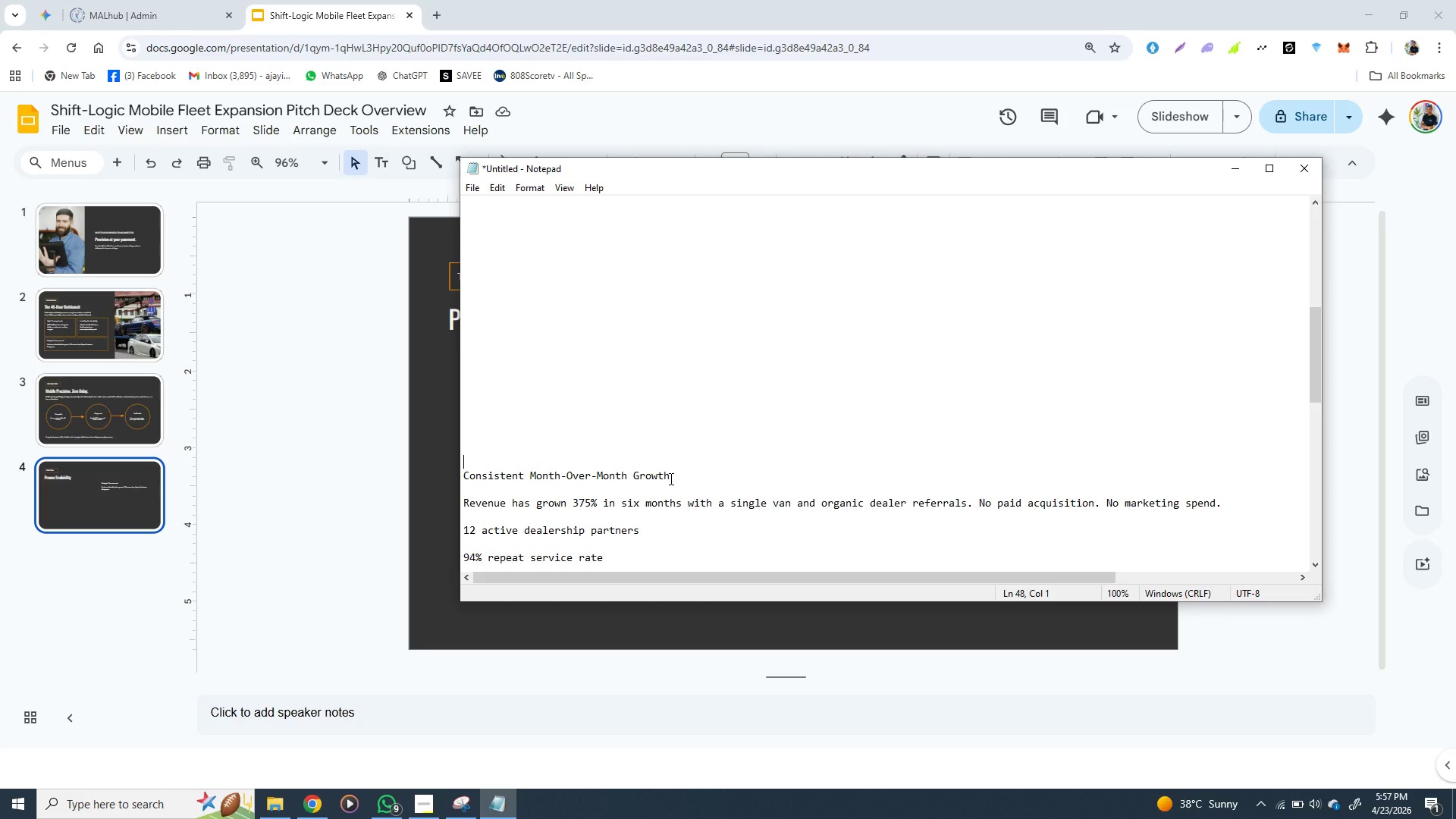 
left_click_drag(start_coordinate=[670, 479], to_coordinate=[462, 476])
 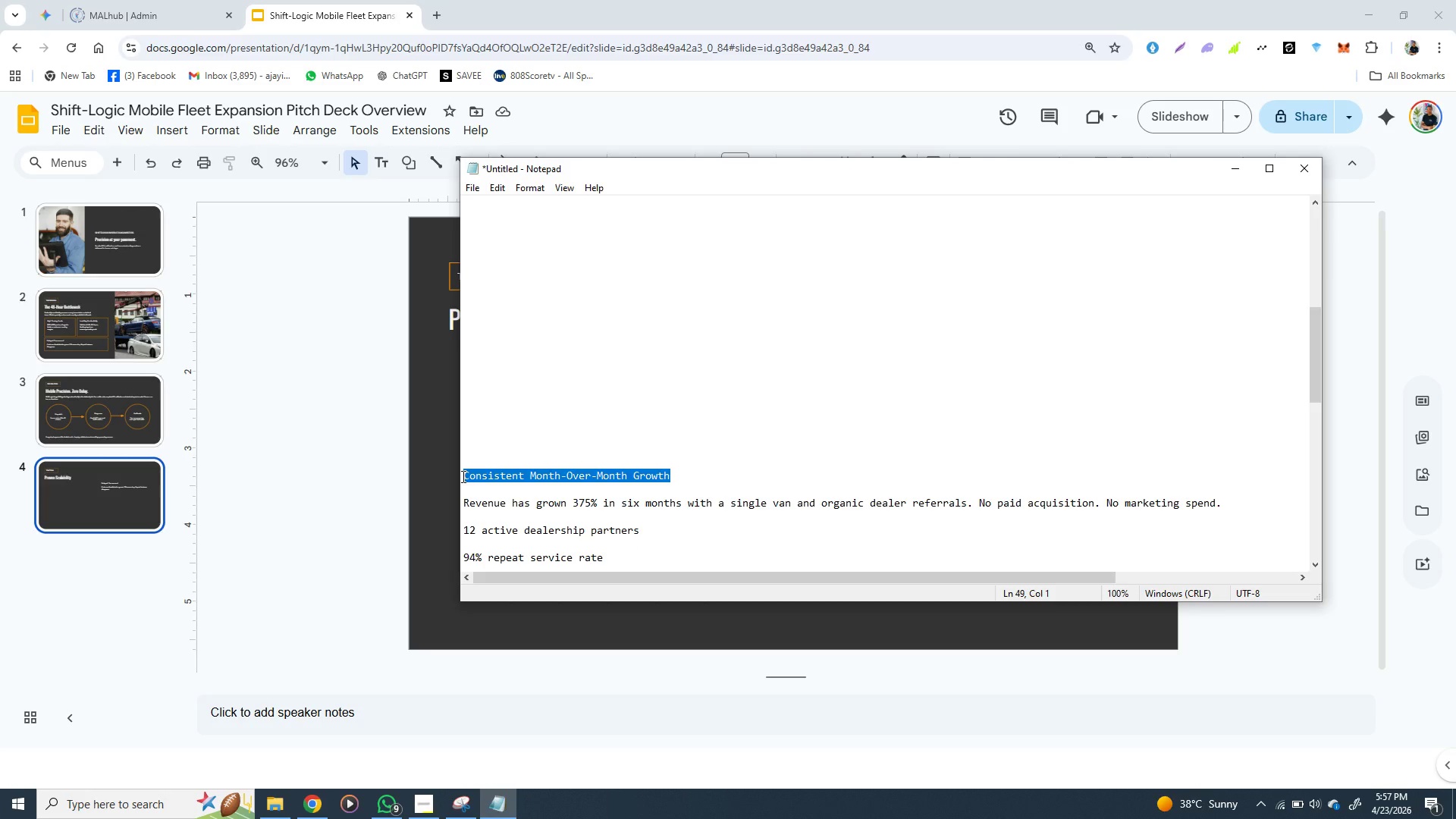 
key(Control+X)
 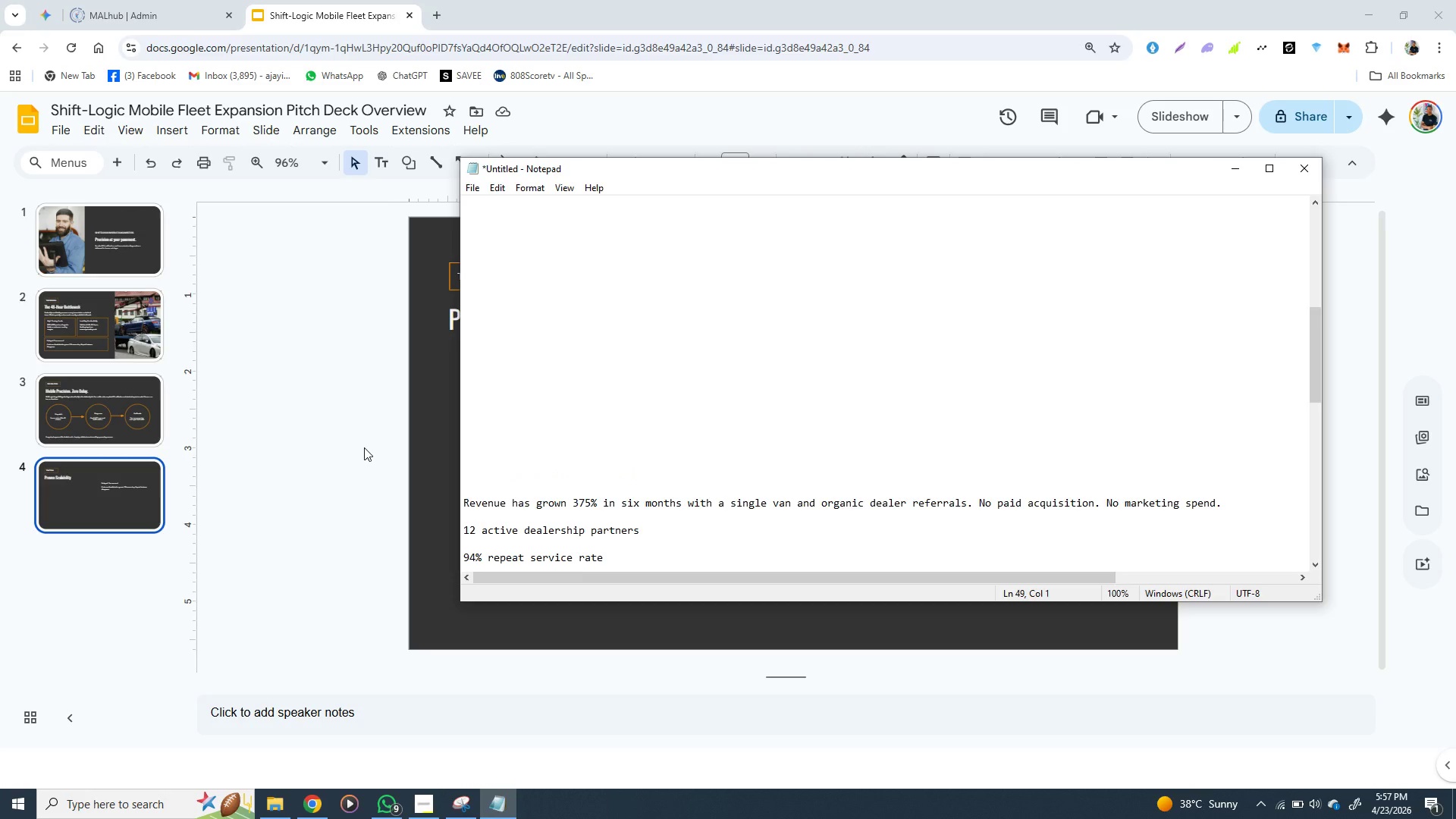 
left_click([364, 447])
 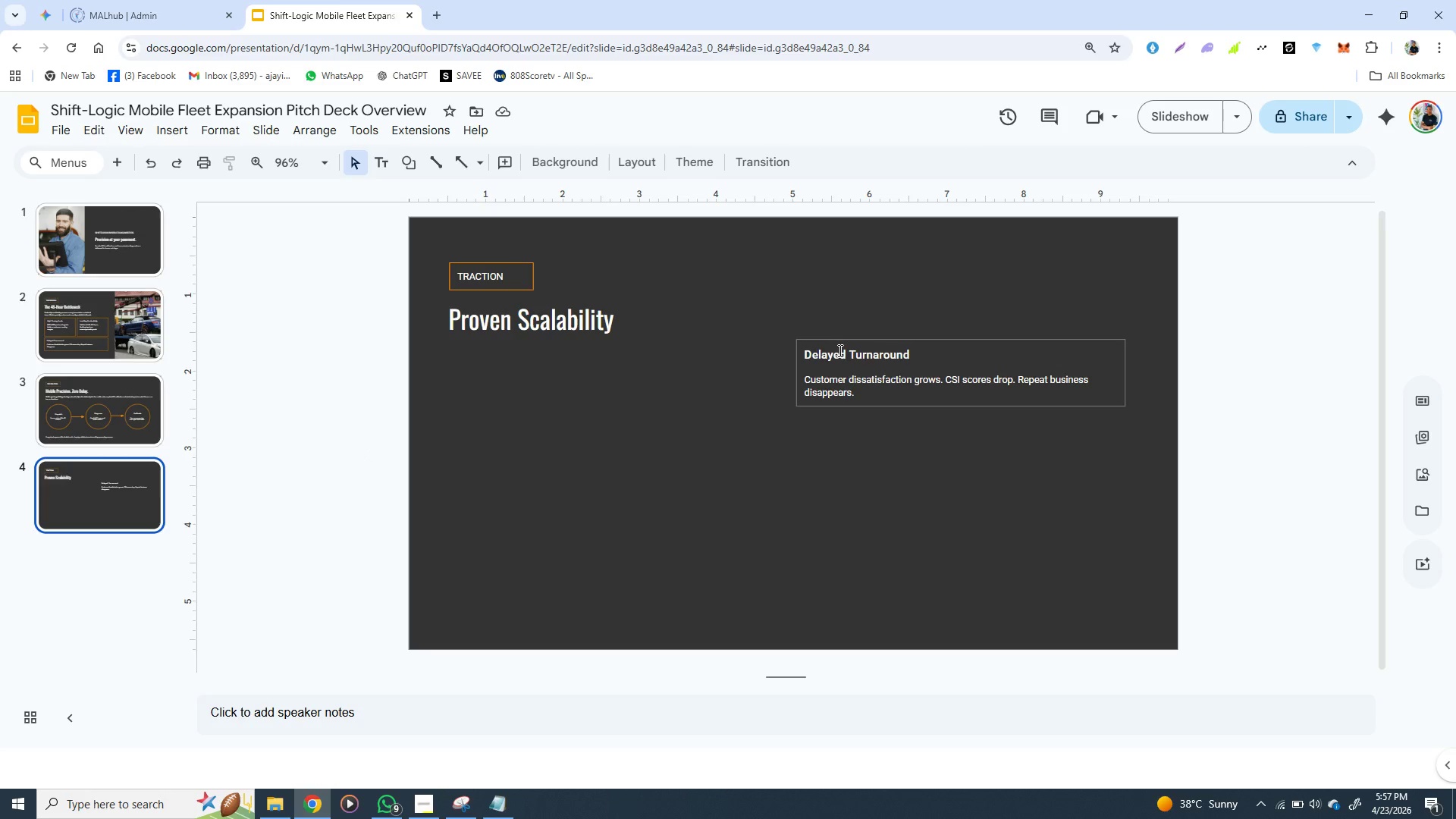 
double_click([839, 350])
 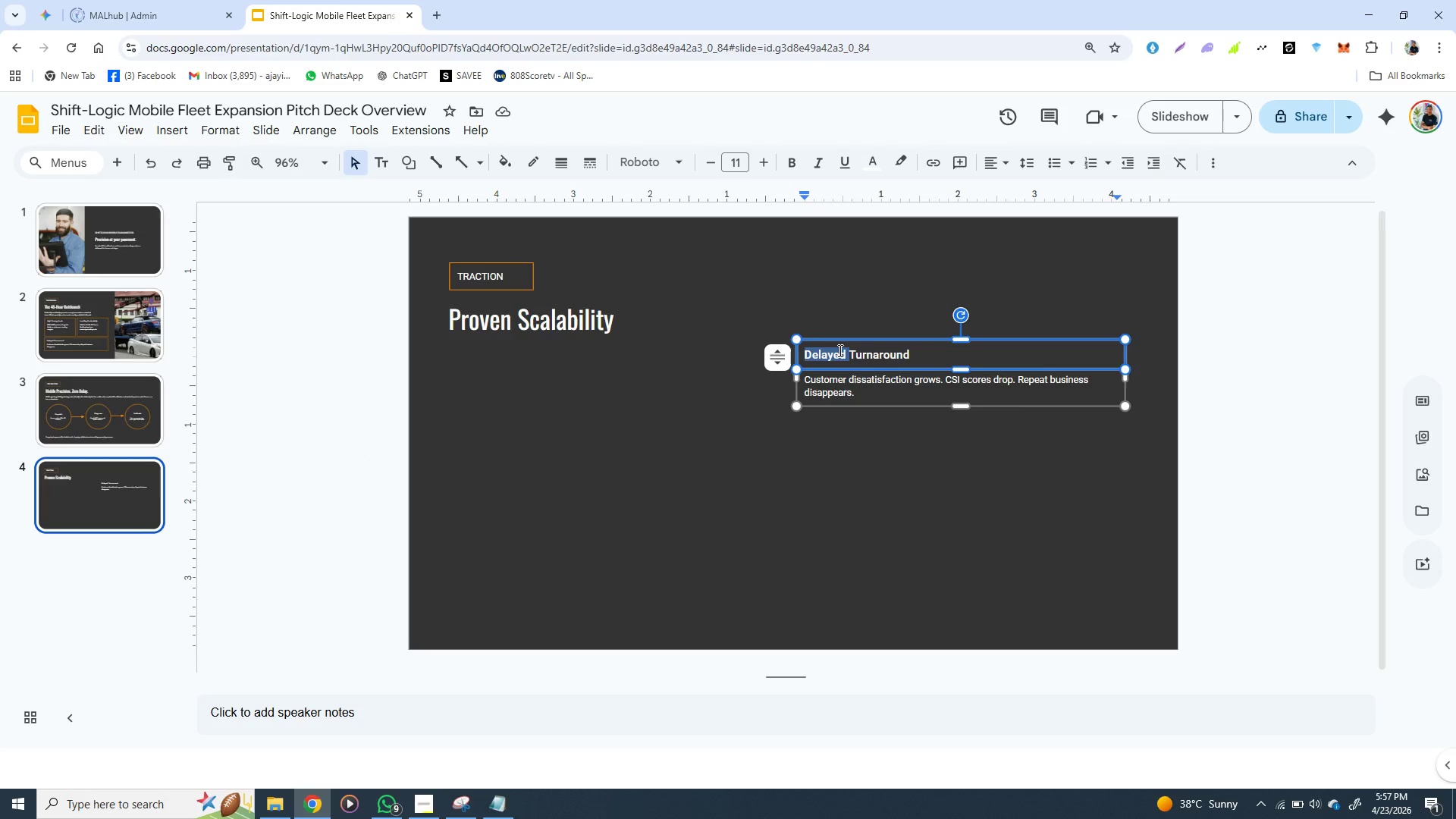 
triple_click([839, 350])
 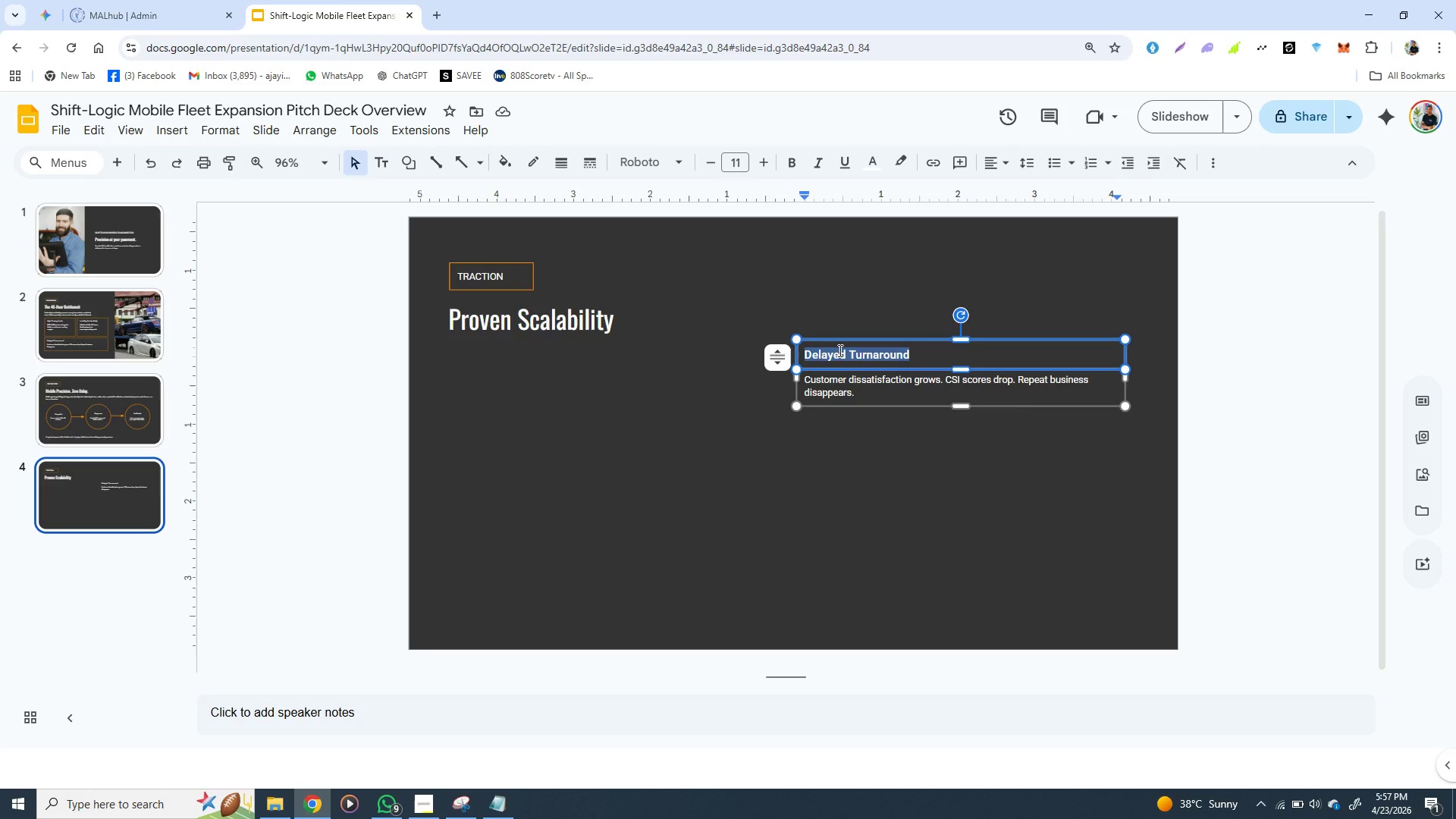 
key(Control+V)
 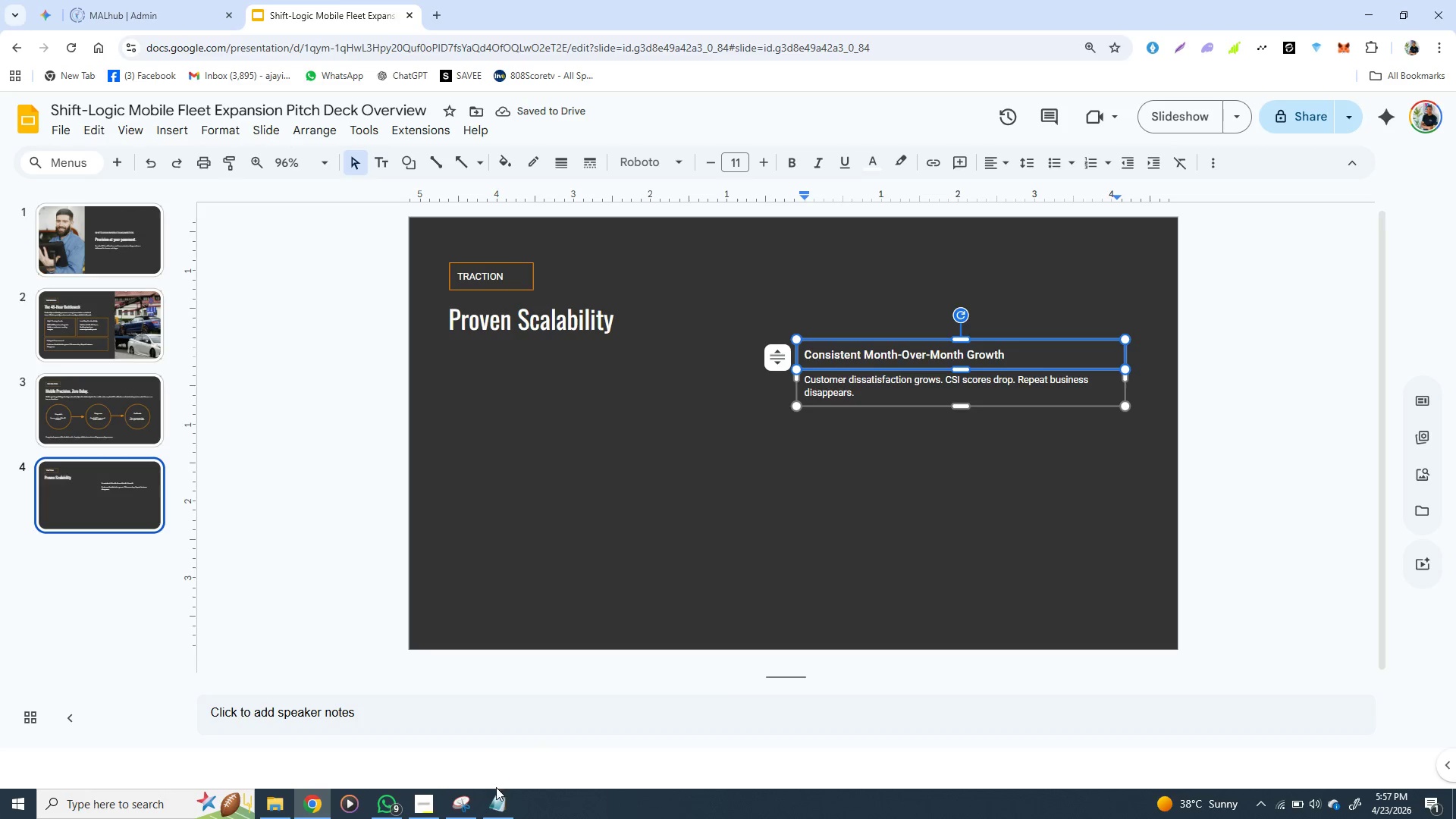 
left_click([501, 800])
 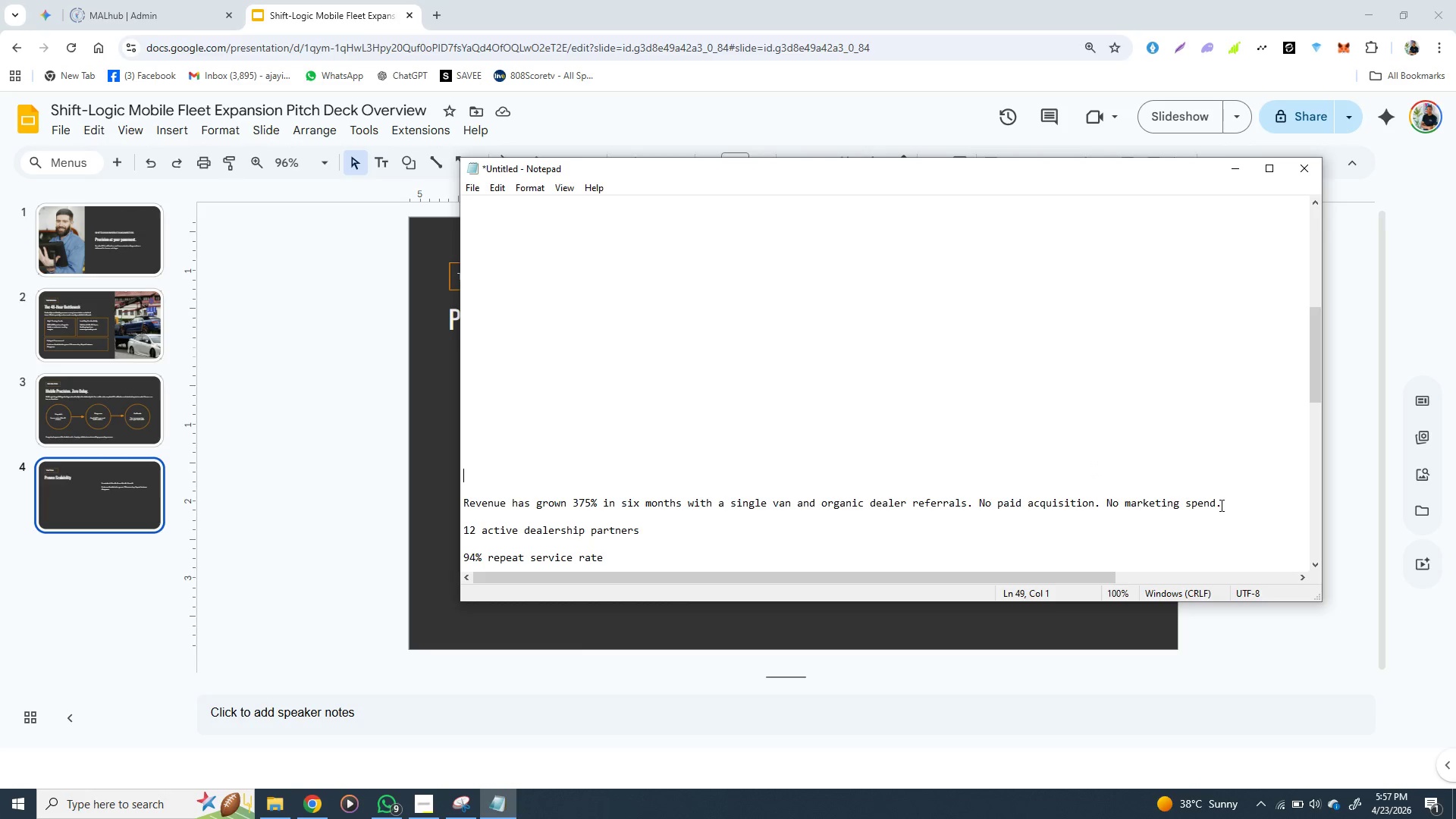 
left_click_drag(start_coordinate=[1220, 505], to_coordinate=[464, 507])
 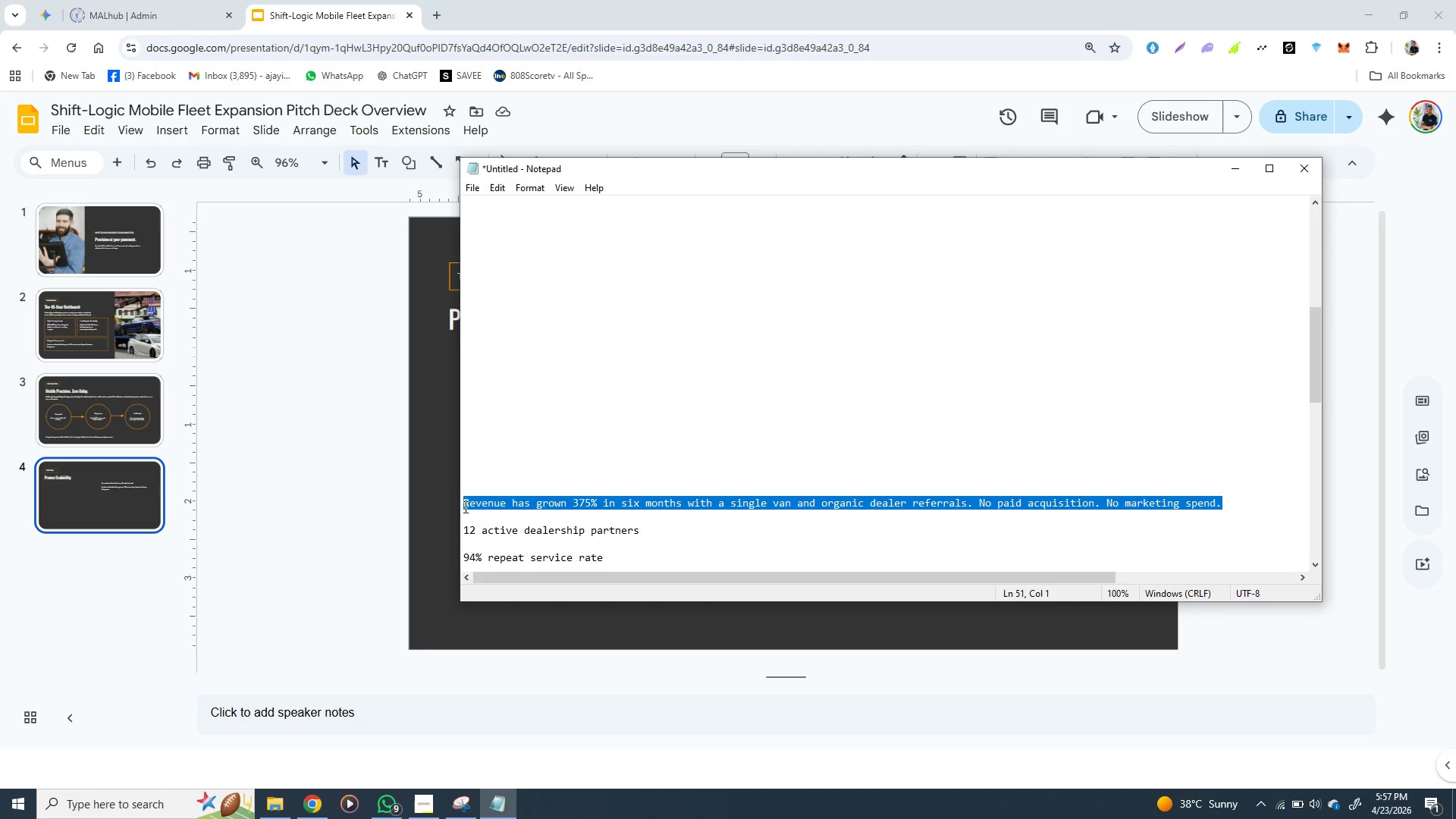 
key(Control+X)
 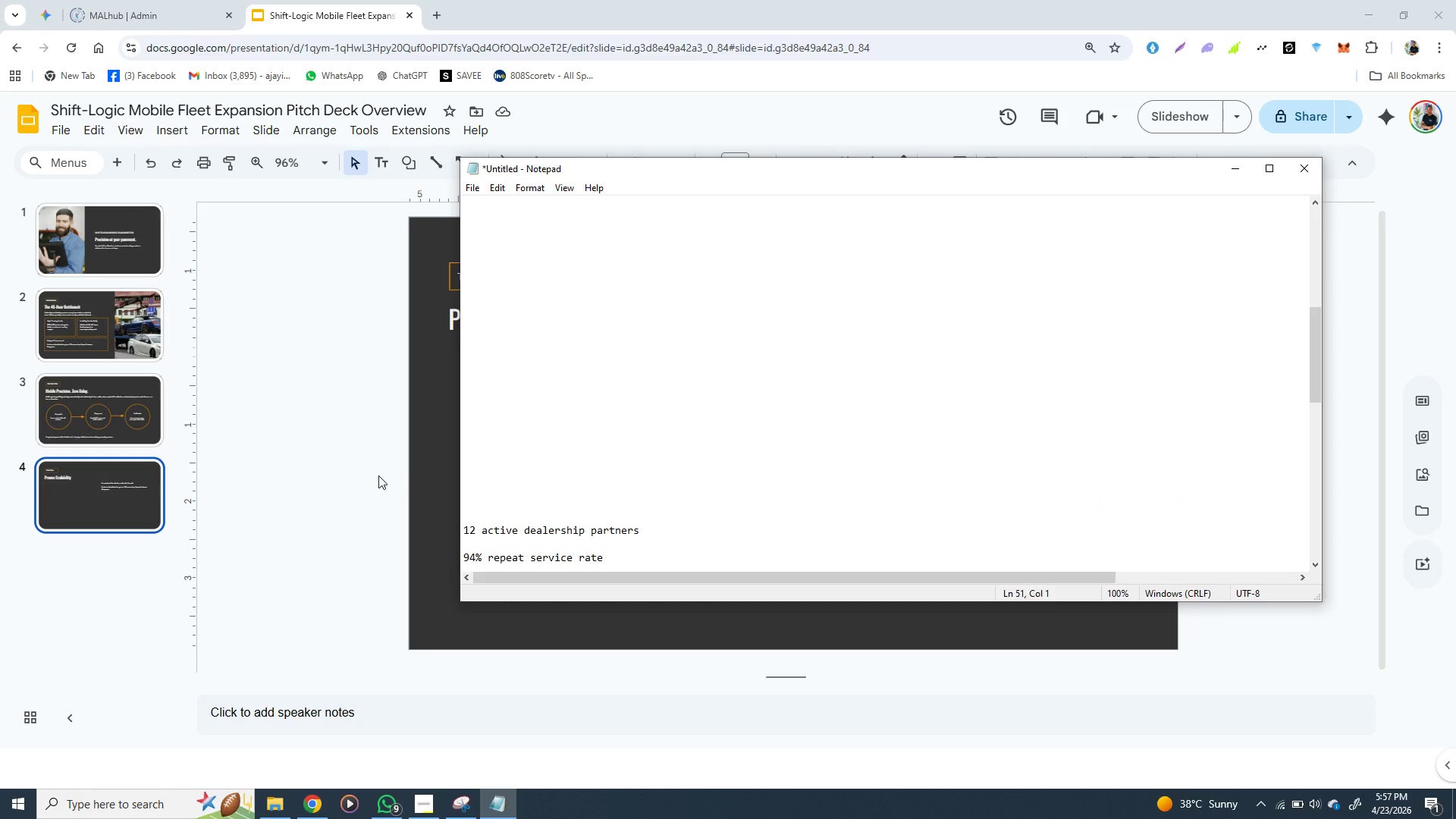 
left_click([378, 475])
 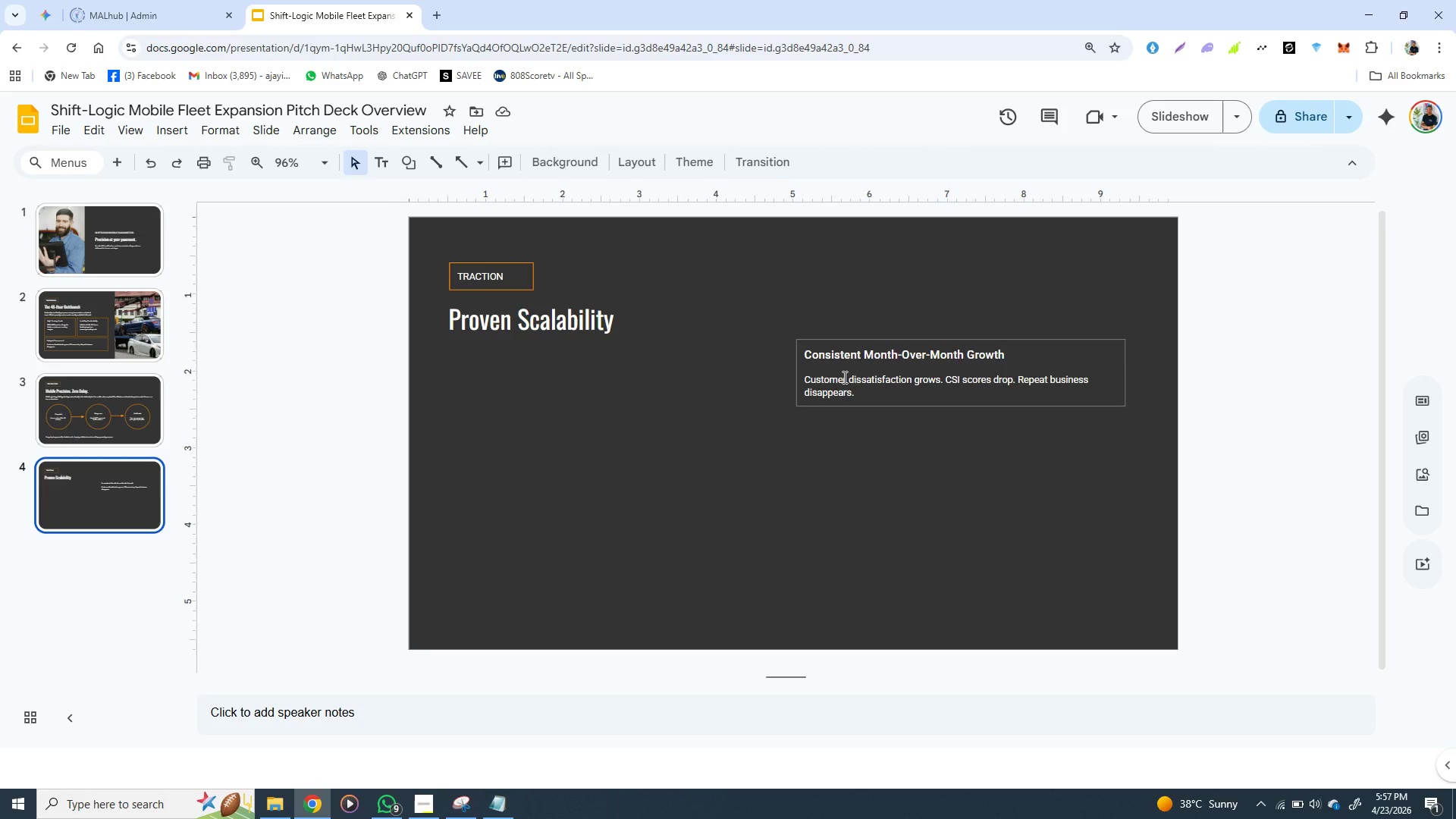 
double_click([843, 377])
 